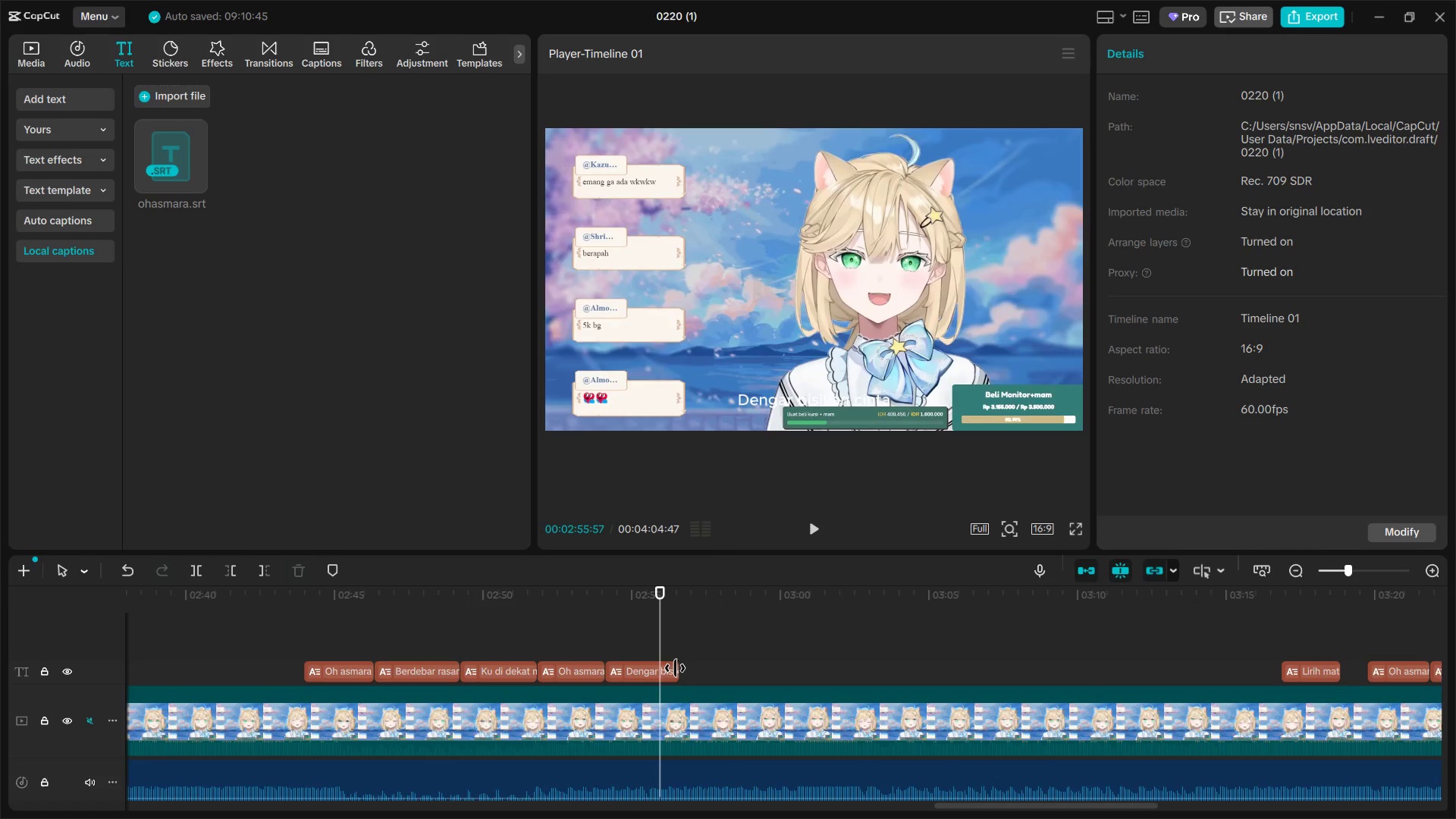 
left_click([670, 668])
 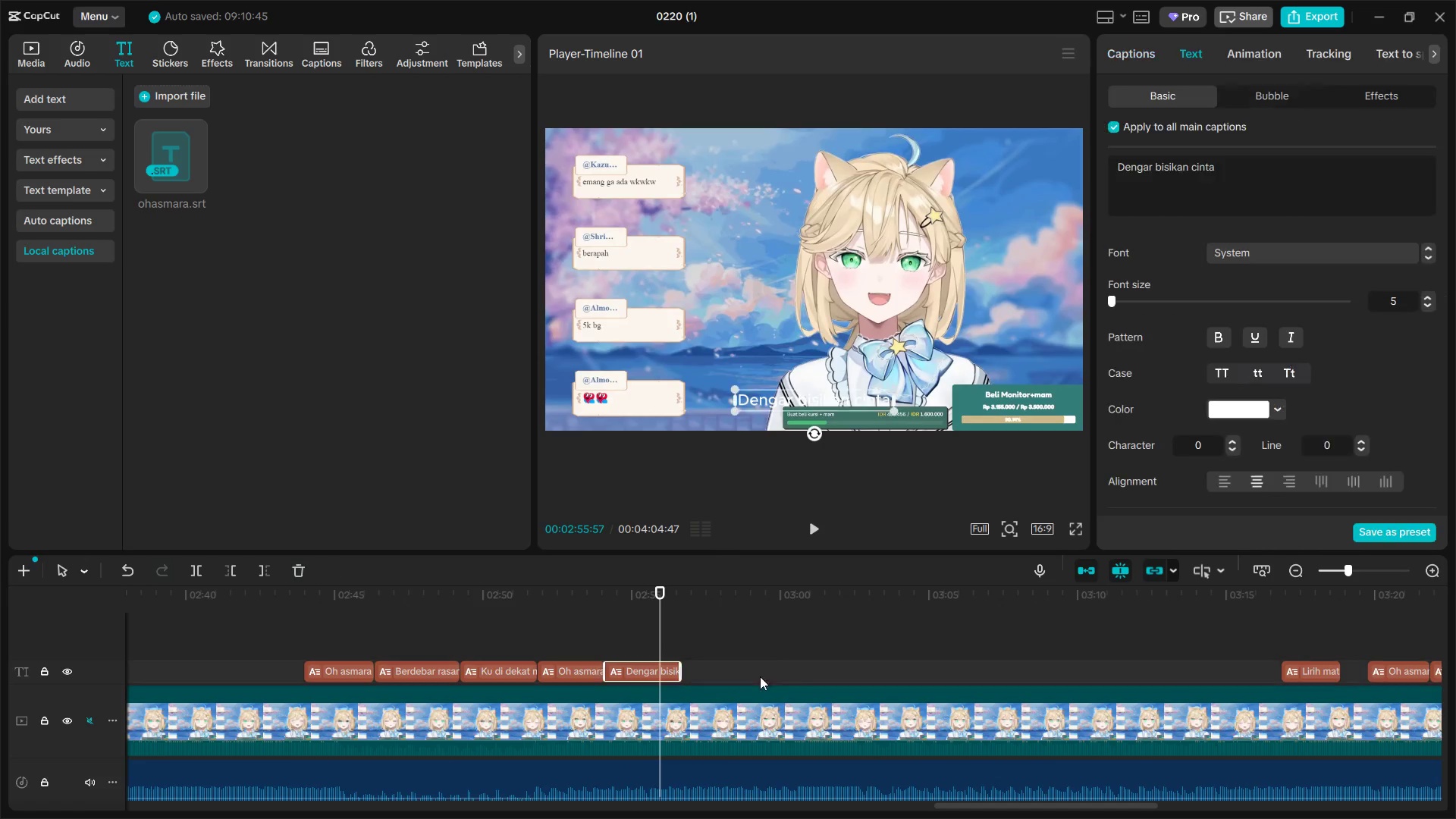 
key(W)
 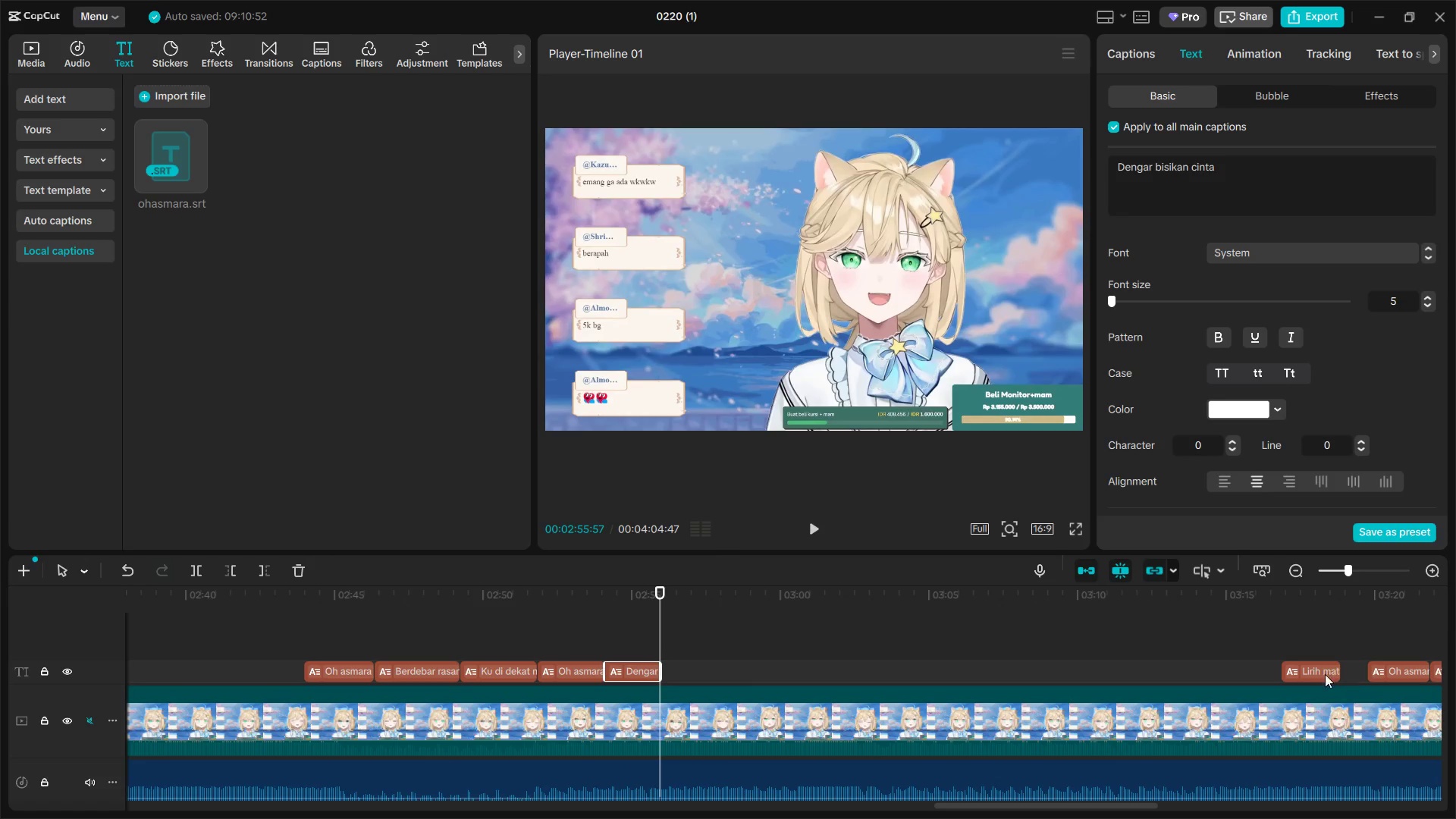 
left_click_drag(start_coordinate=[1316, 673], to_coordinate=[694, 672])
 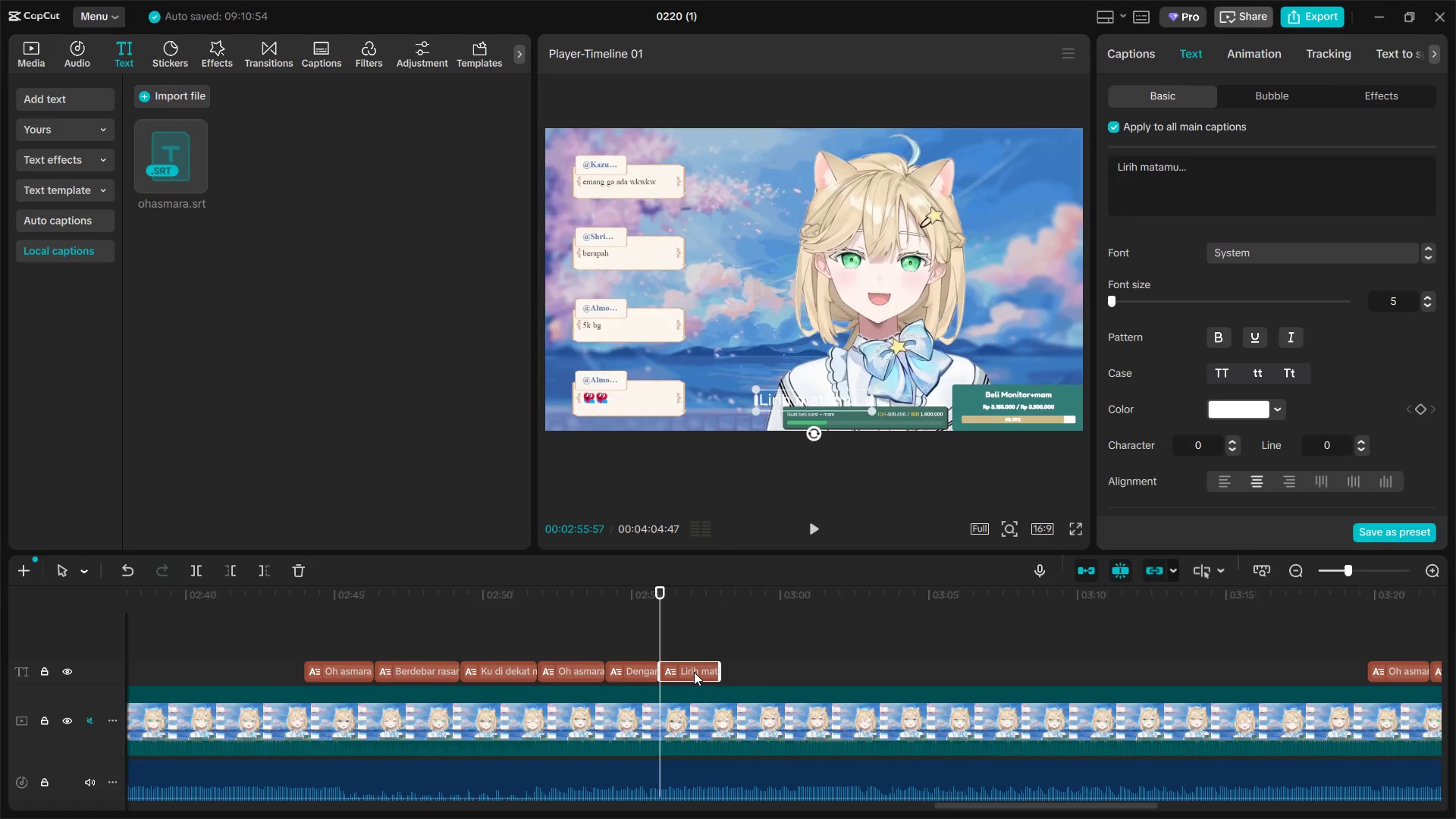 
key(Space)
 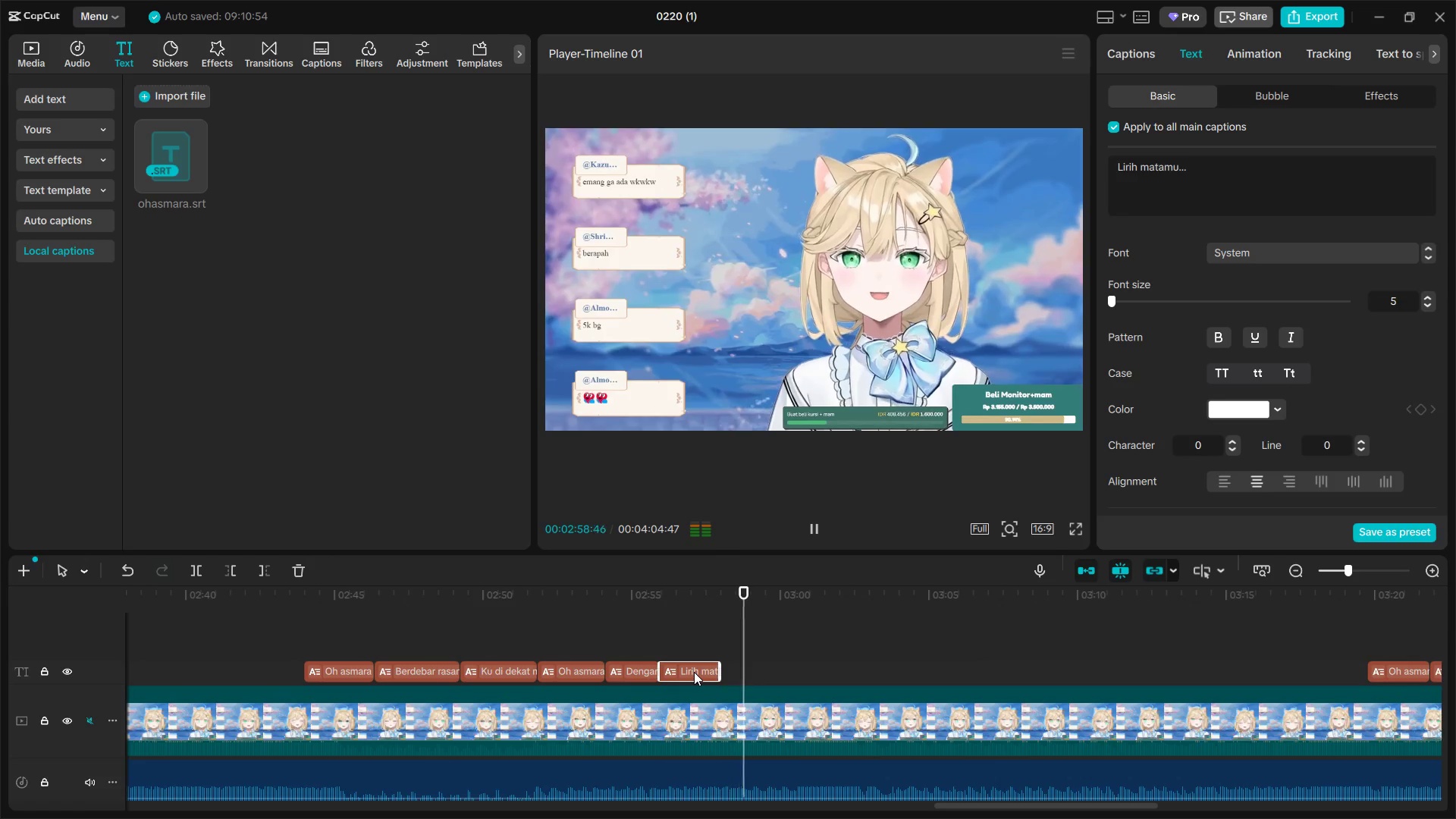 
key(Space)
 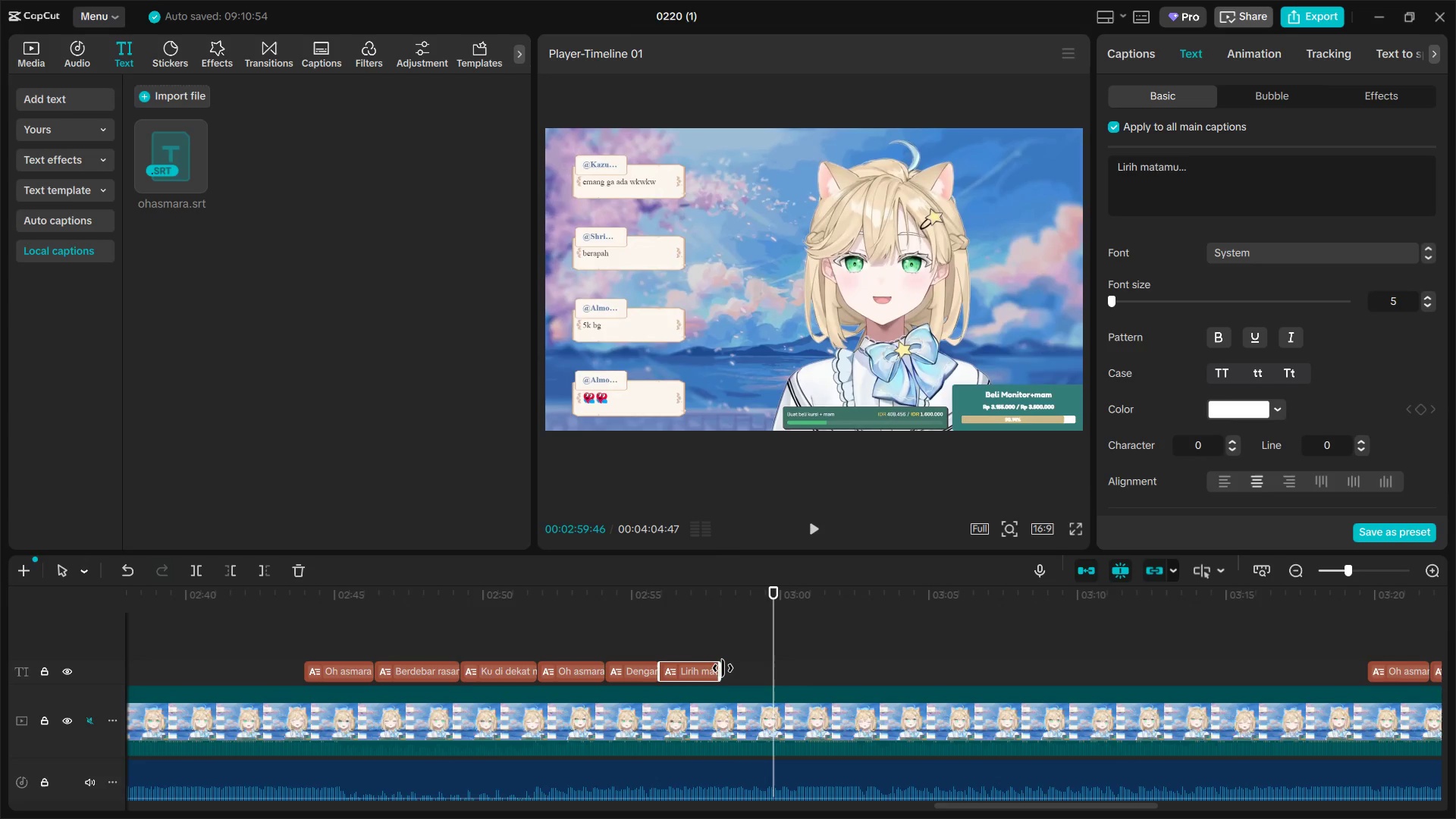 
key(Space)
 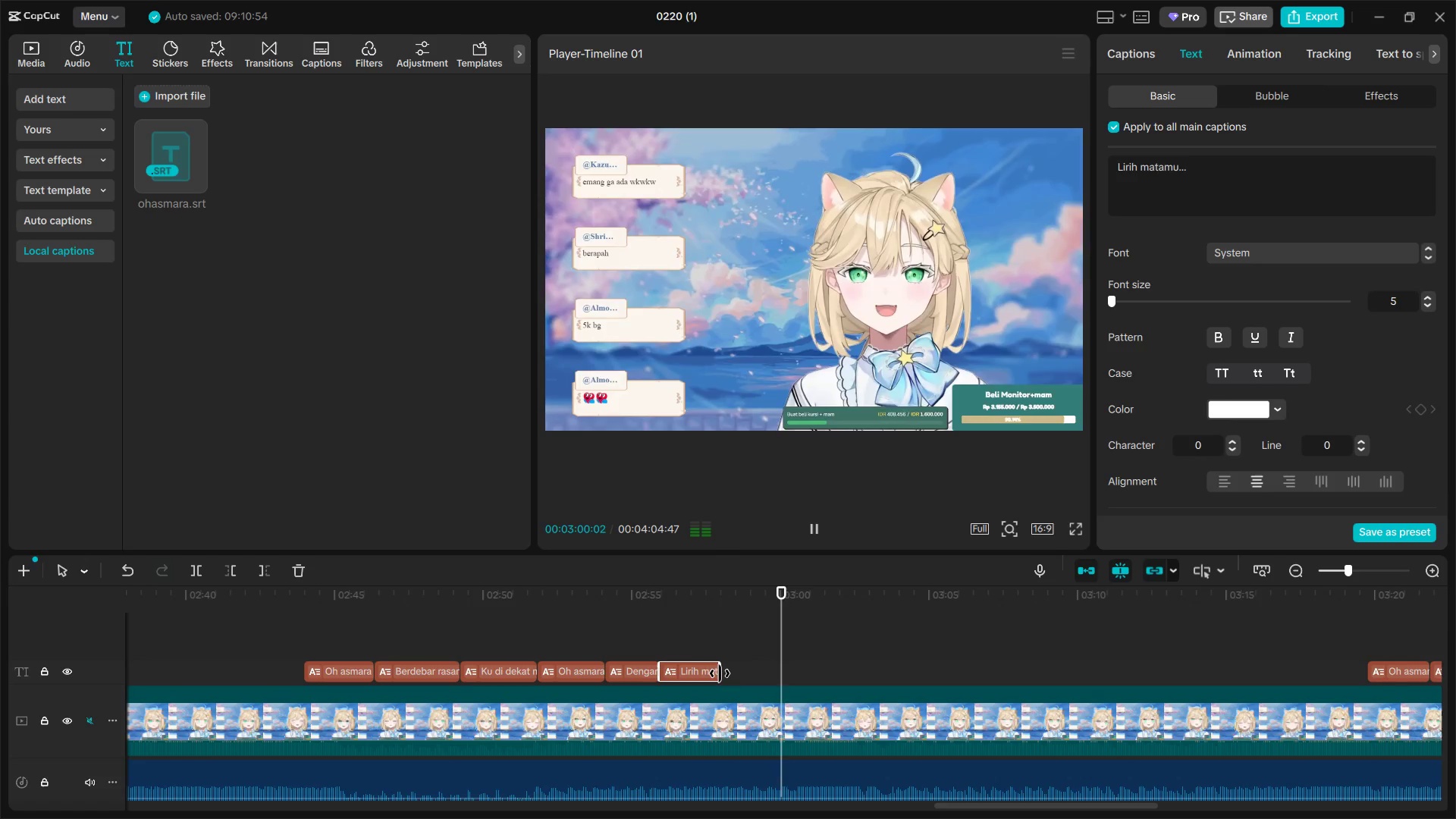 
left_click_drag(start_coordinate=[720, 673], to_coordinate=[778, 681])
 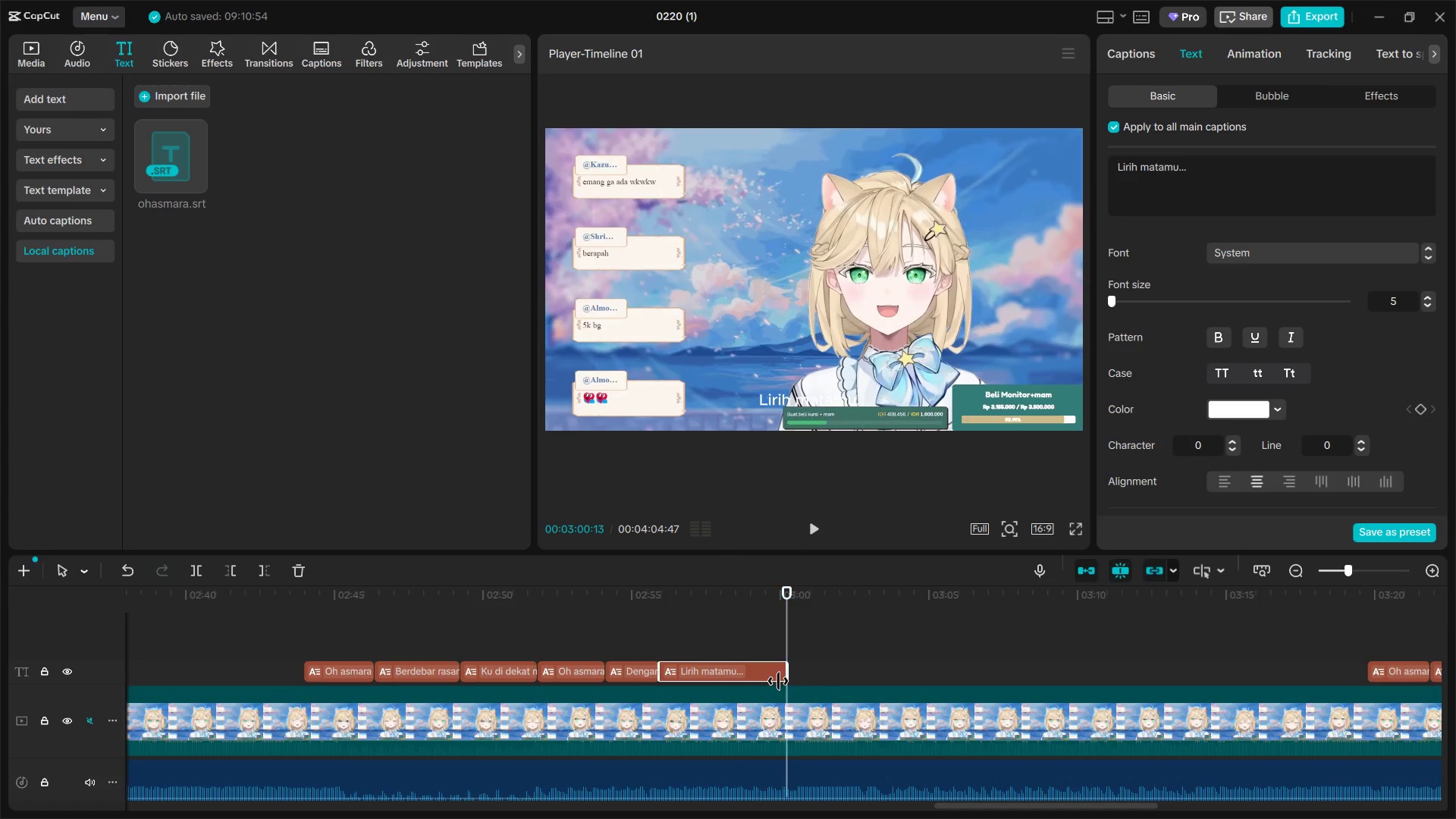 
key(Space)
 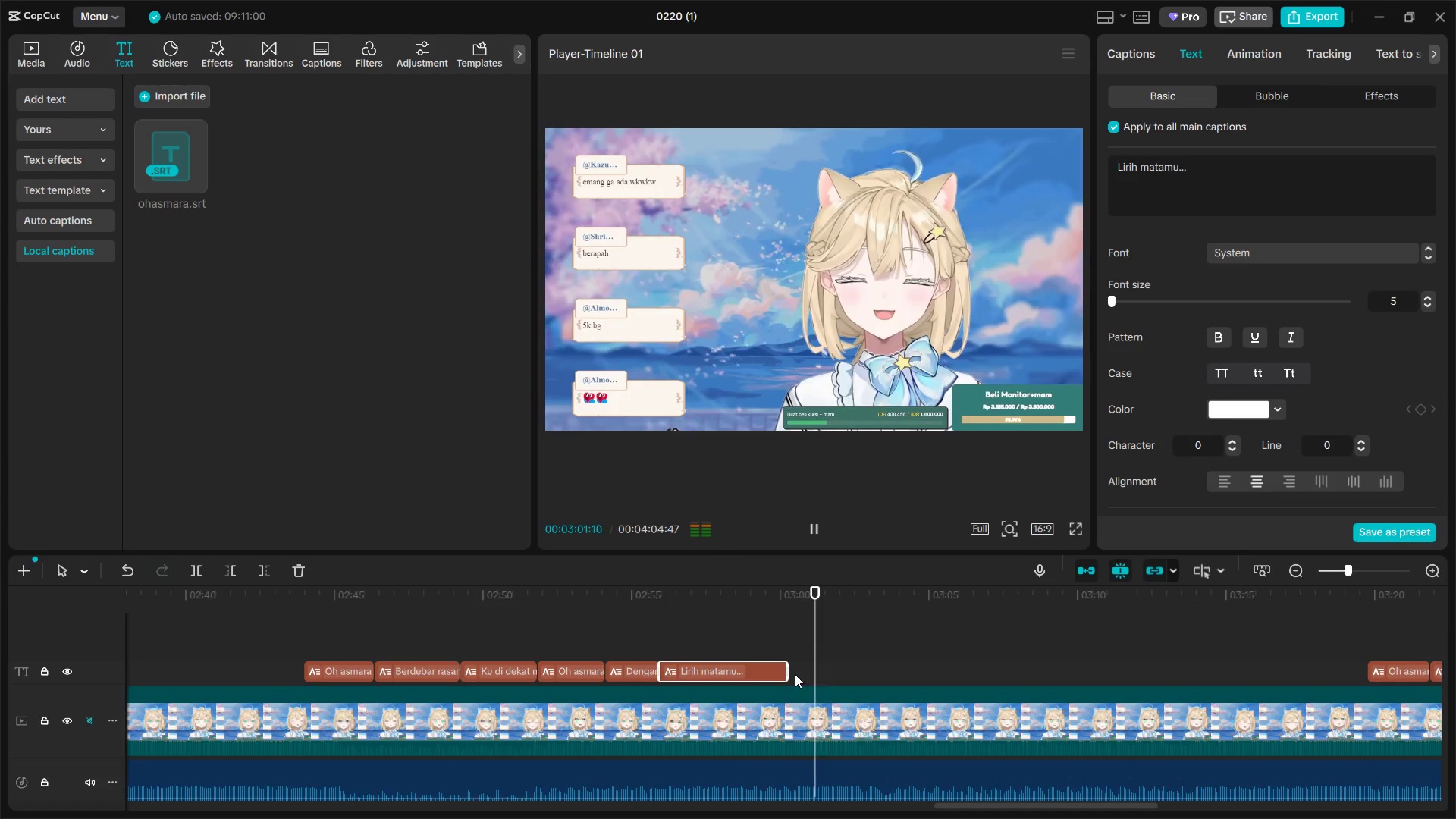 
key(Space)
 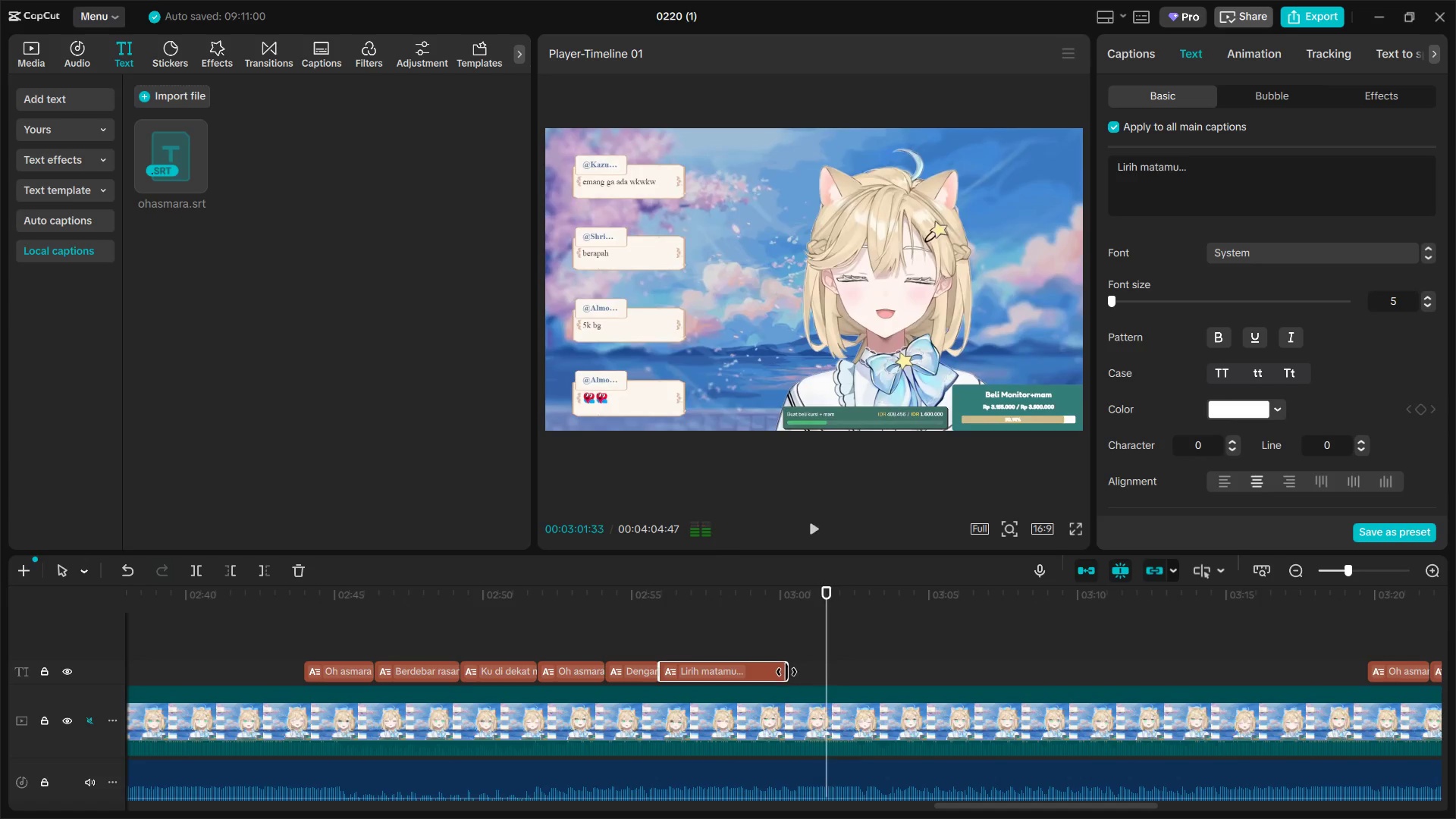 
left_click_drag(start_coordinate=[786, 672], to_coordinate=[754, 672])
 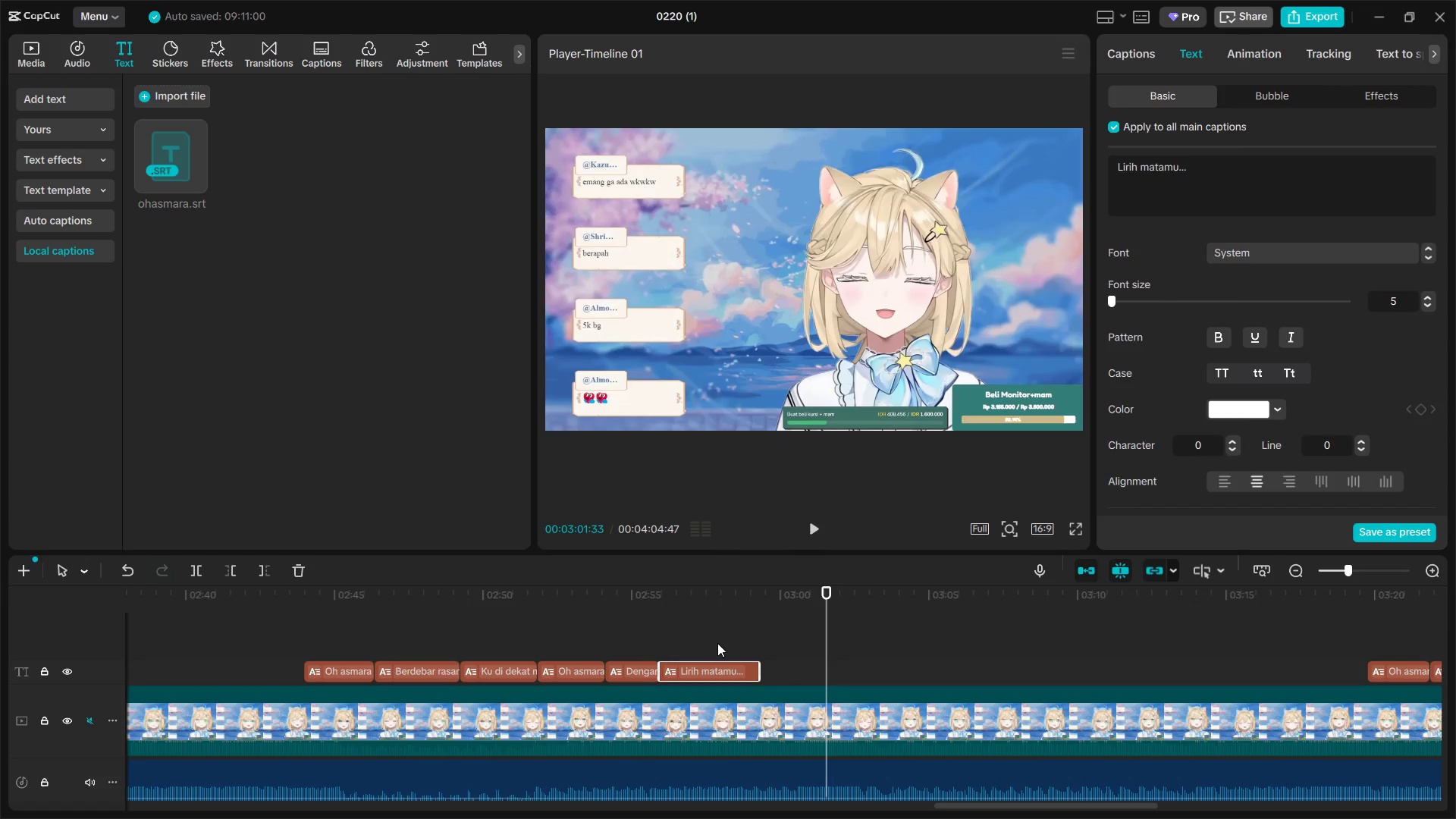 
left_click([717, 643])
 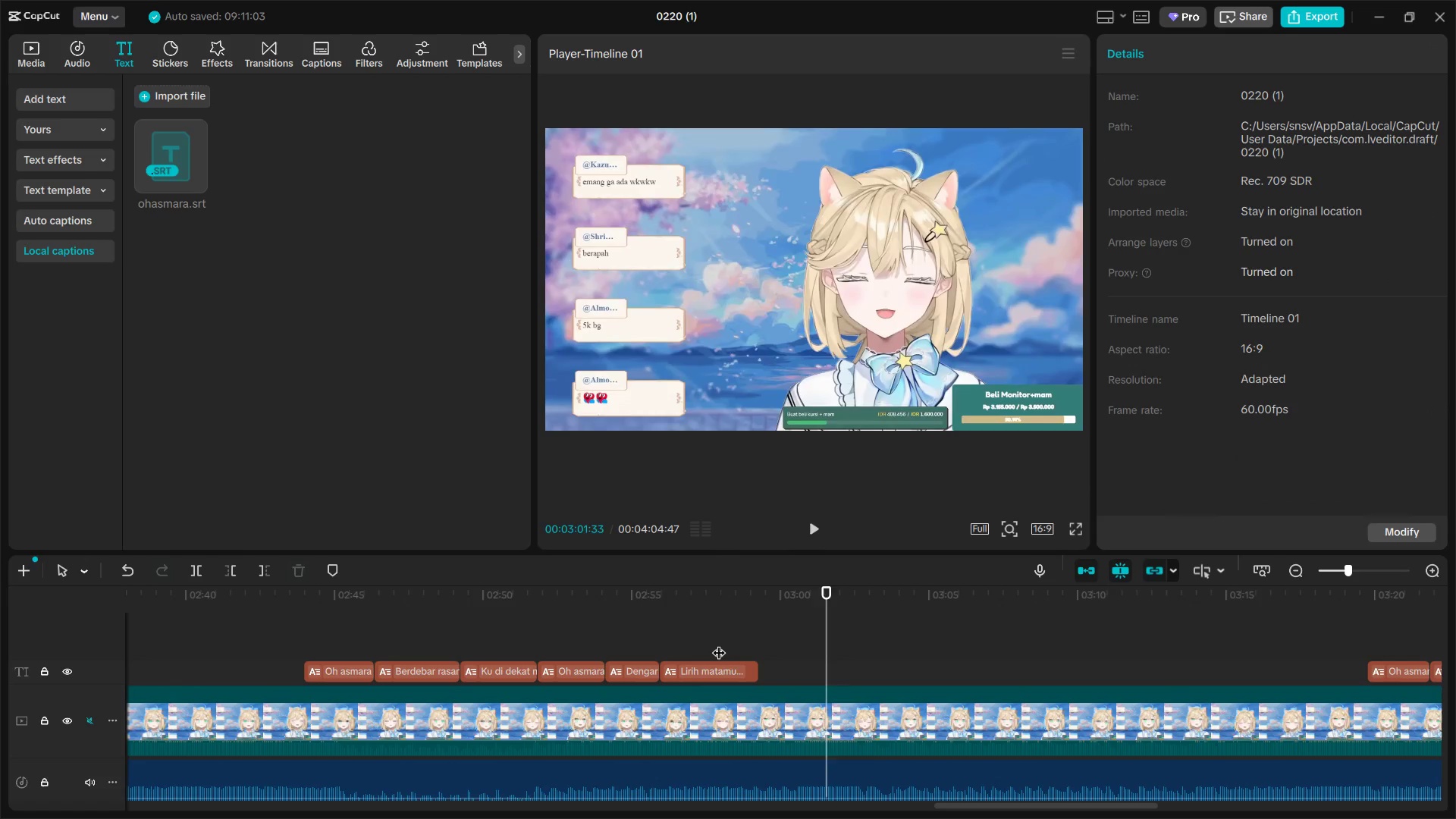 
key(Space)
 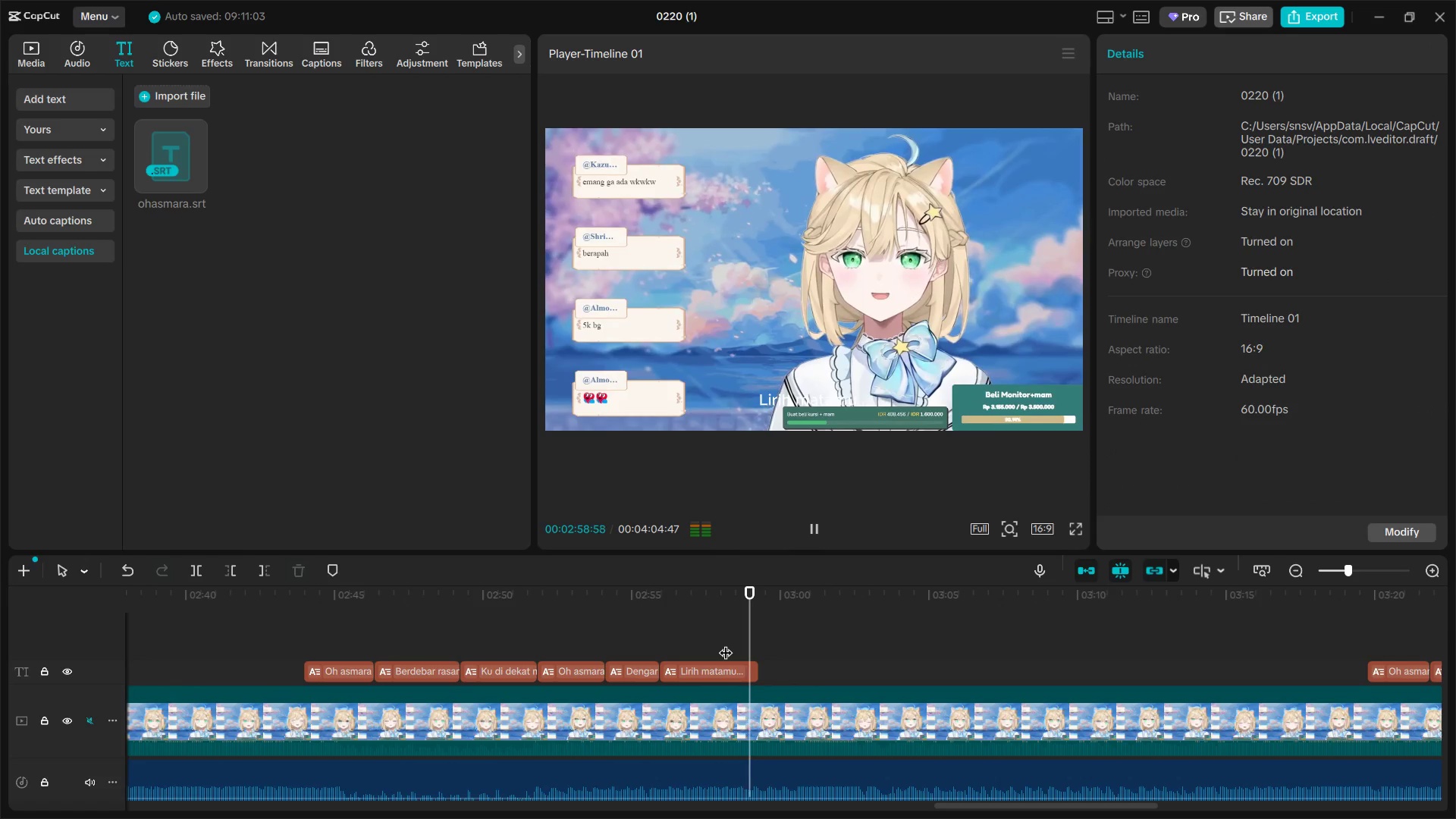 
left_click_drag(start_coordinate=[719, 645], to_coordinate=[712, 647])
 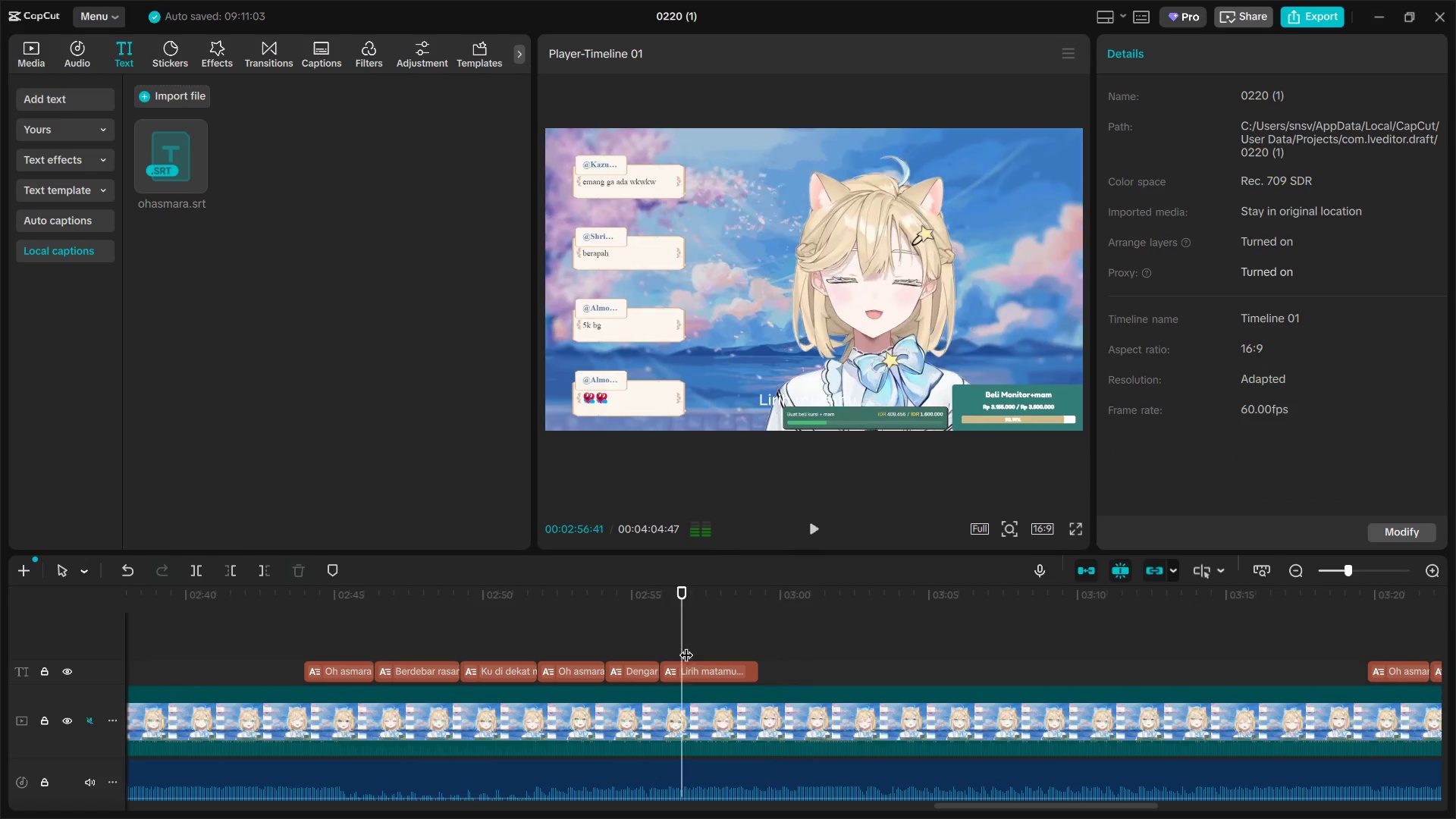 
key(Space)
 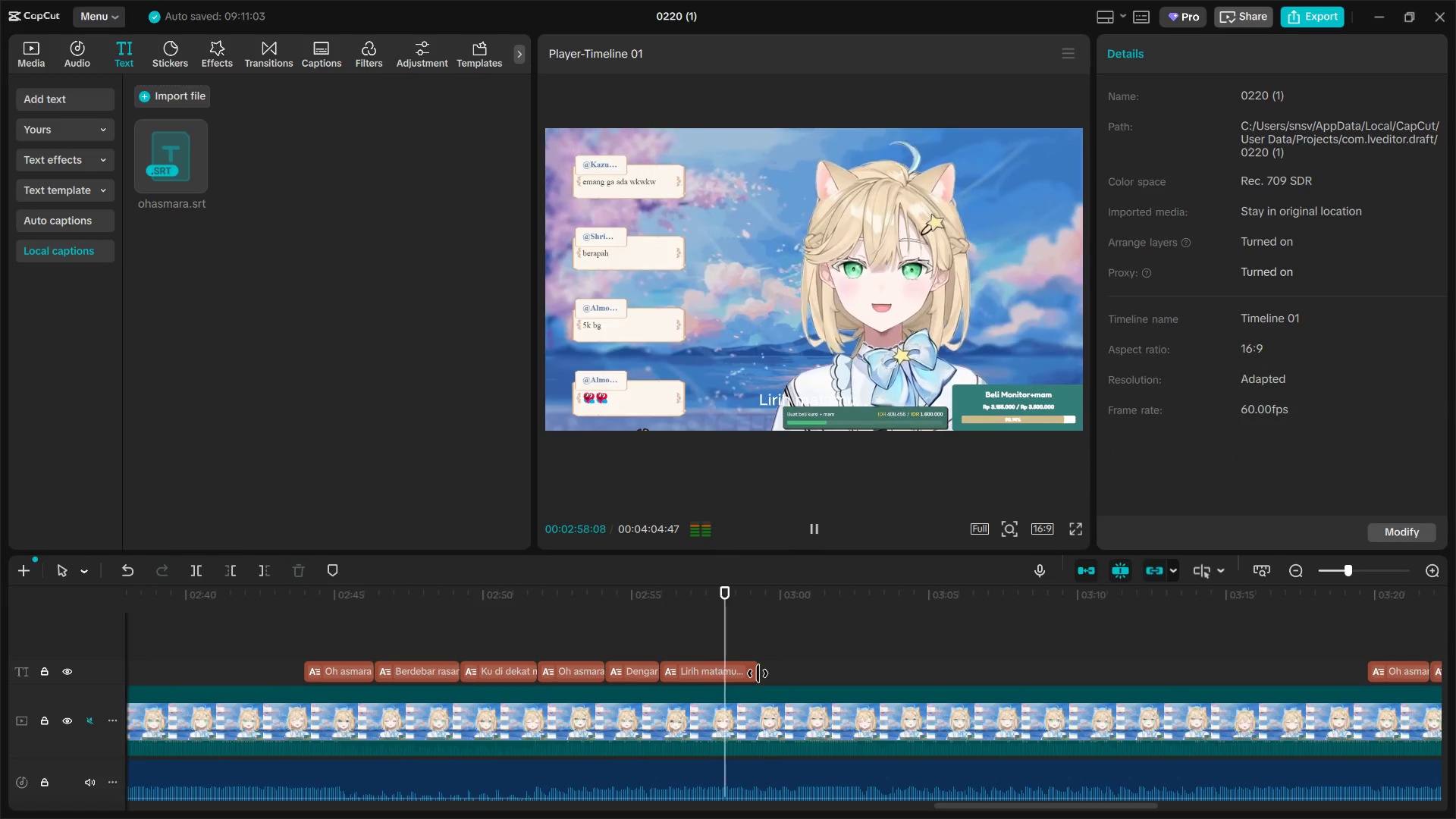 
left_click_drag(start_coordinate=[758, 673], to_coordinate=[740, 673])
 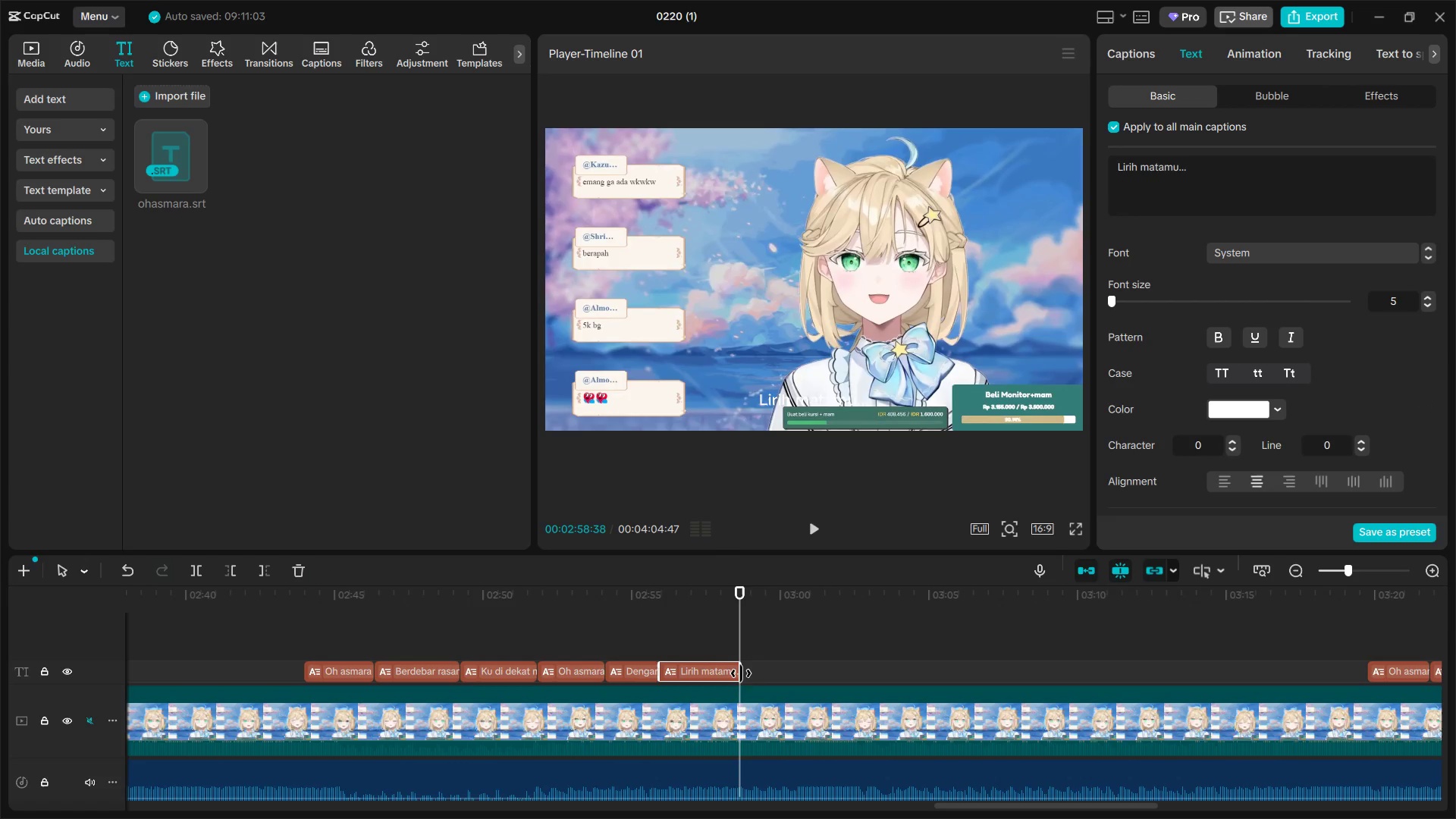 
key(Space)
 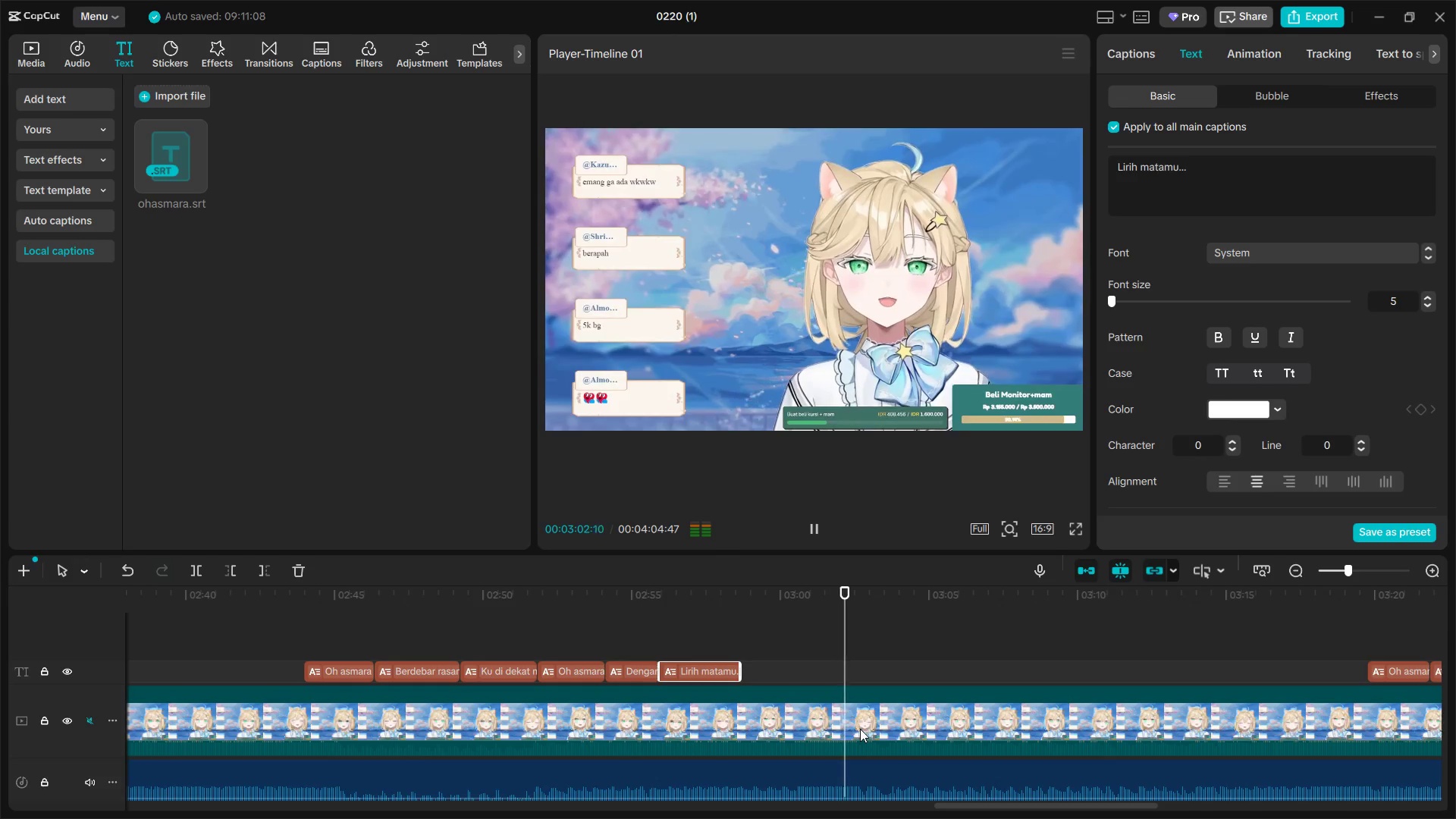 
key(Space)
 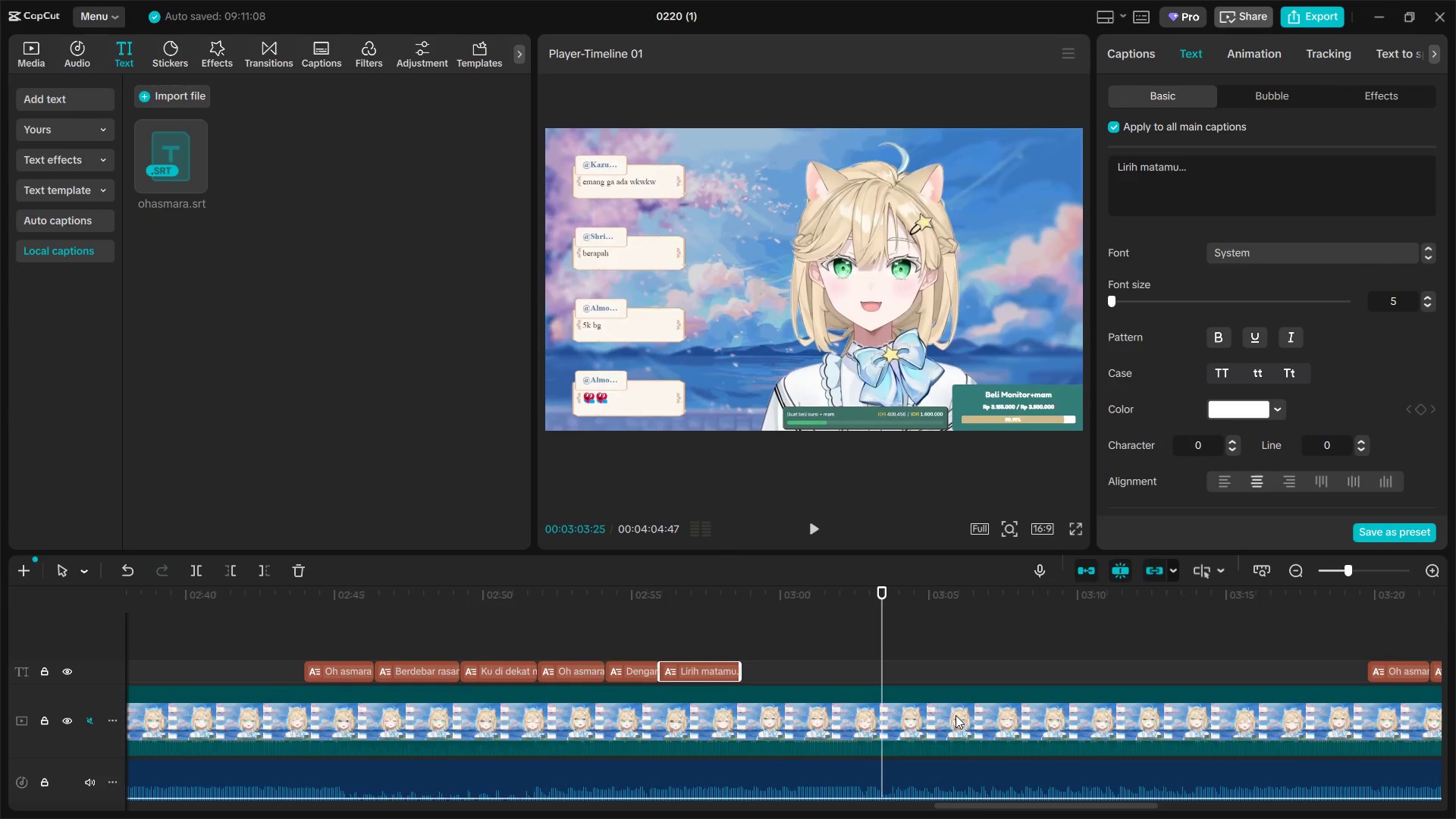 
left_click([872, 647])
 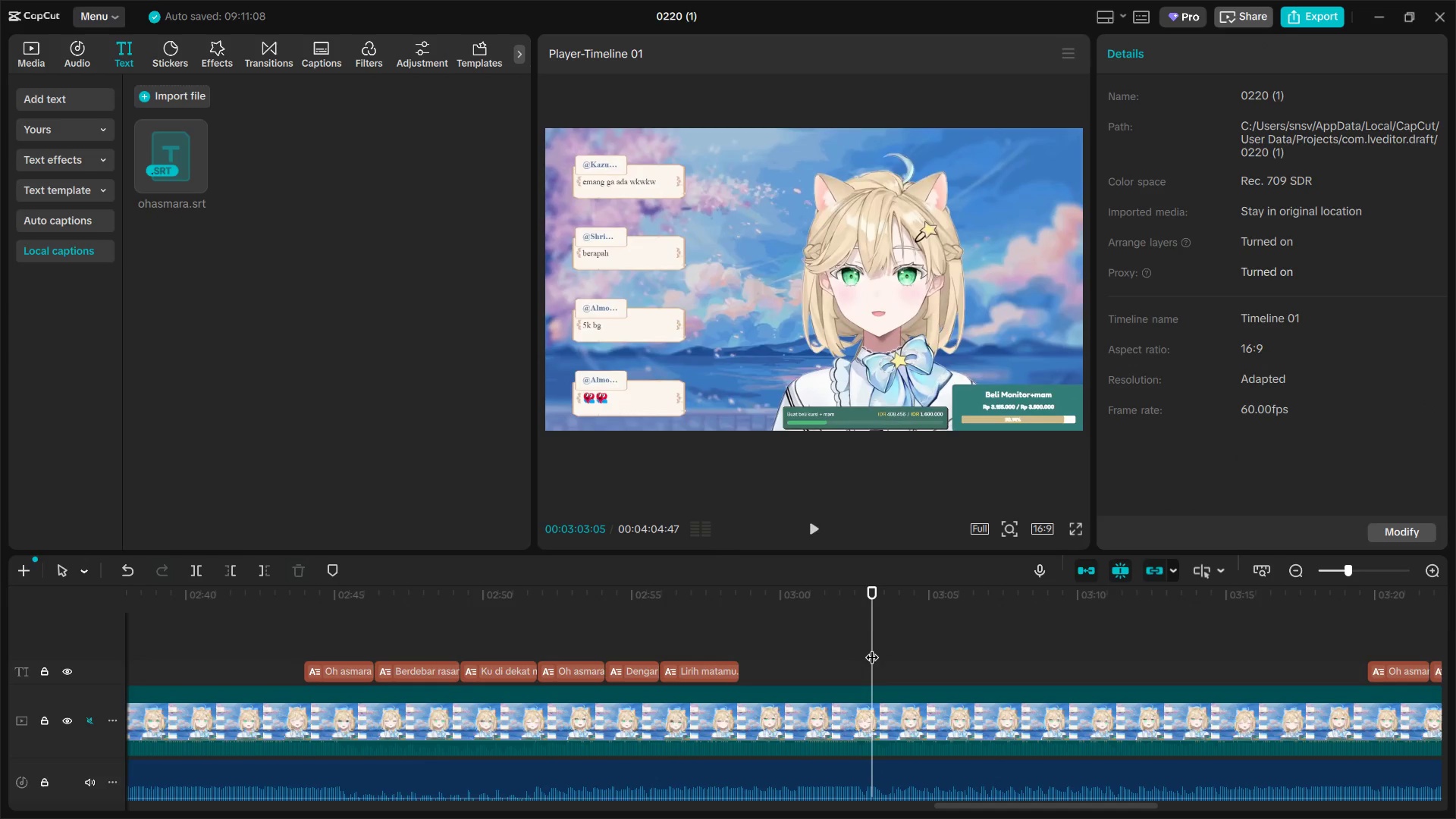 
key(Space)
 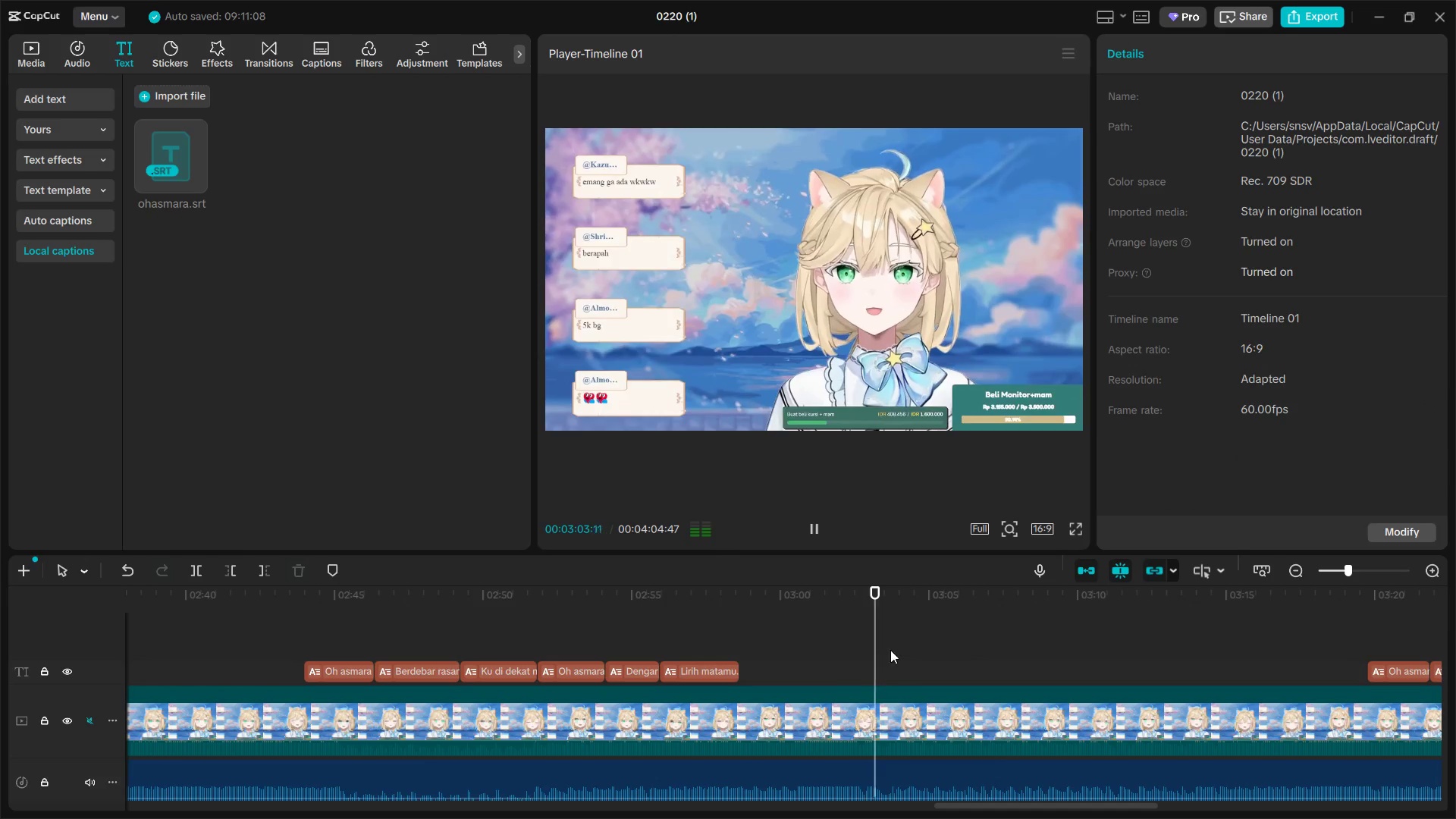 
key(Space)
 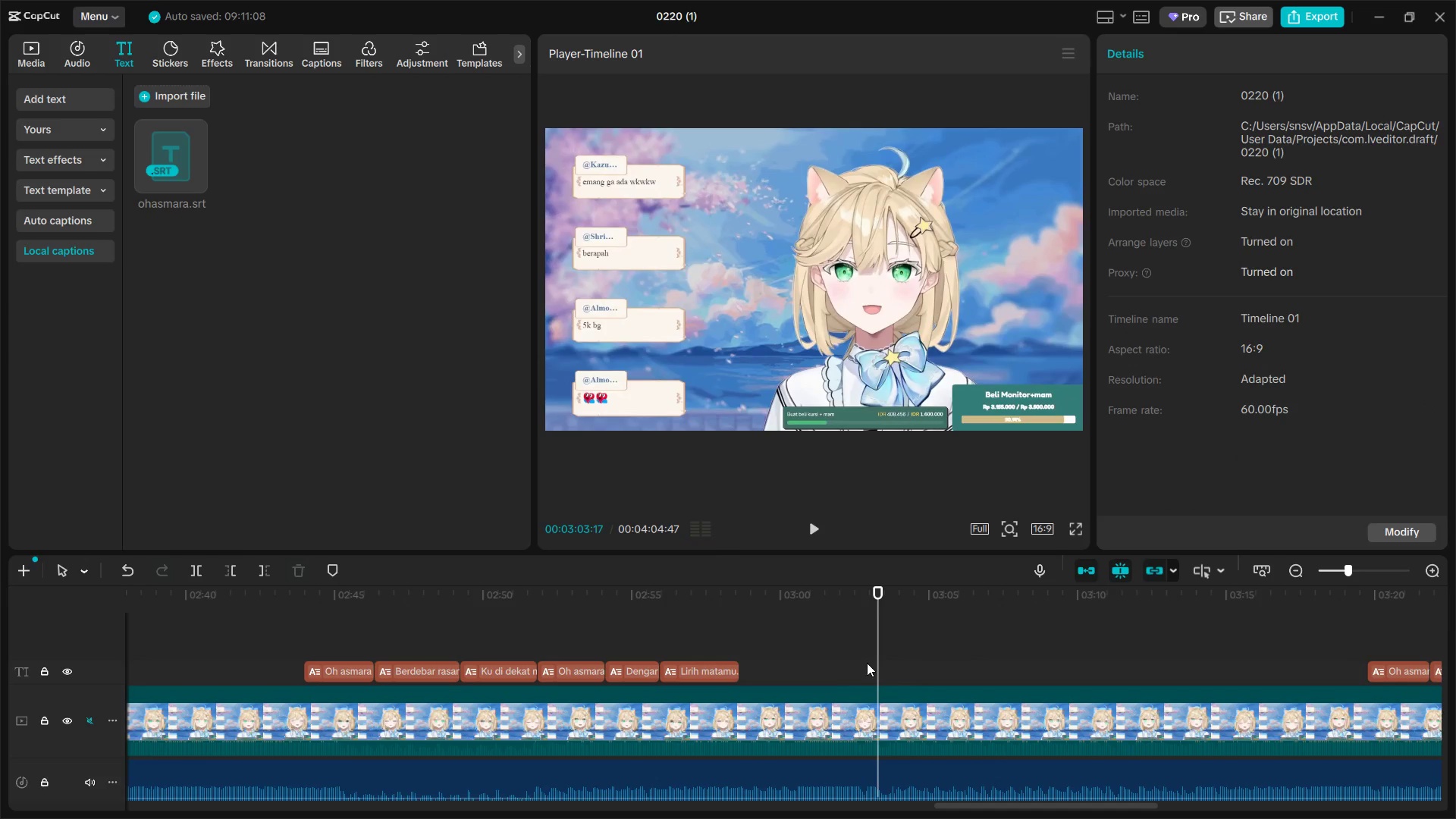 
left_click([871, 662])
 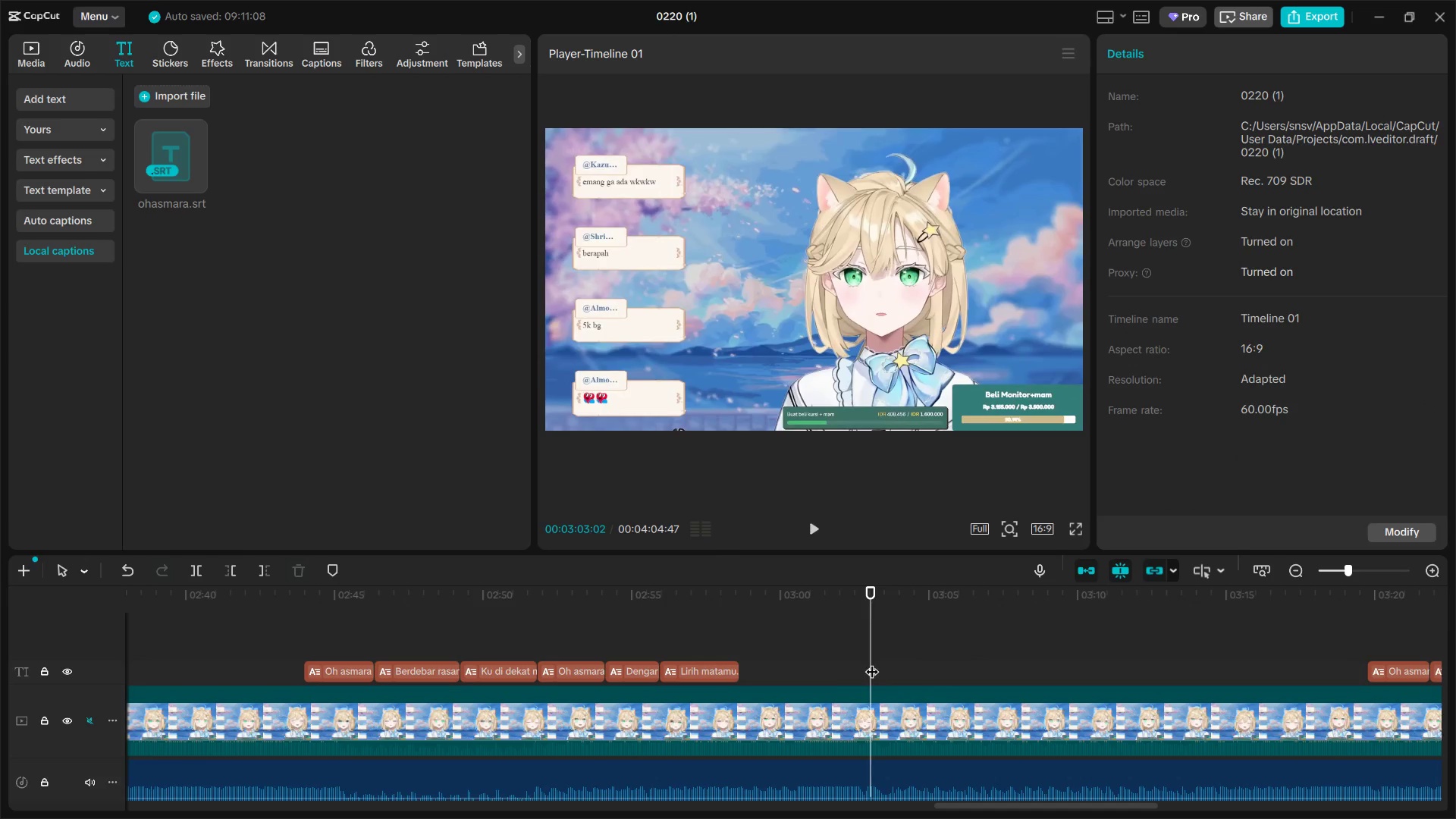 
key(Space)
 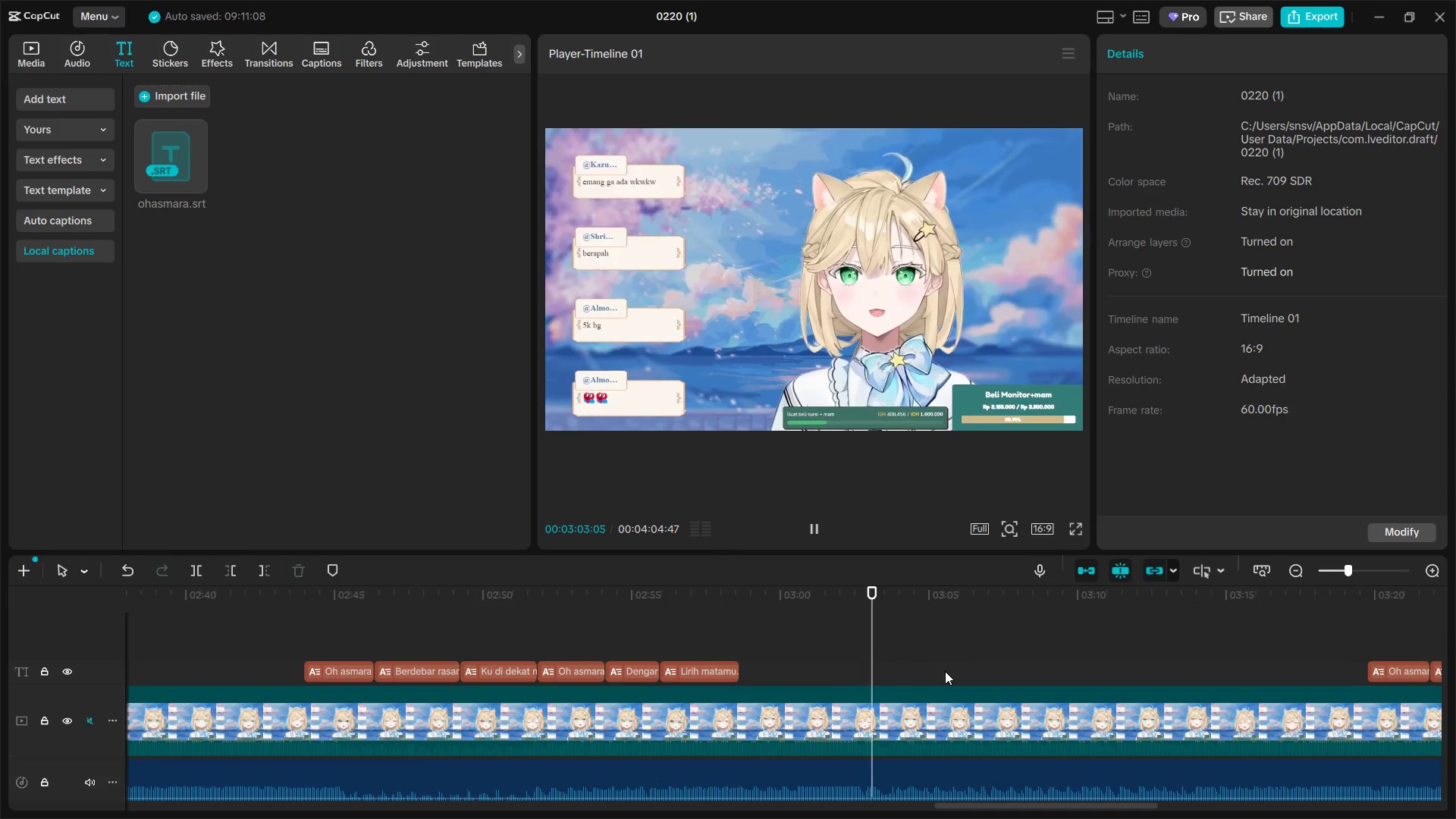 
key(Space)
 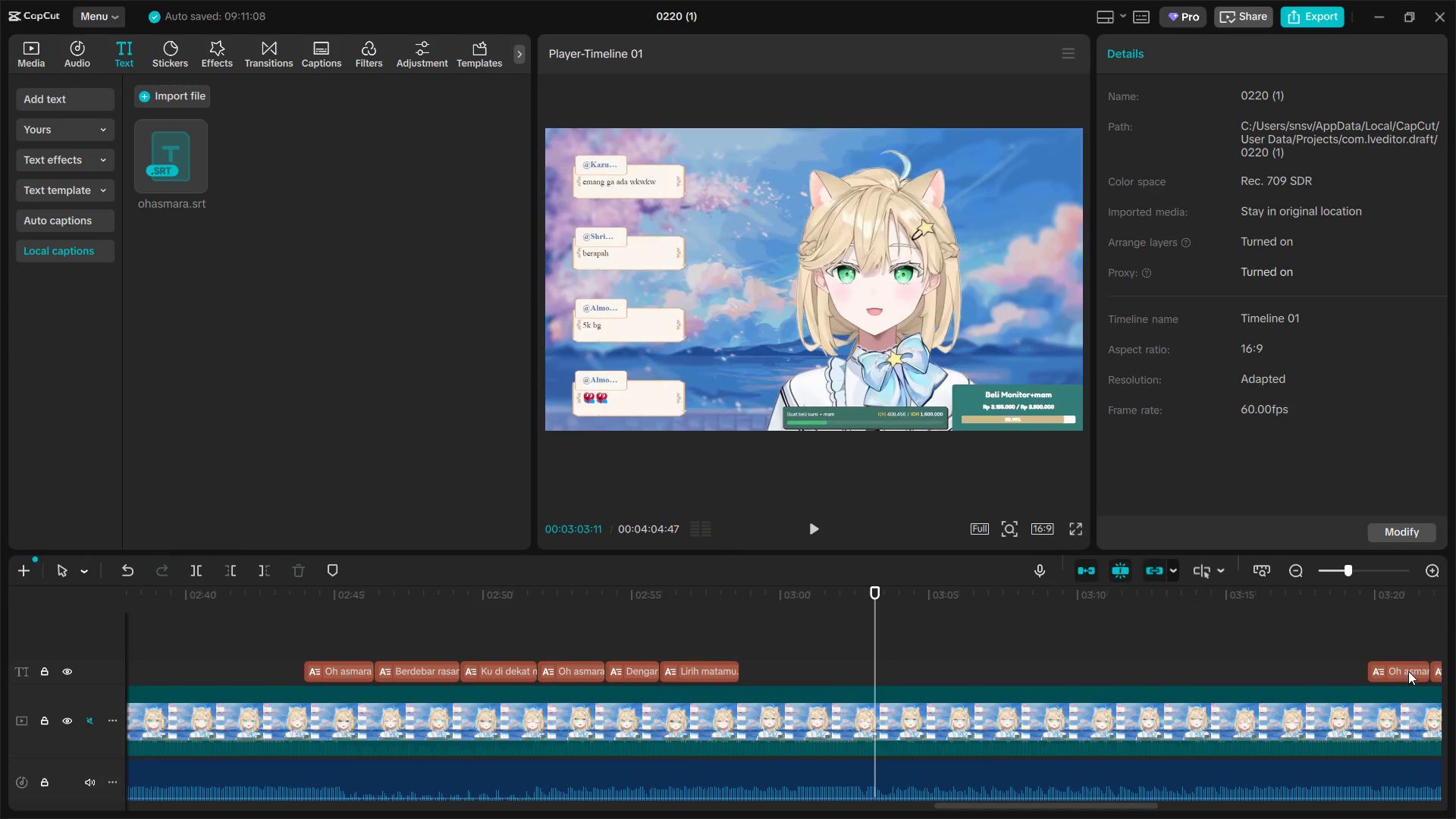 
left_click_drag(start_coordinate=[1404, 670], to_coordinate=[914, 679])
 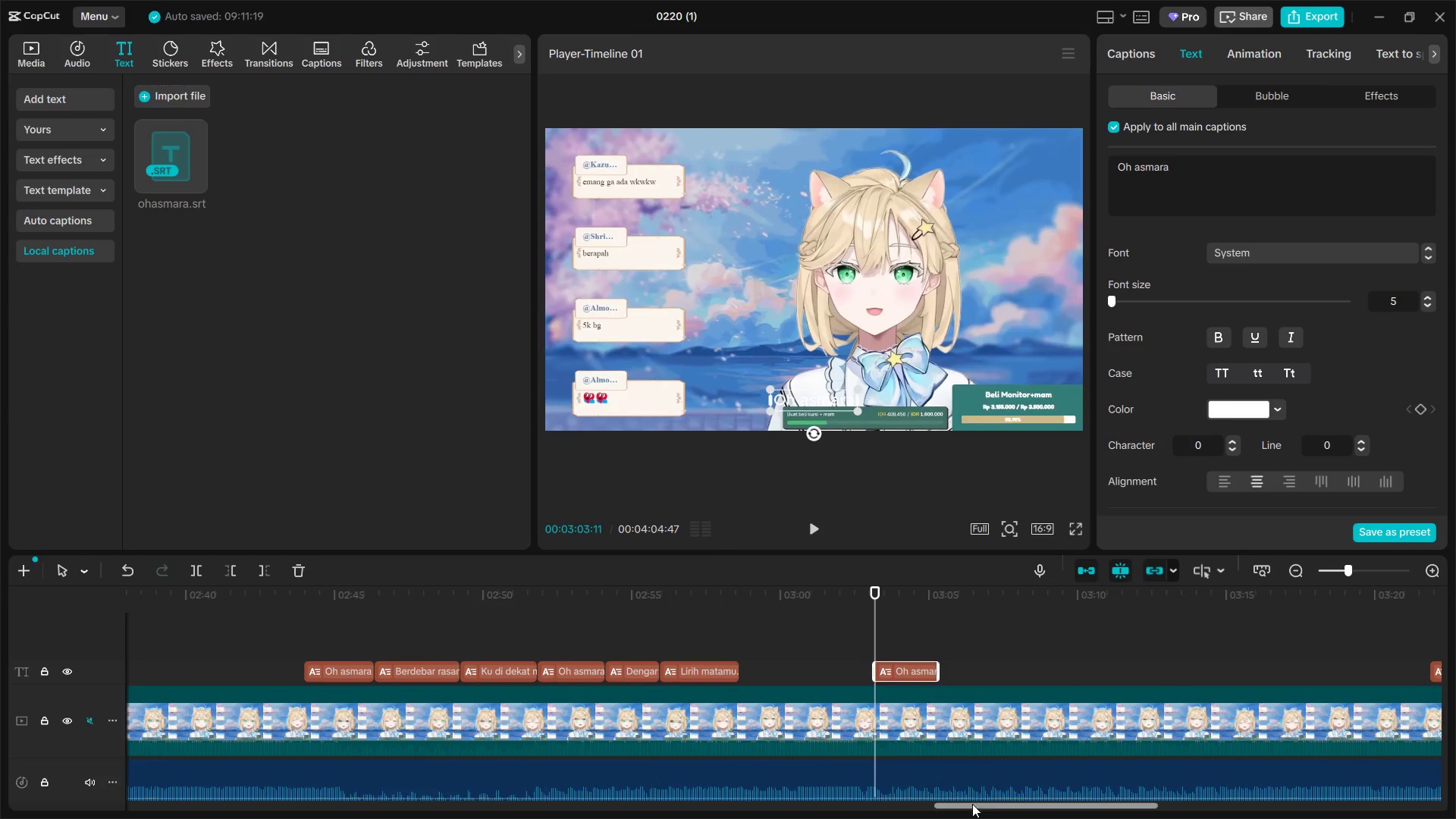 
left_click_drag(start_coordinate=[971, 808], to_coordinate=[1052, 813])
 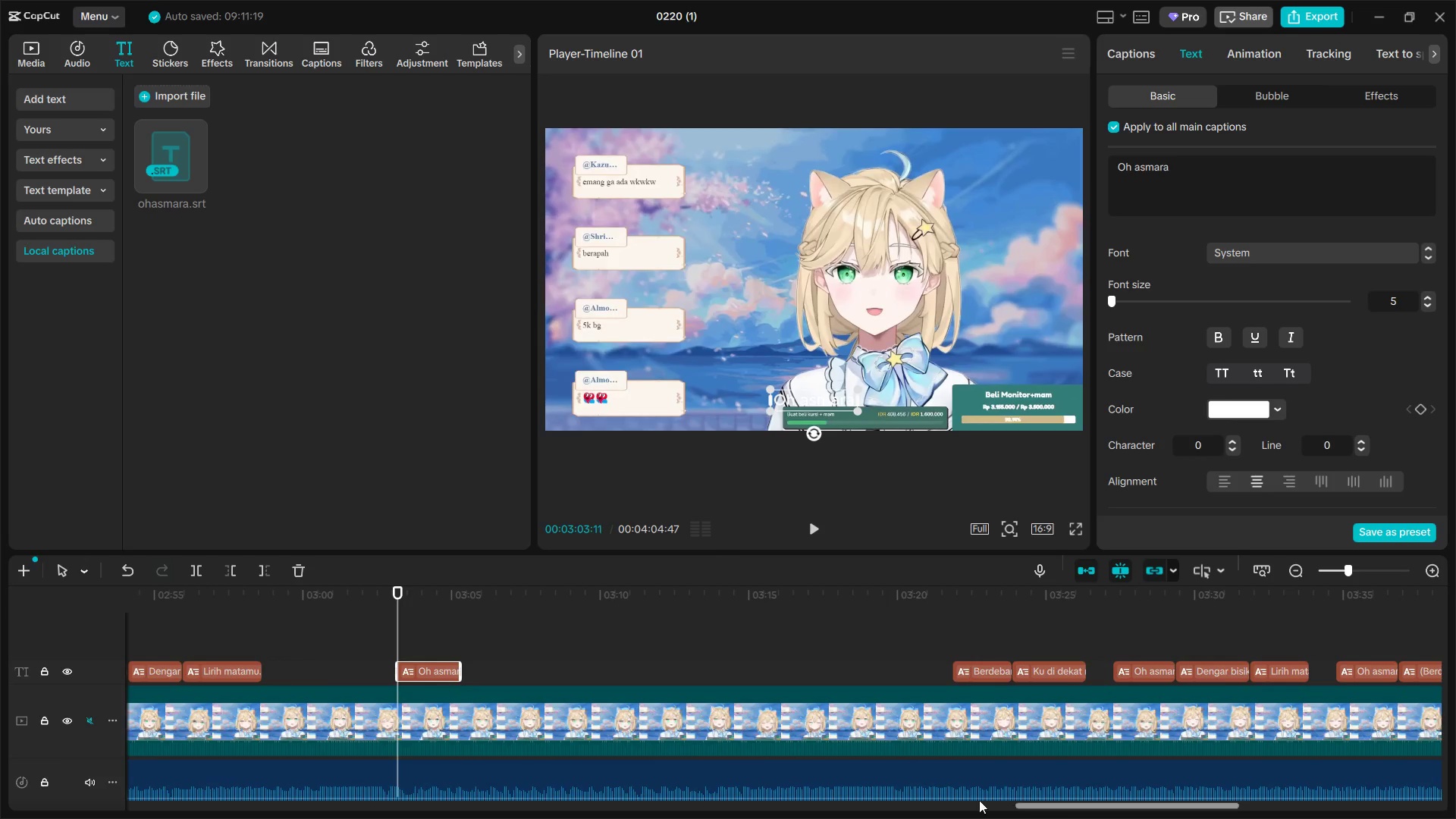 
key(Space)
 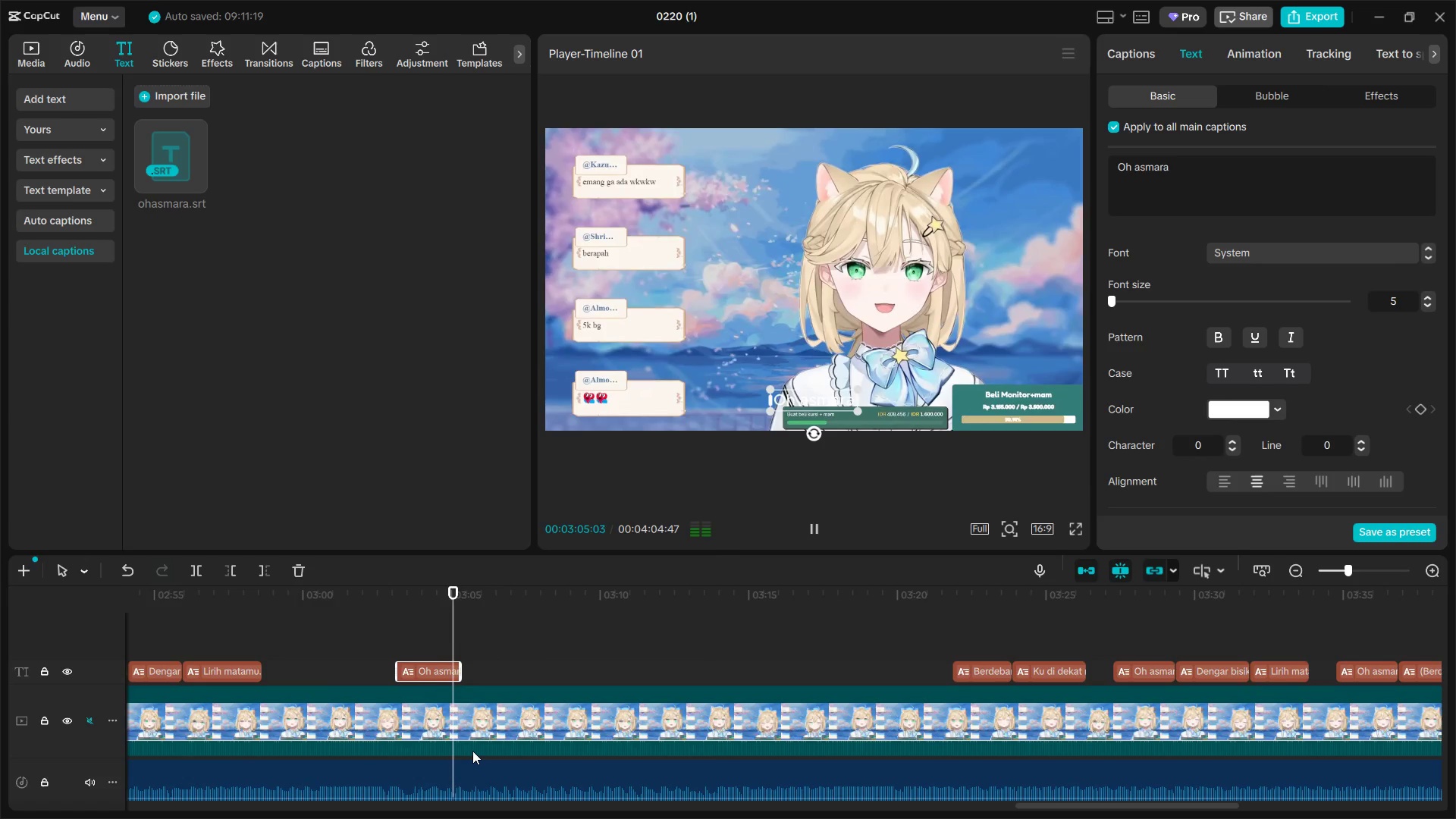 
key(Space)
 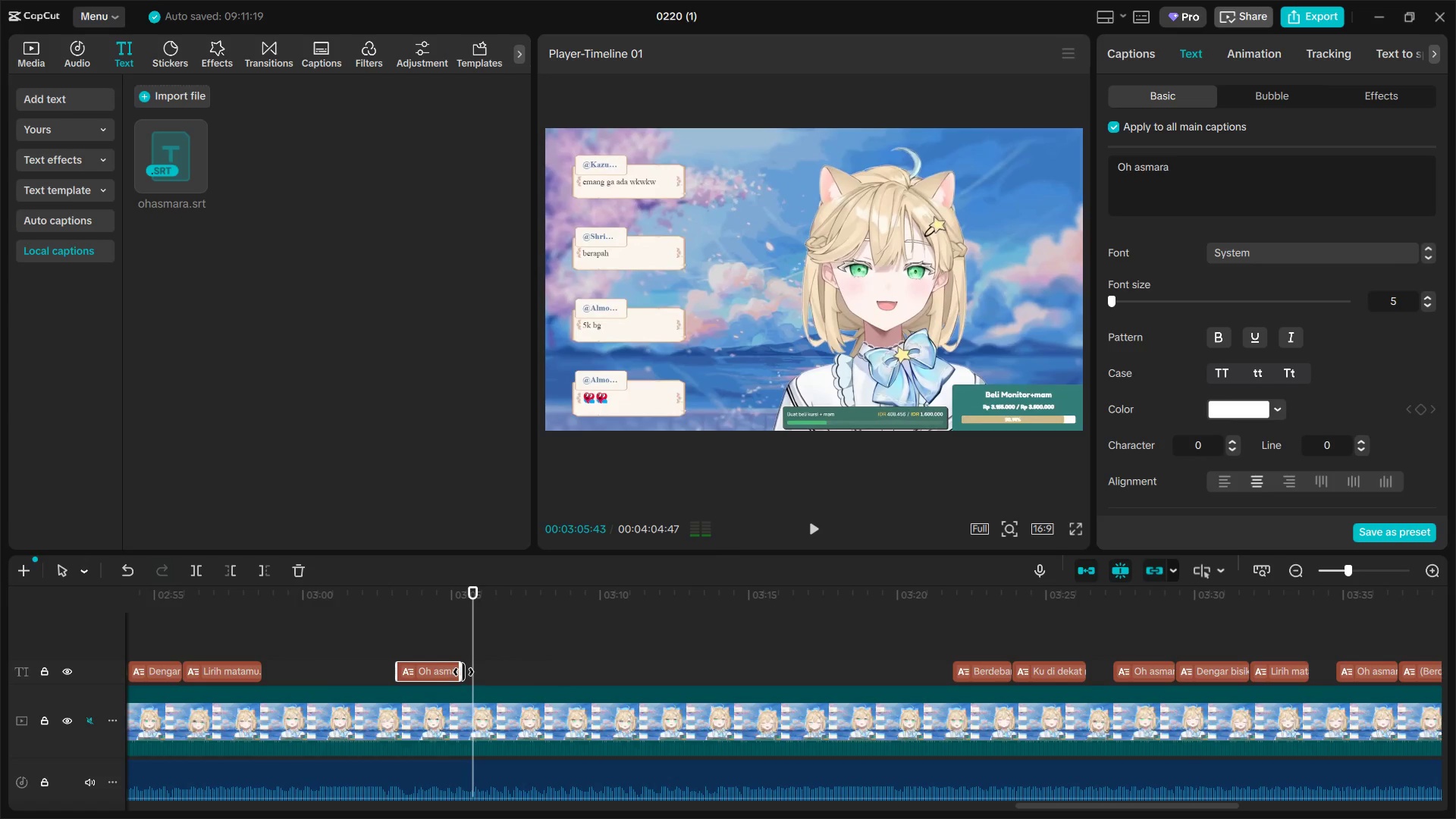 
left_click_drag(start_coordinate=[463, 672], to_coordinate=[468, 673])
 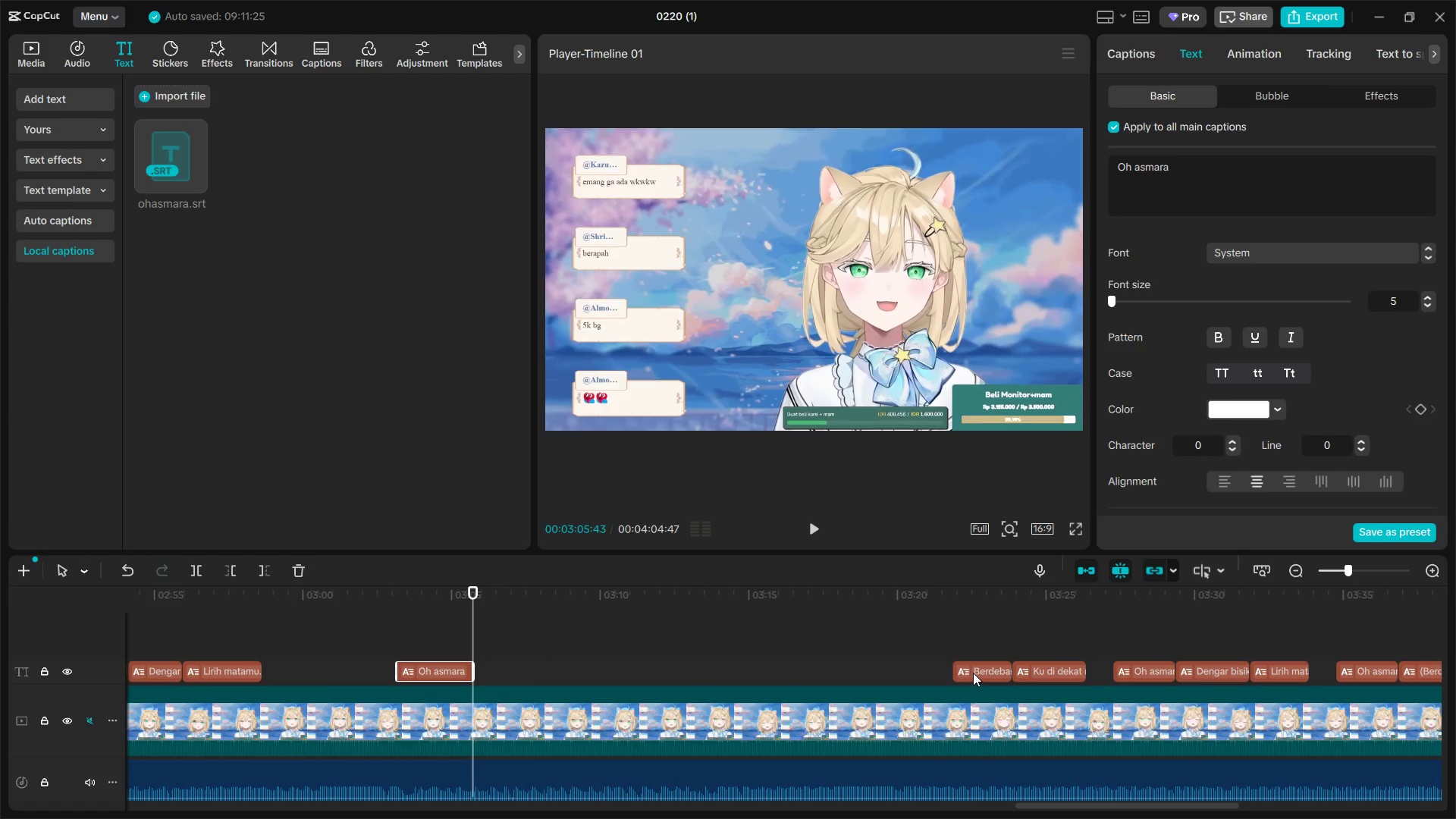 
left_click_drag(start_coordinate=[986, 671], to_coordinate=[506, 673])
 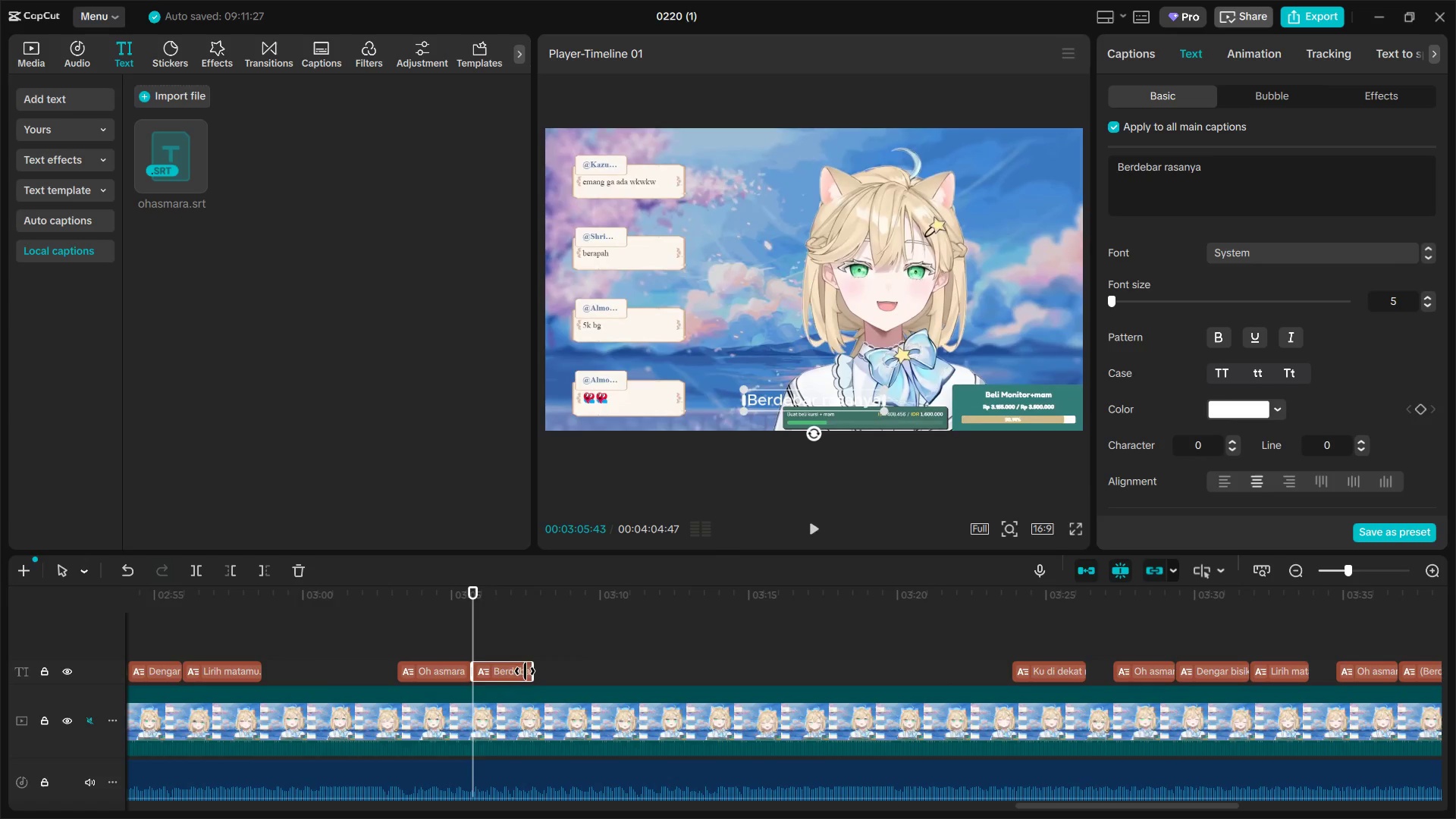 
key(Space)
 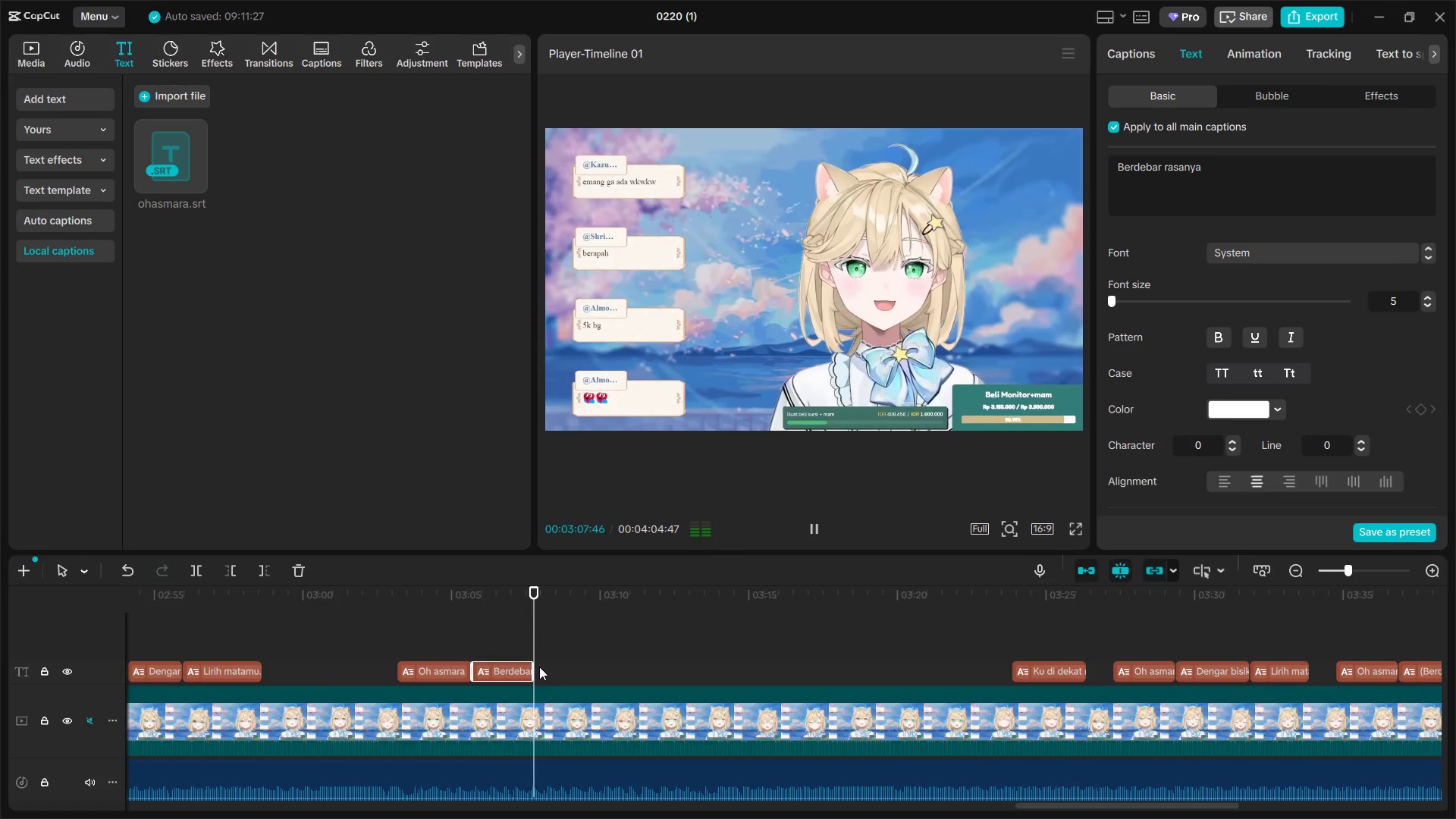 
key(Space)
 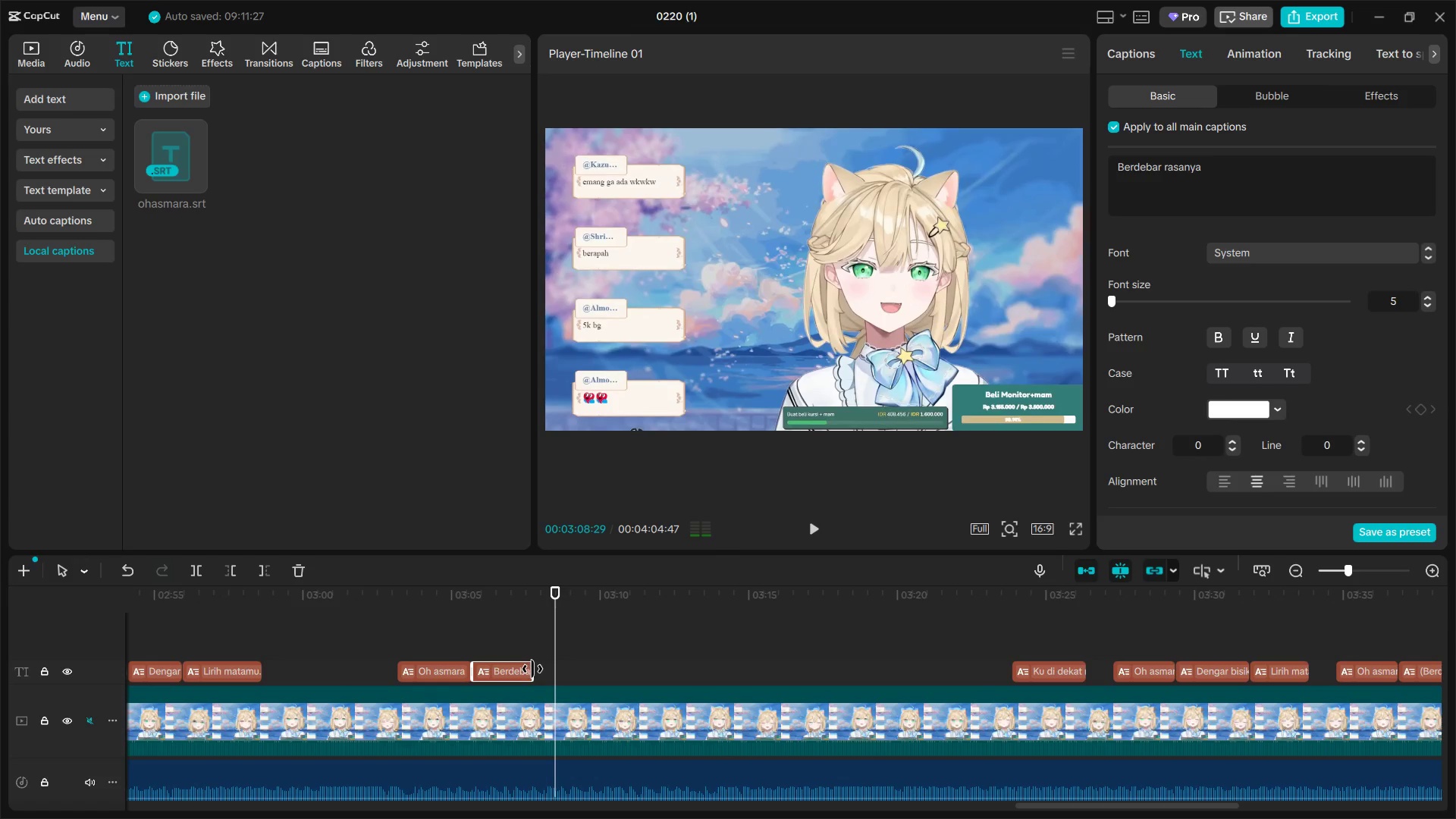 
left_click_drag(start_coordinate=[532, 669], to_coordinate=[552, 670])
 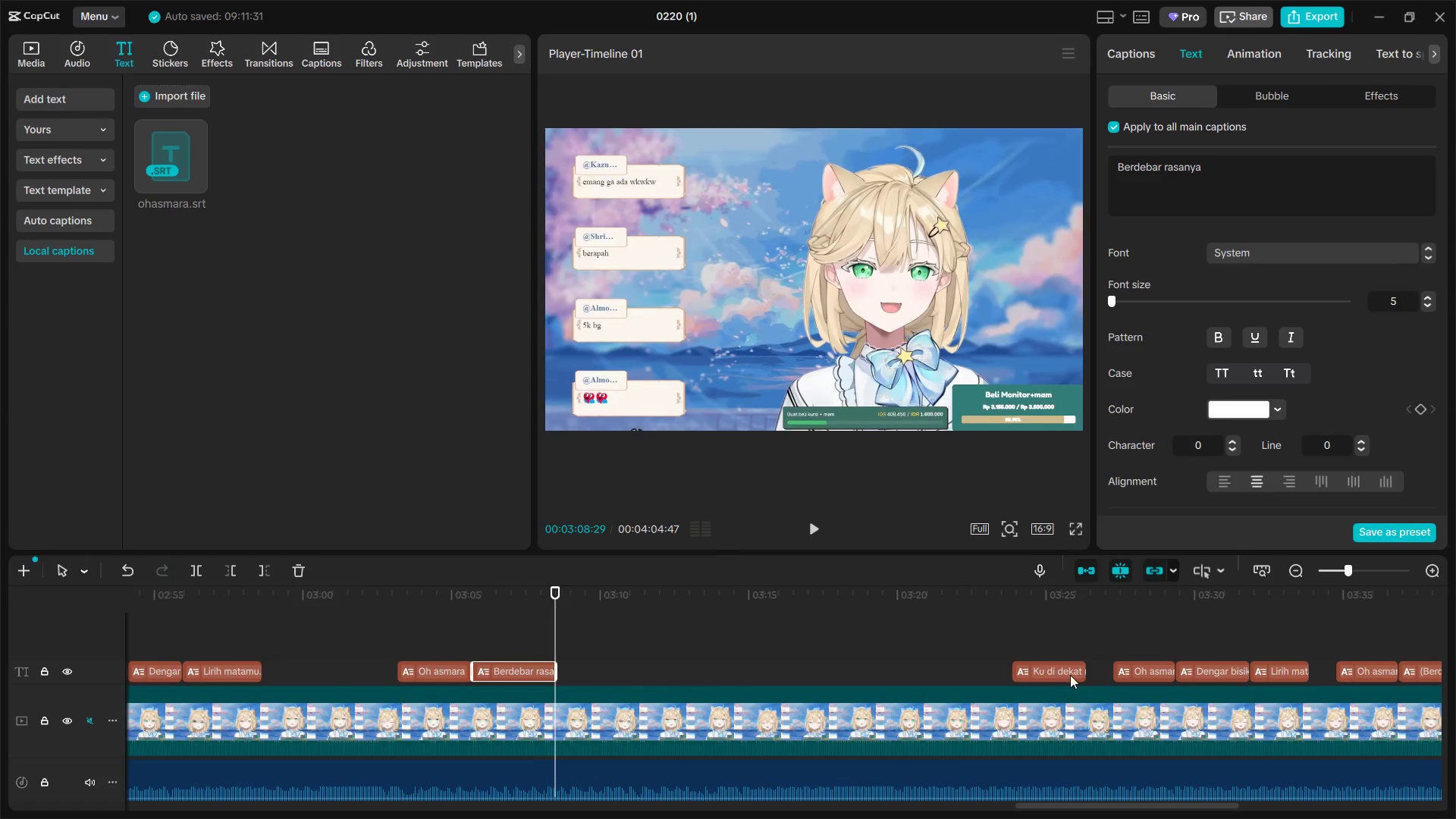 
left_click_drag(start_coordinate=[1069, 675], to_coordinate=[613, 675])
 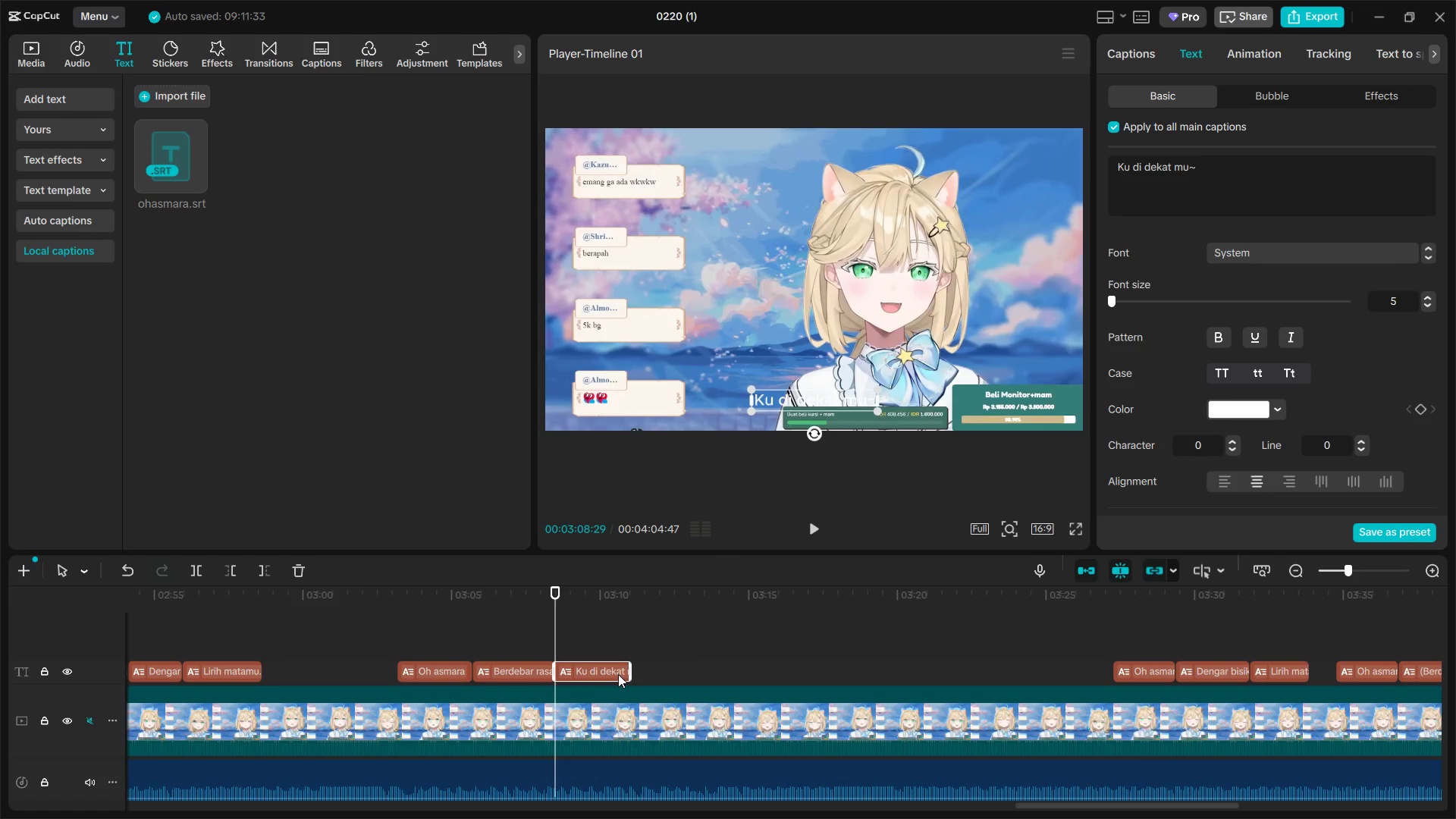 
key(Space)
 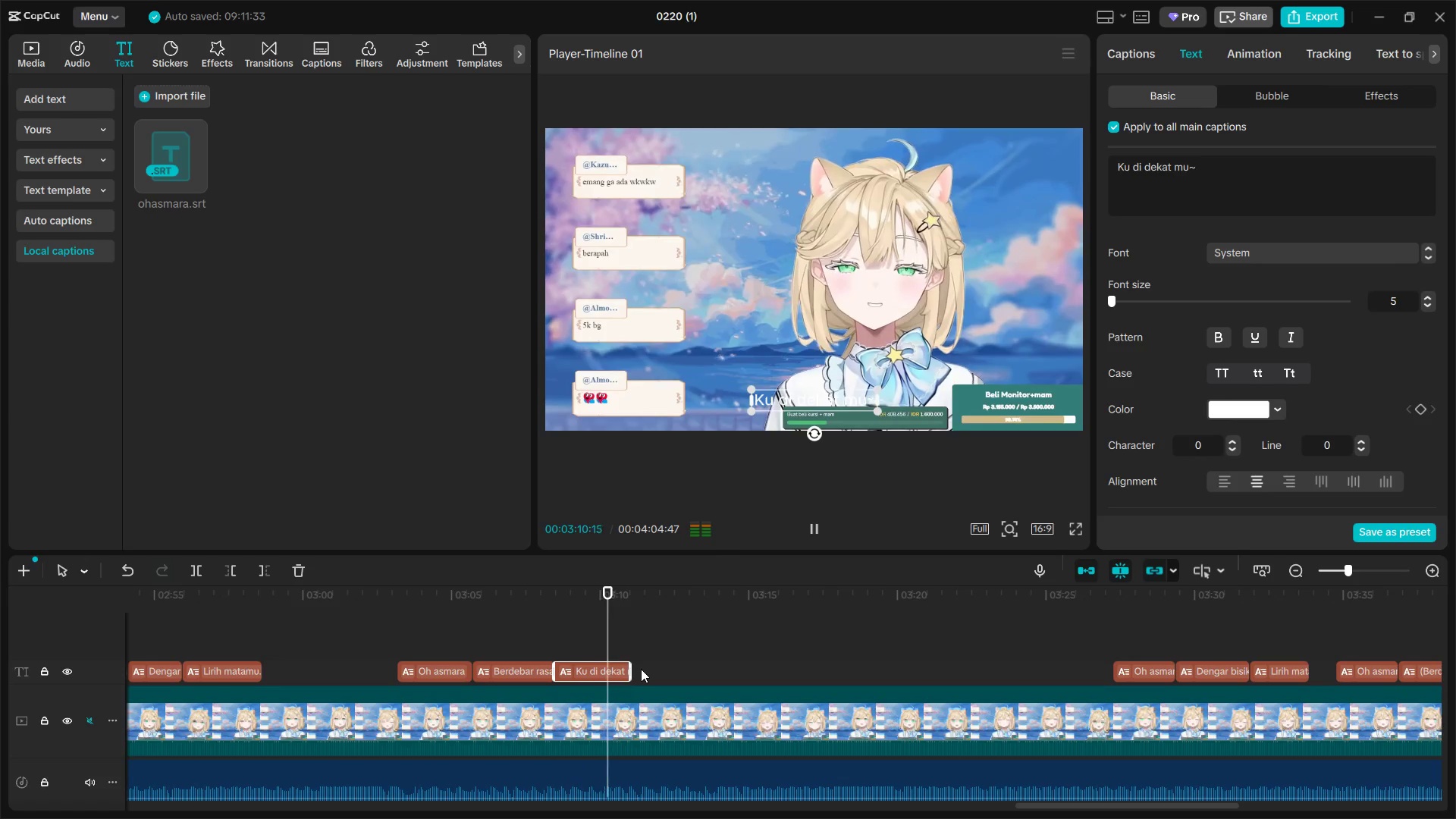 
key(Space)
 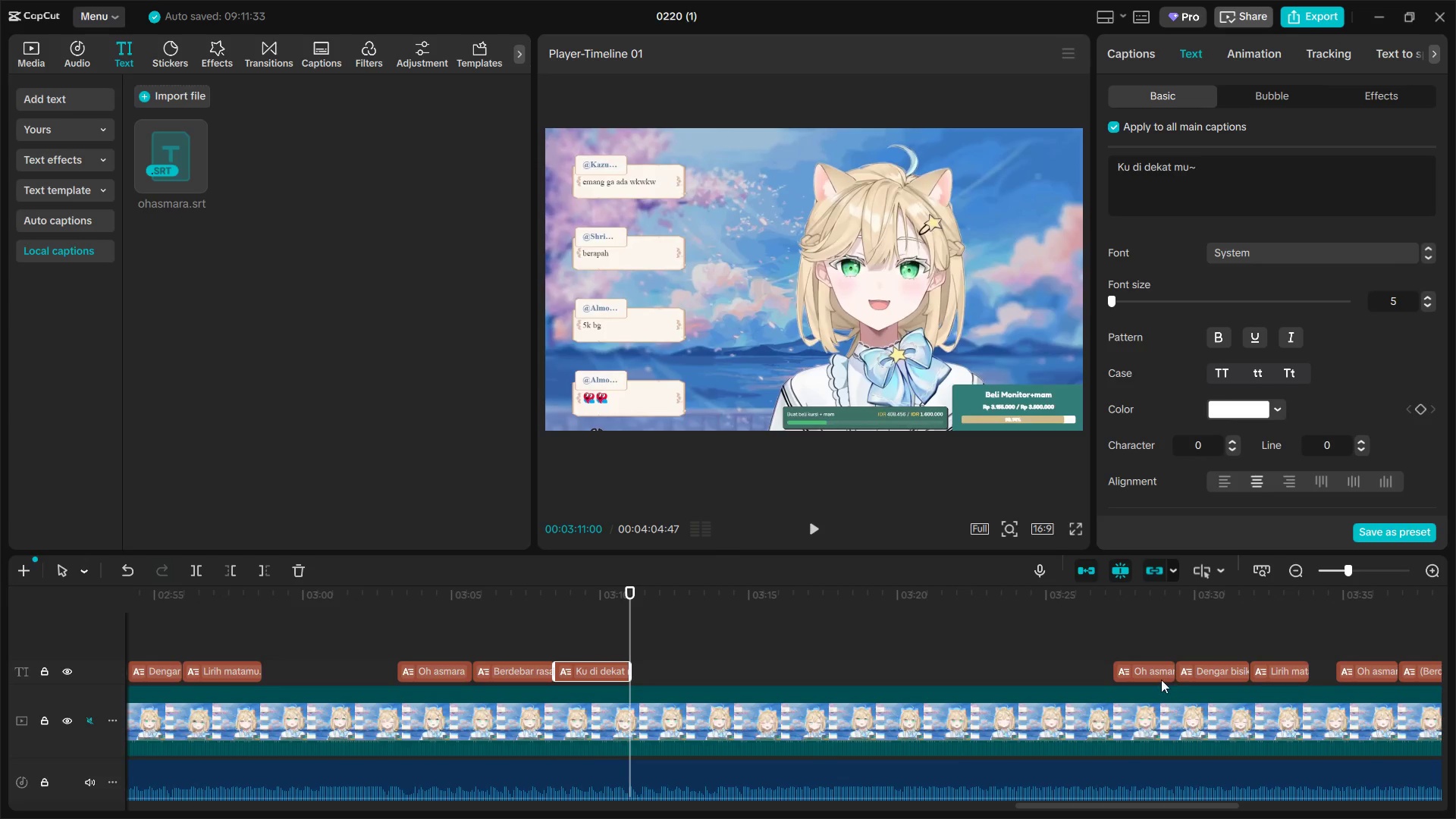 
left_click_drag(start_coordinate=[1155, 676], to_coordinate=[675, 679])
 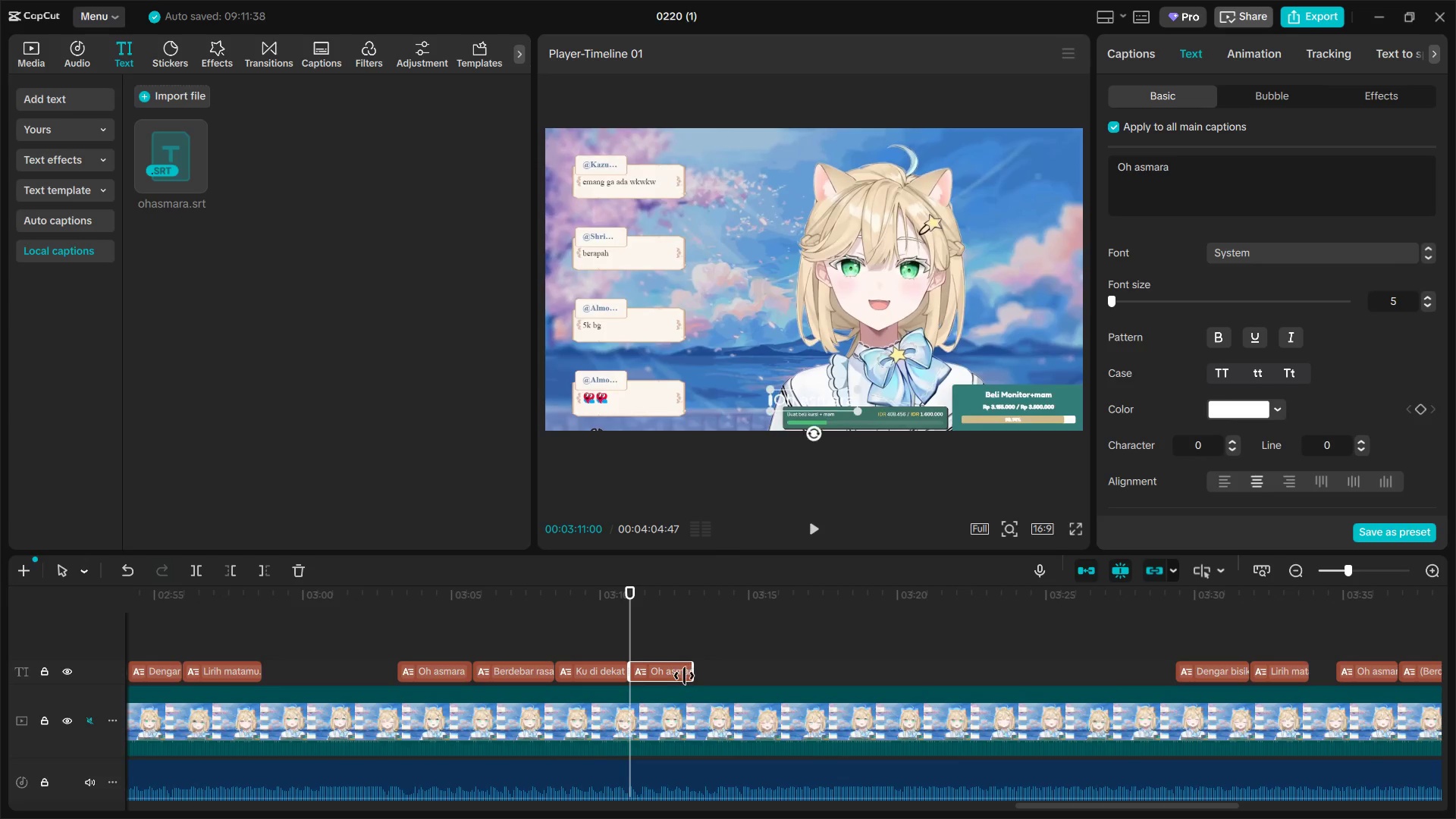 
key(Space)
 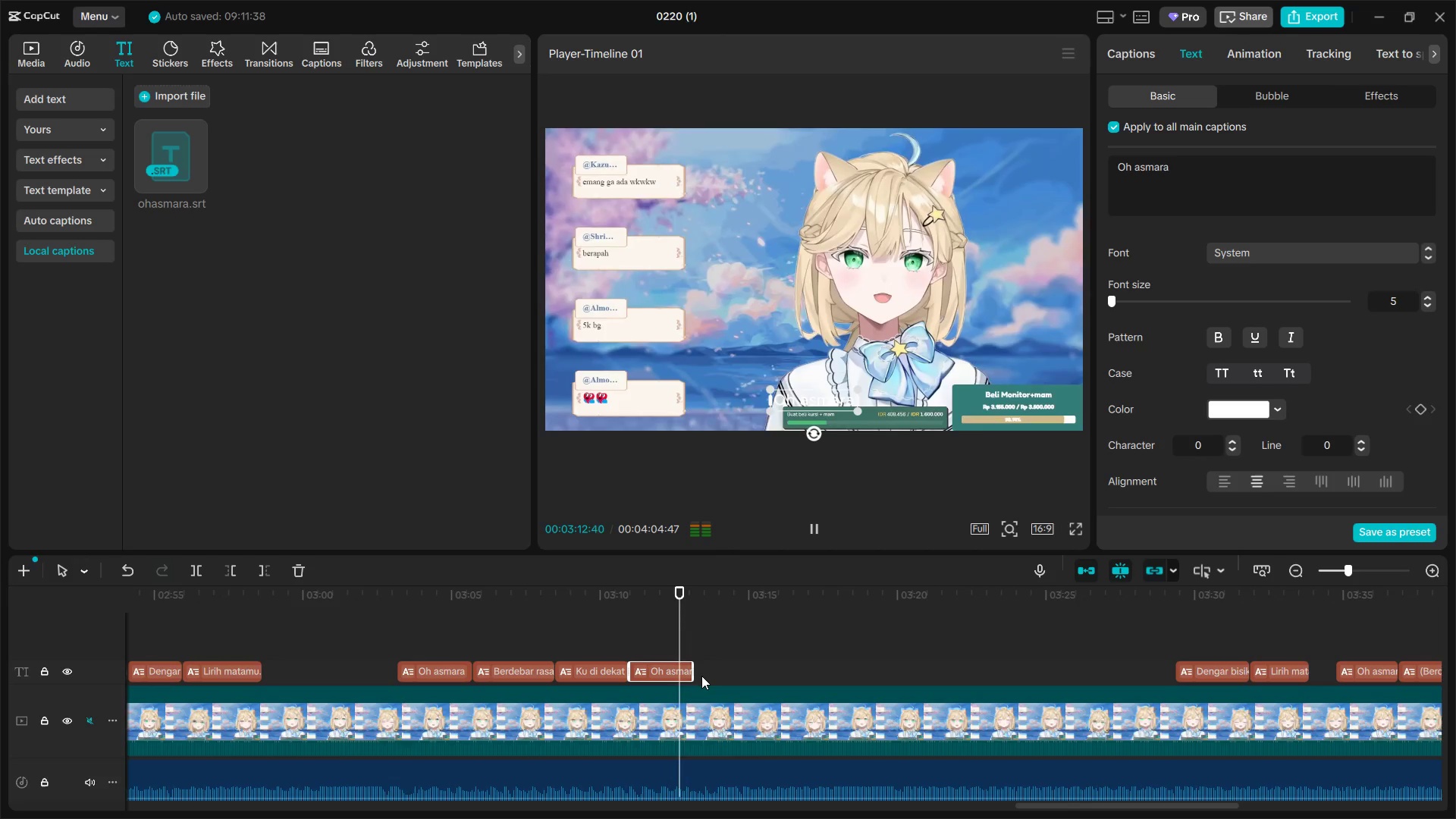 
key(Space)
 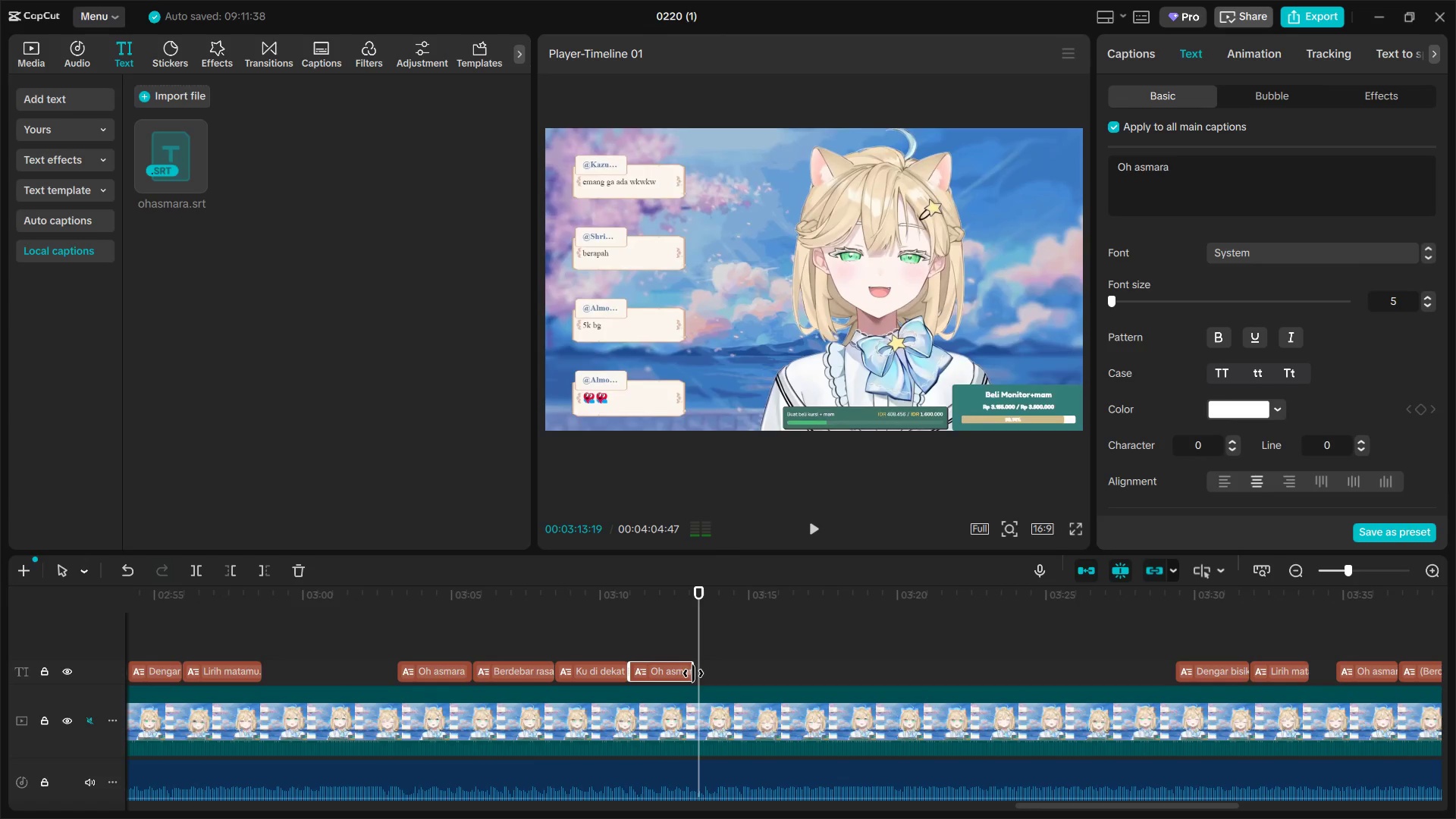 
left_click_drag(start_coordinate=[693, 673], to_coordinate=[689, 673])
 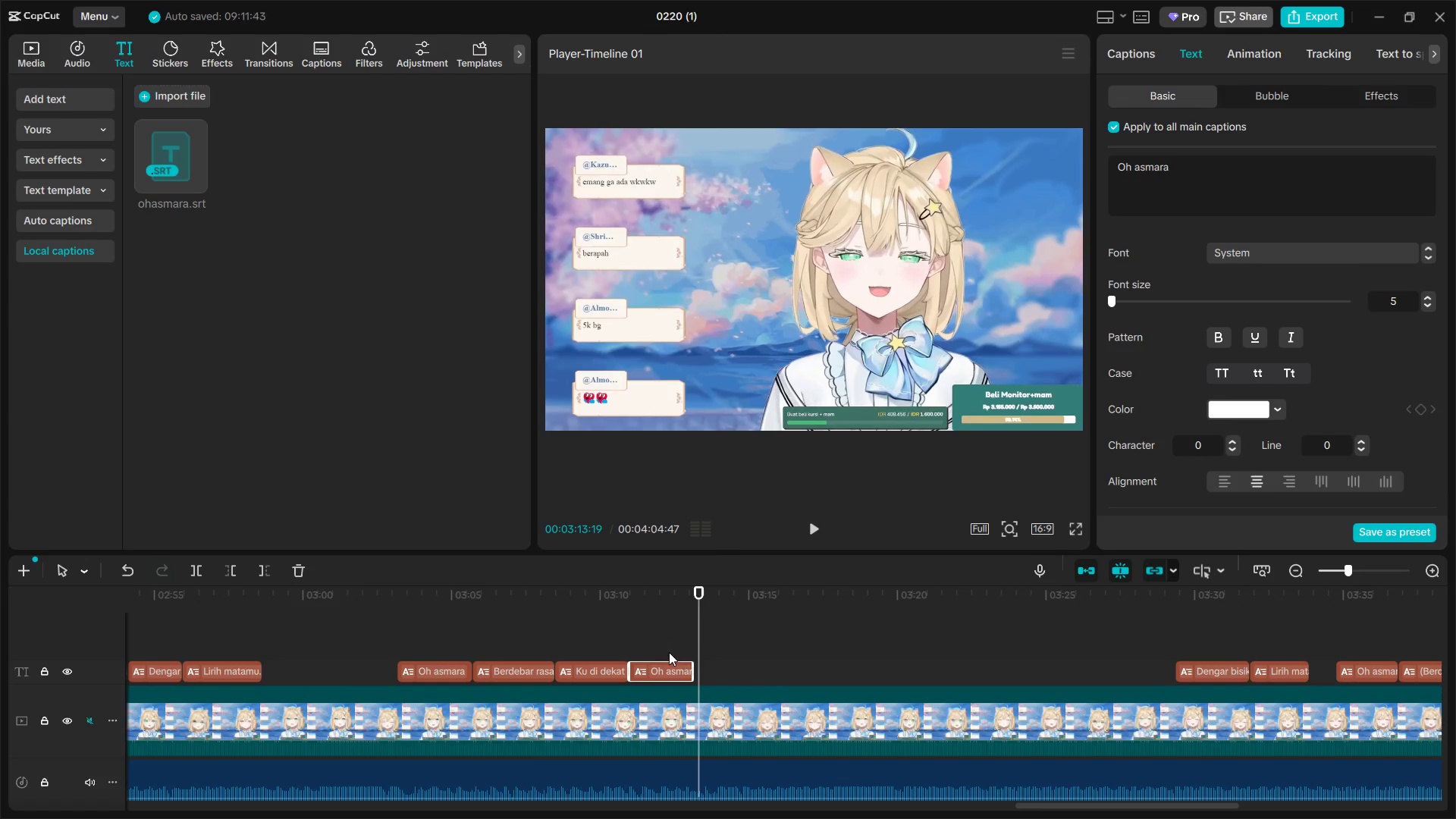 
left_click([669, 652])
 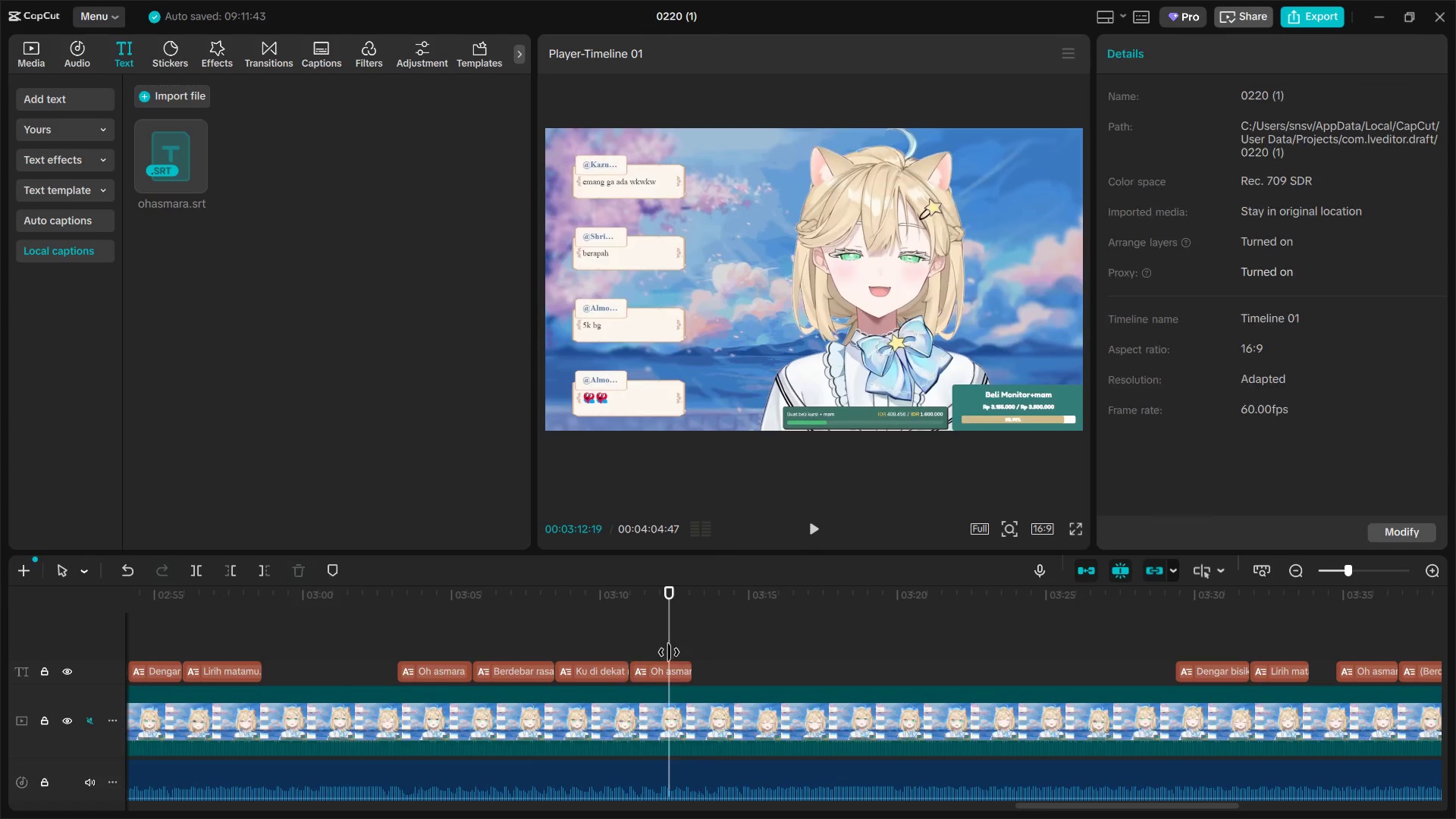 
key(Space)
 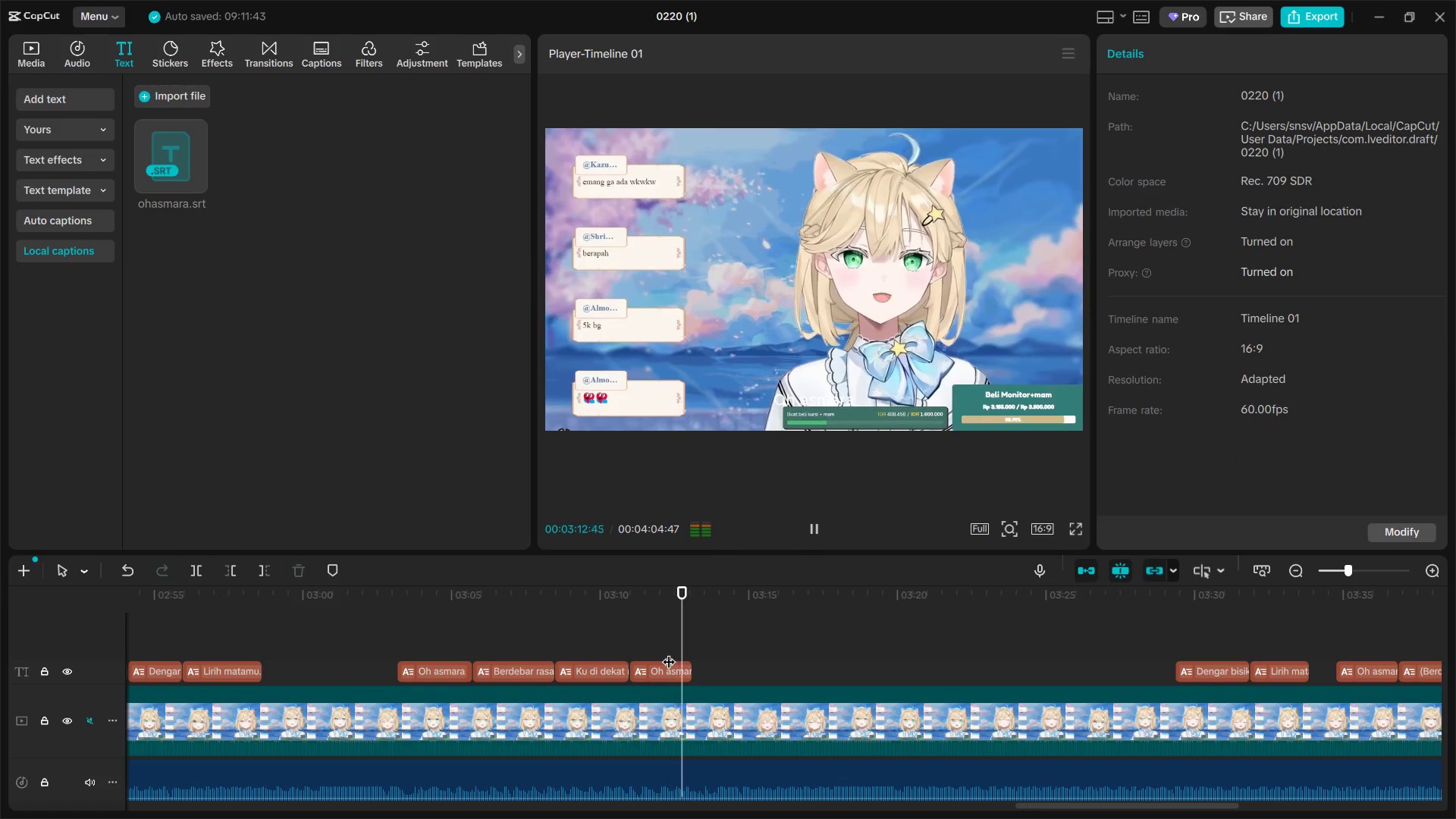 
key(Space)
 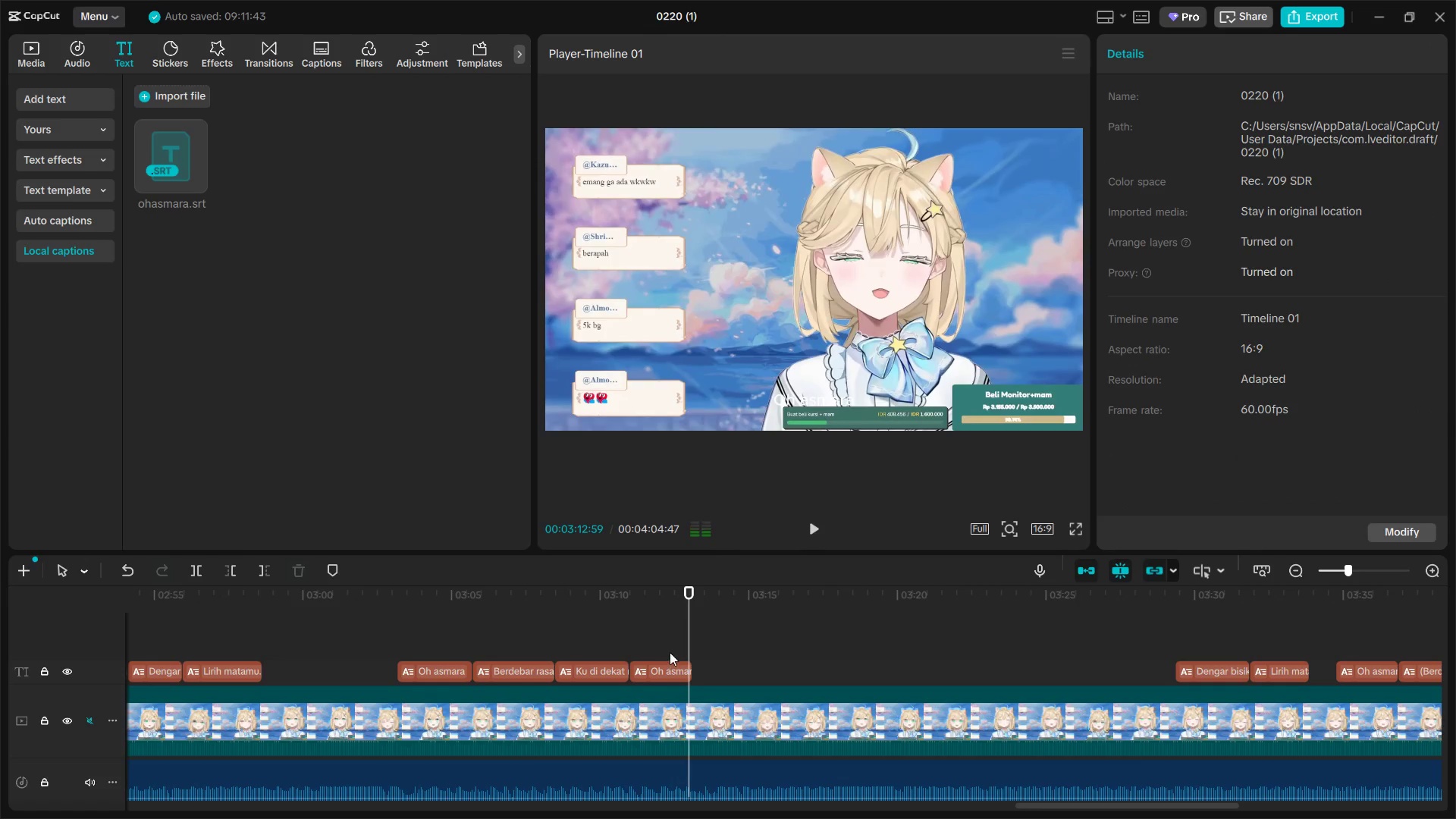 
key(Space)
 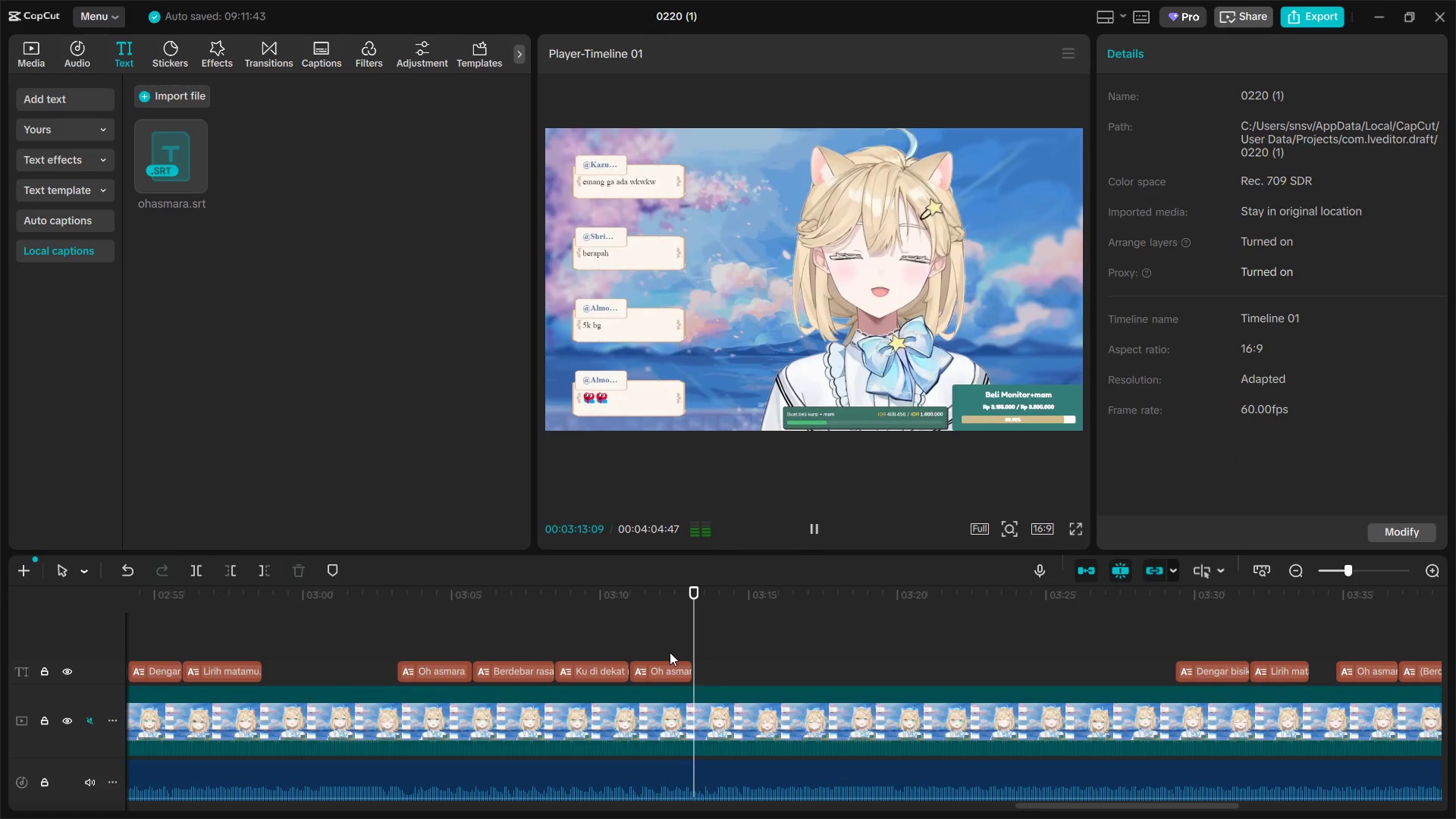 
key(Space)
 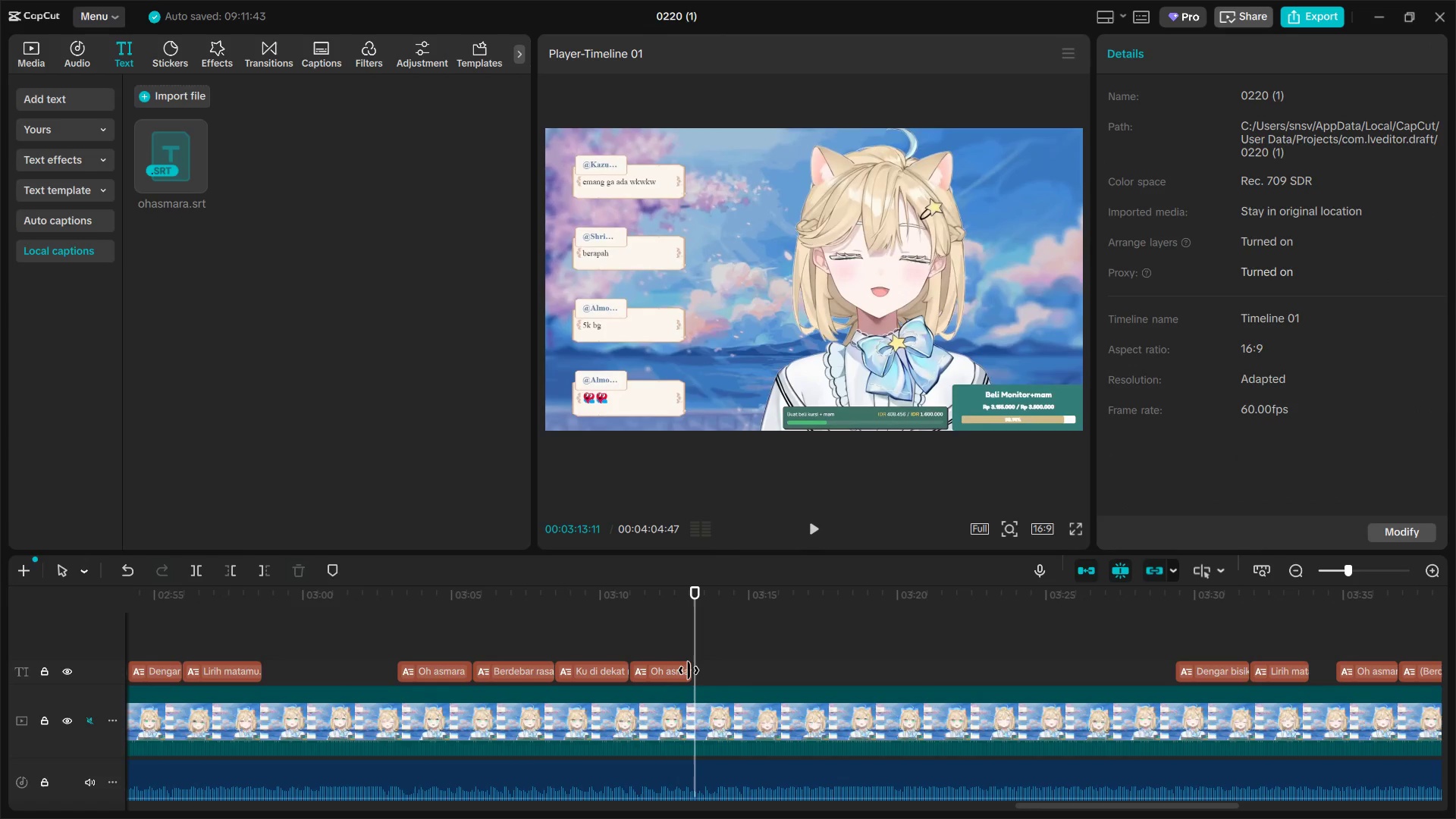 
left_click_drag(start_coordinate=[689, 670], to_coordinate=[693, 672])
 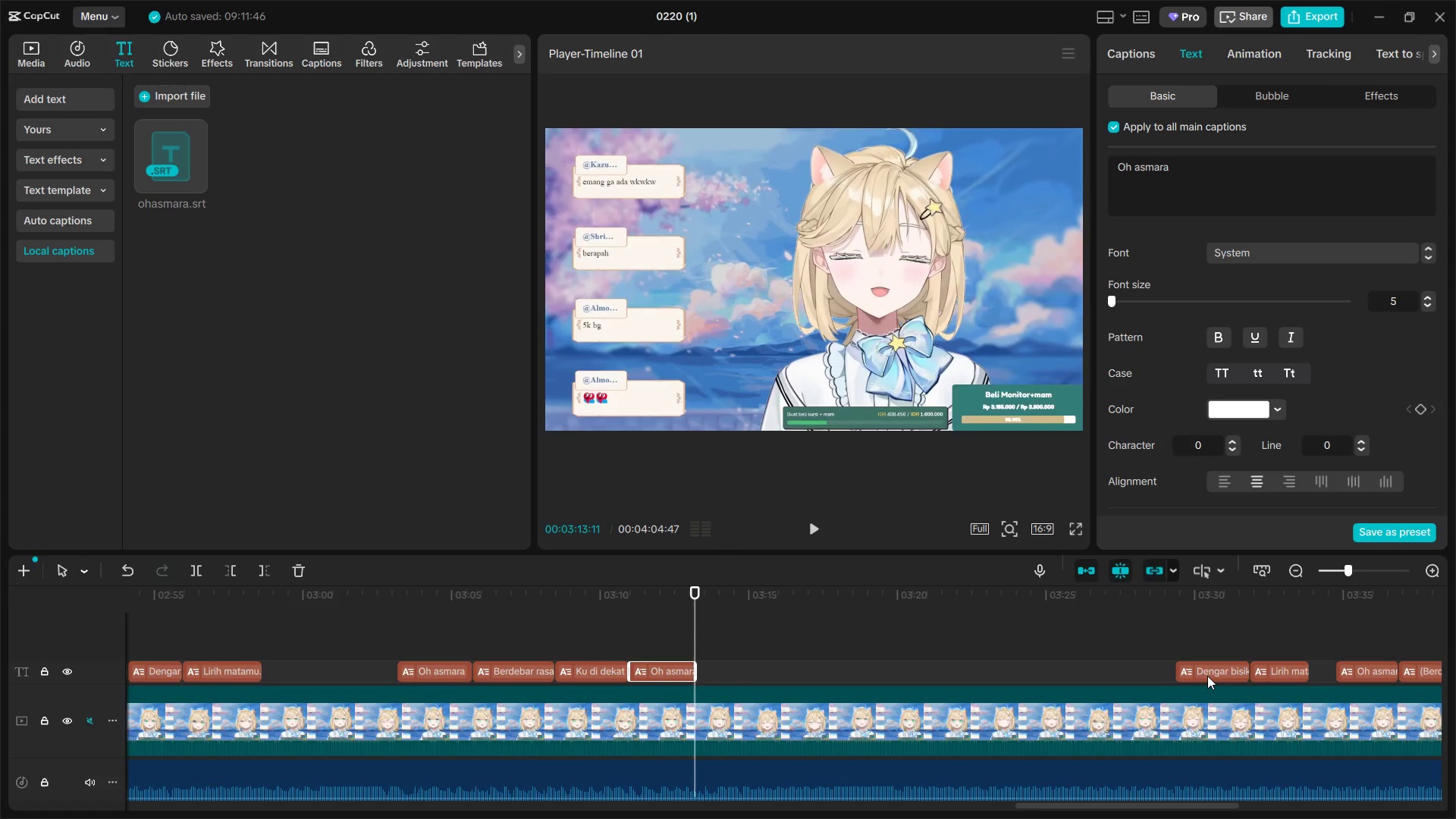 
left_click_drag(start_coordinate=[1207, 675], to_coordinate=[724, 676])
 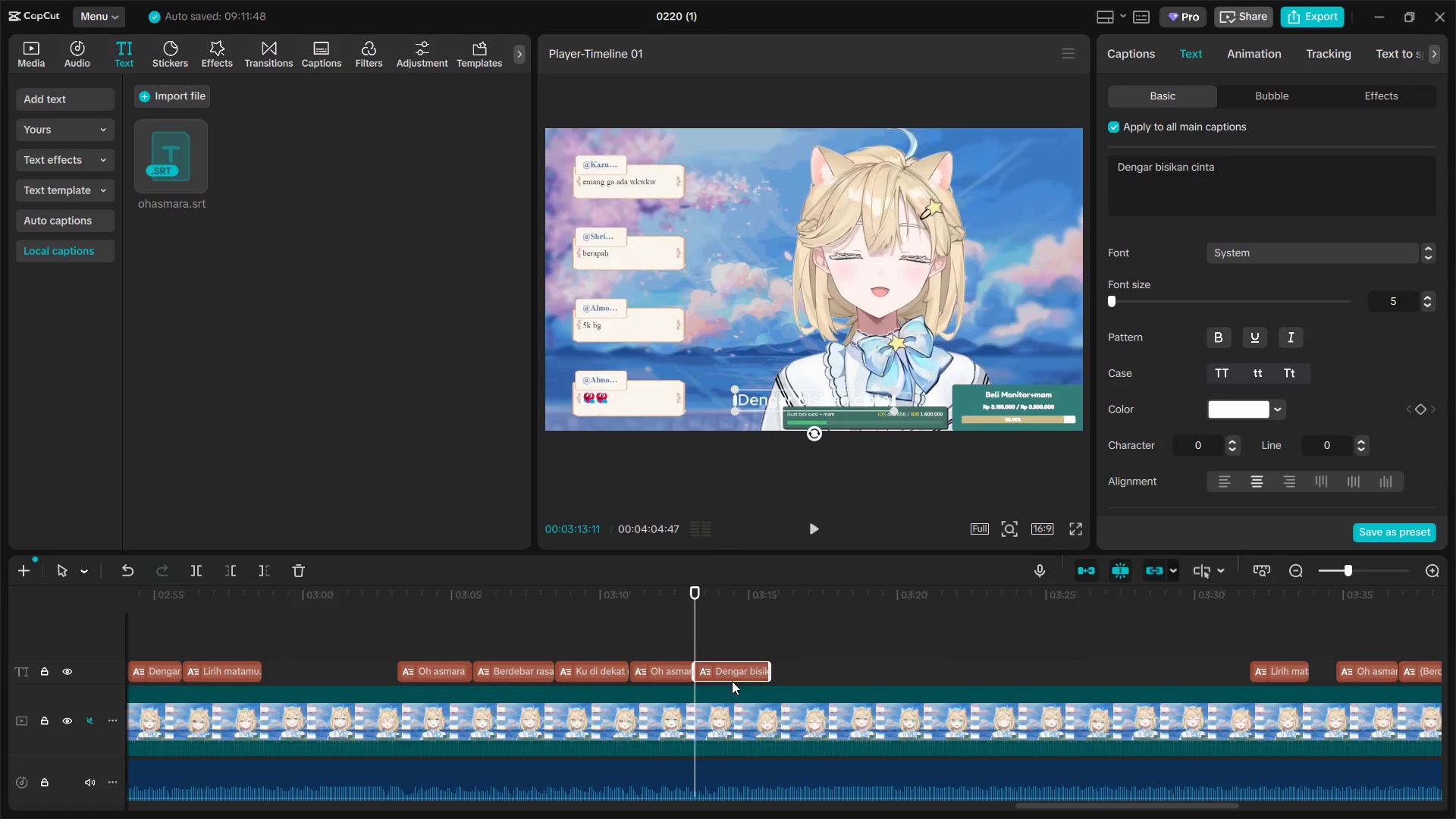 
key(Space)
 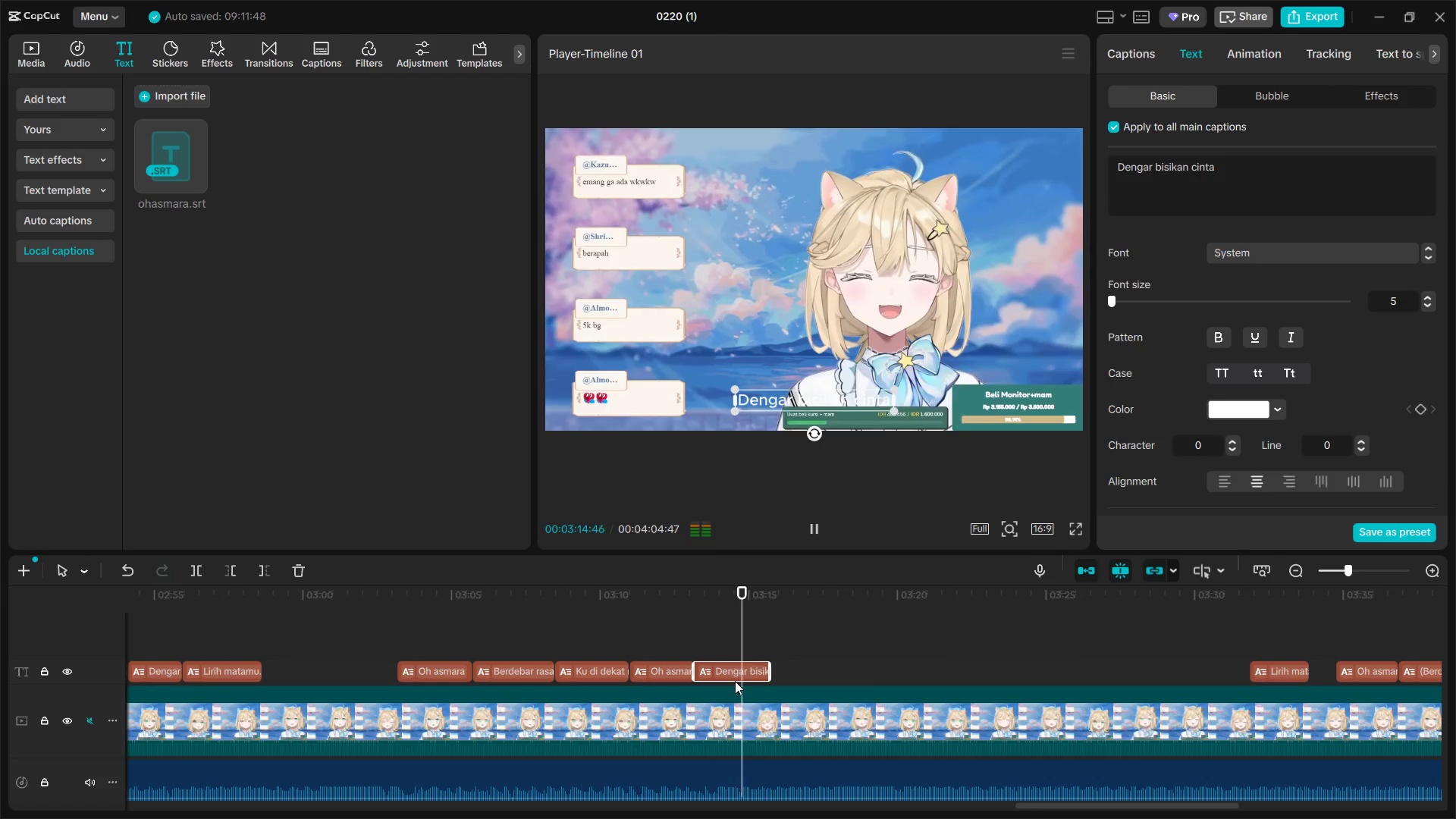 
key(Space)
 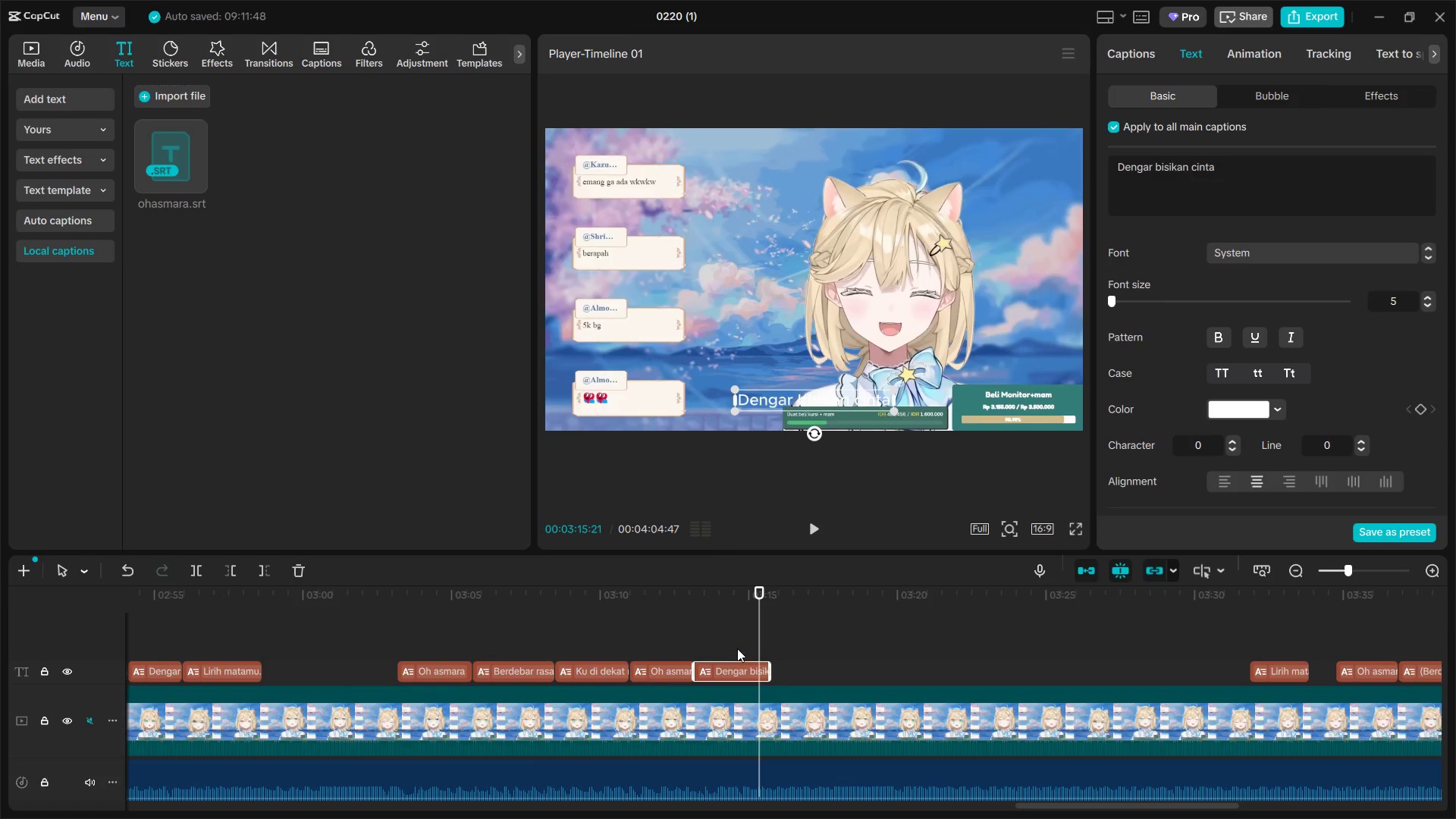 
key(Space)
 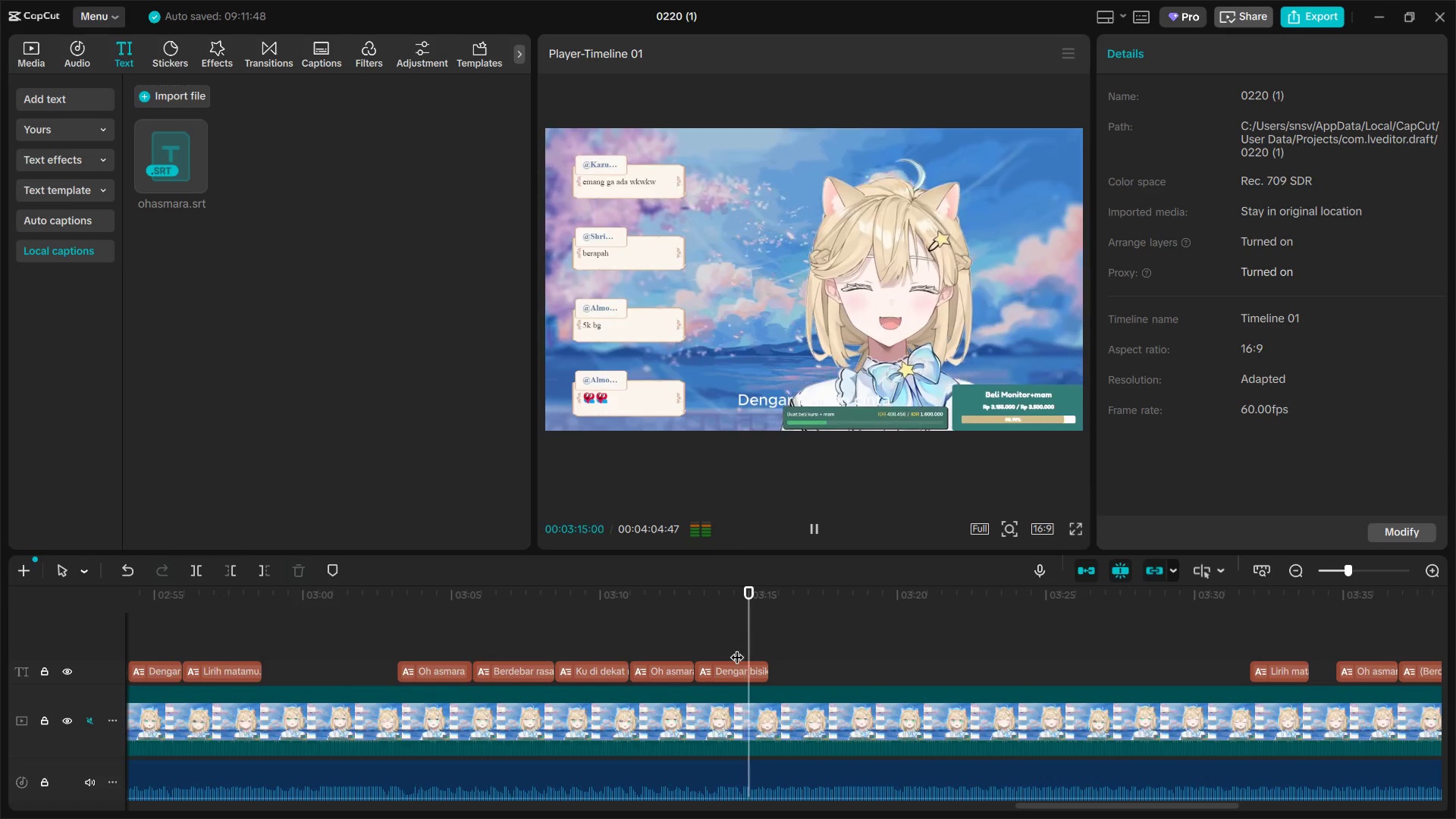 
key(Space)
 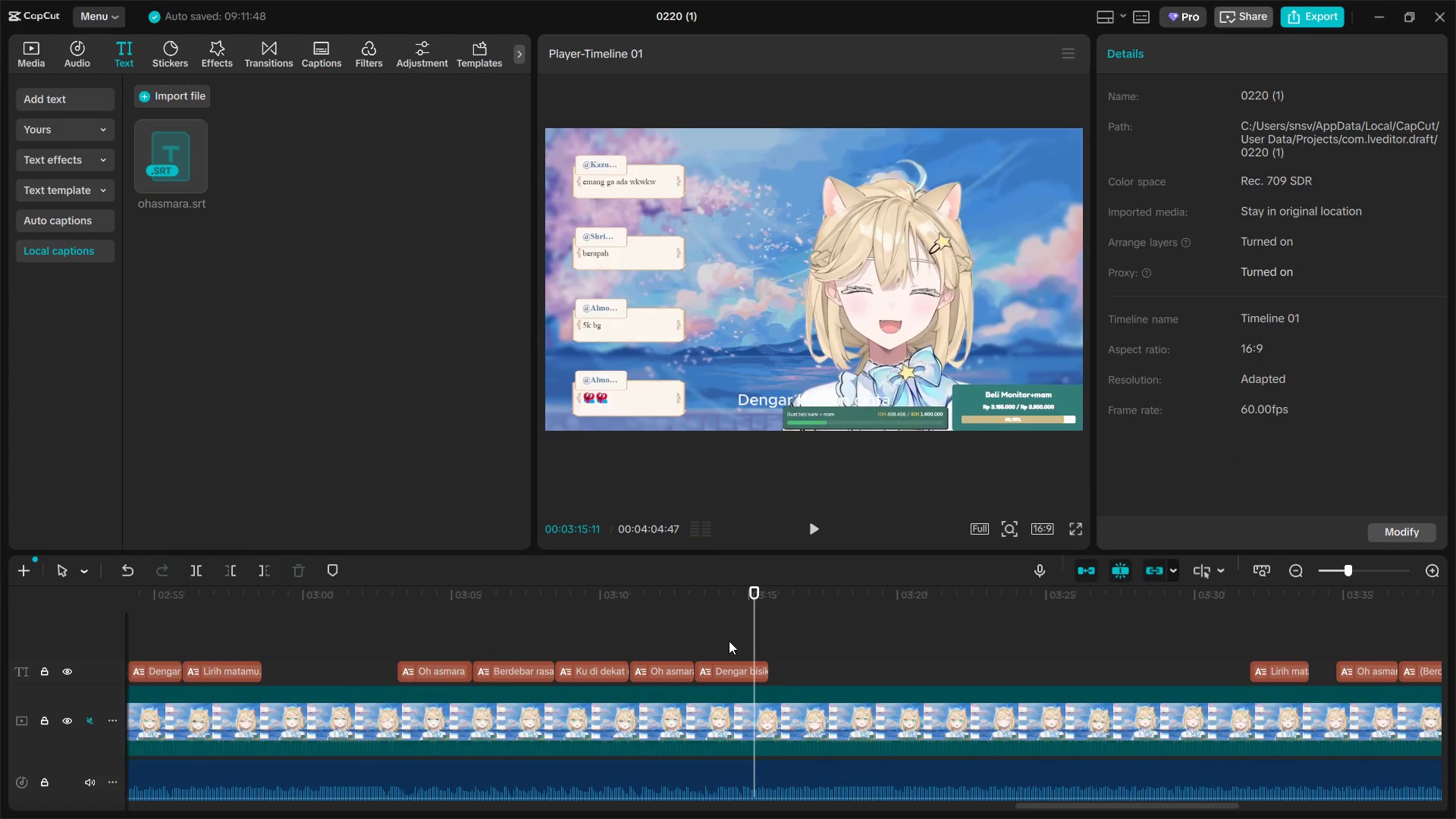 
left_click([723, 634])
 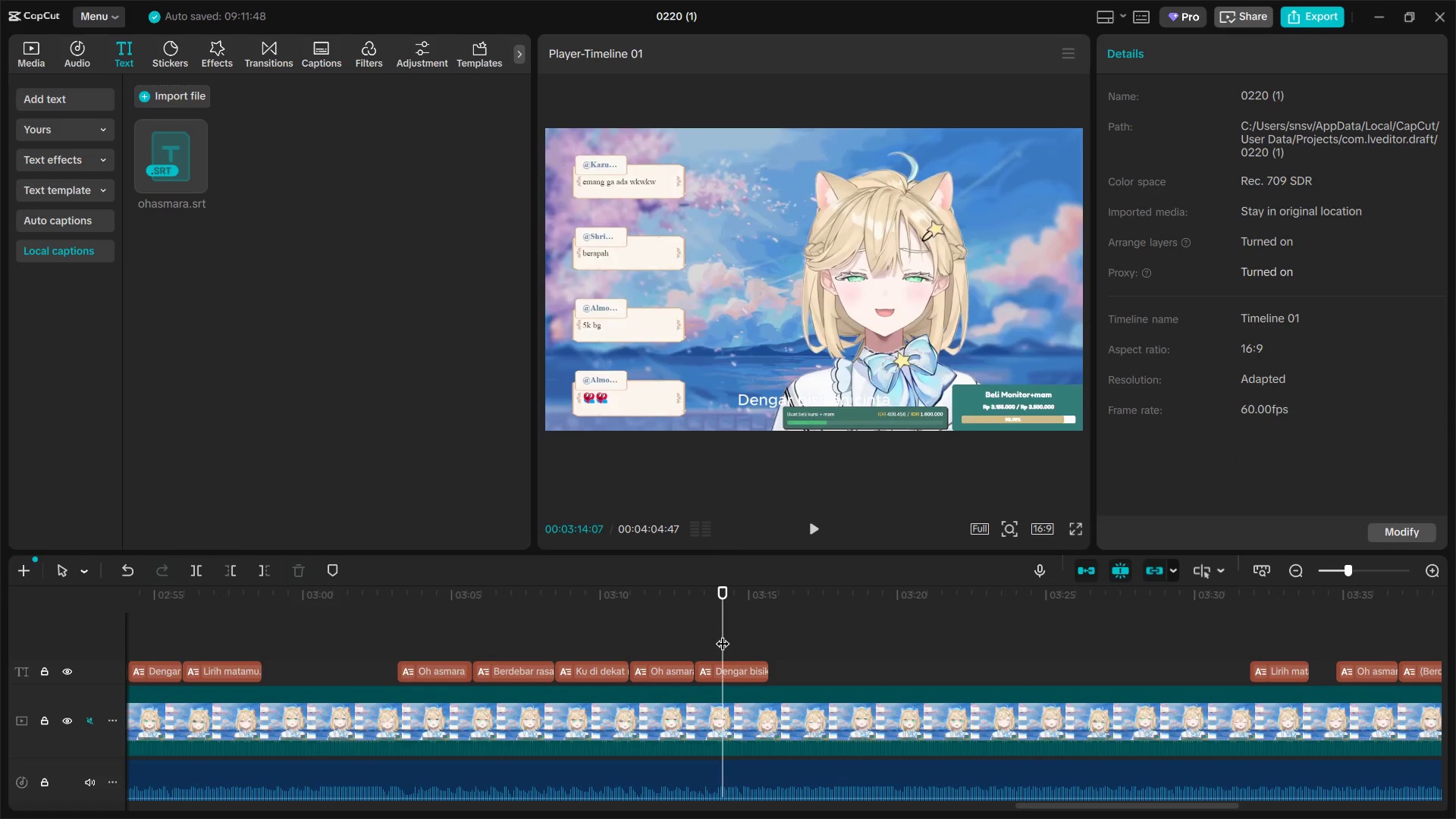 
key(Space)
 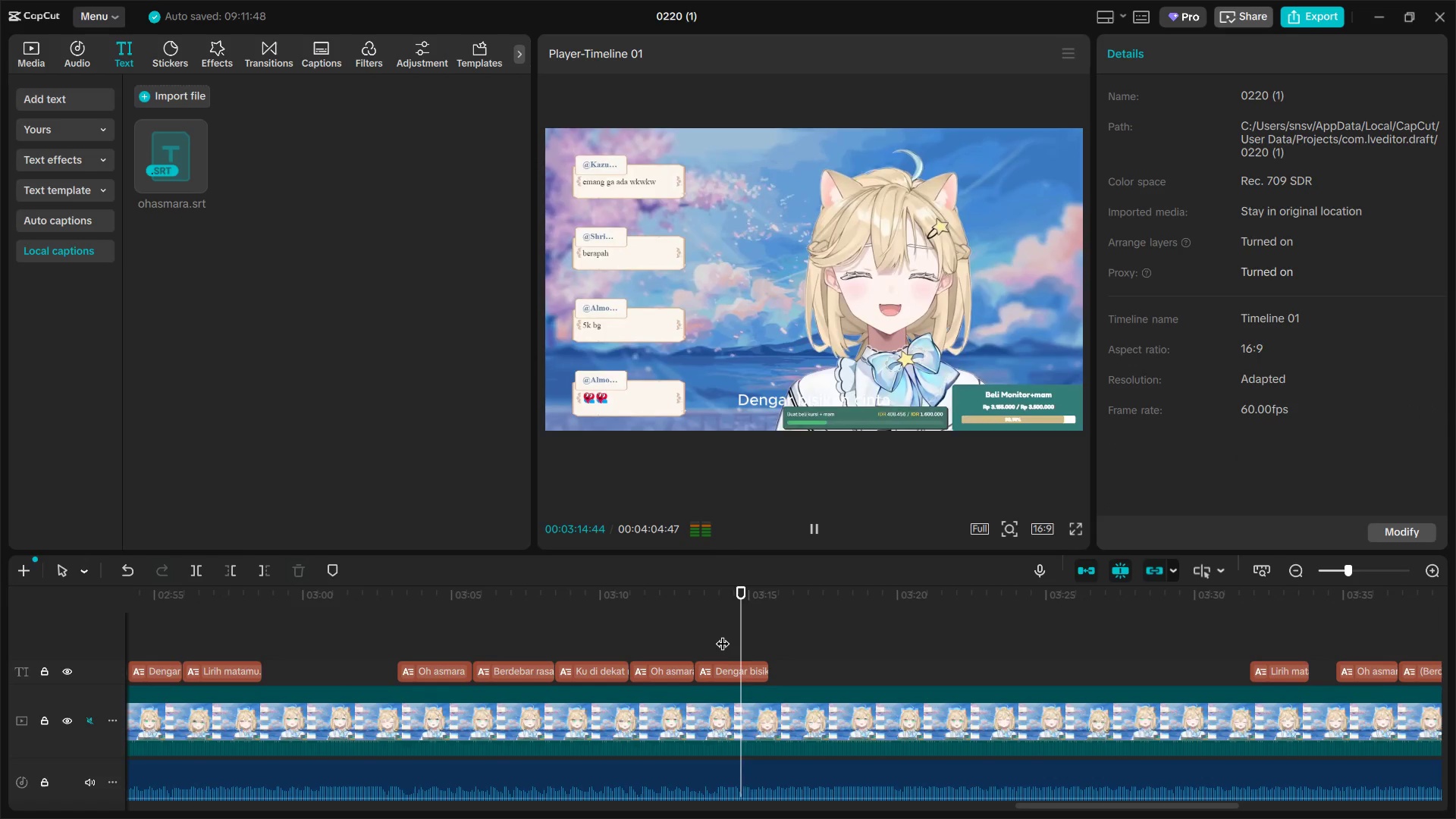 
key(Space)
 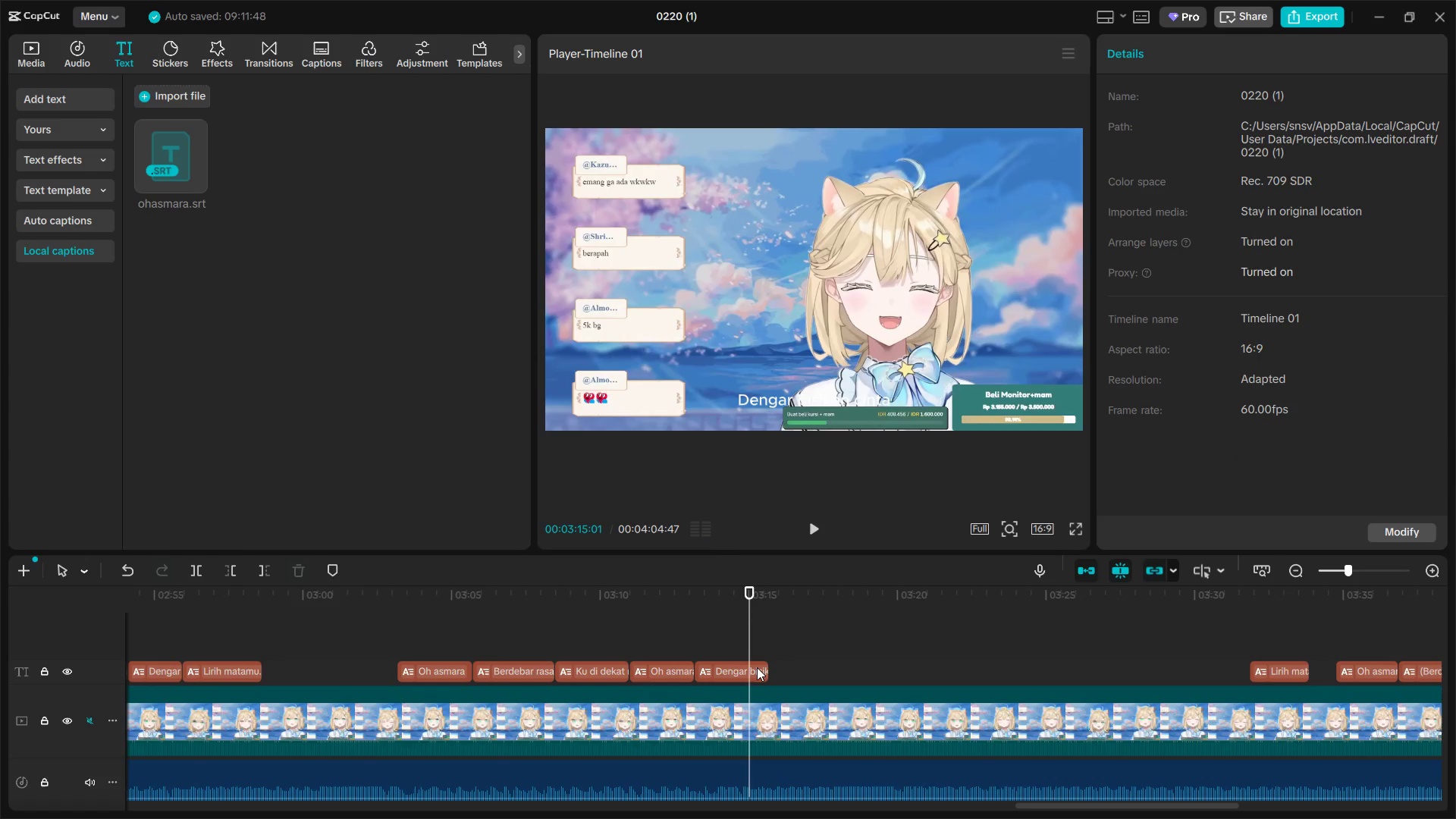 
left_click([757, 667])
 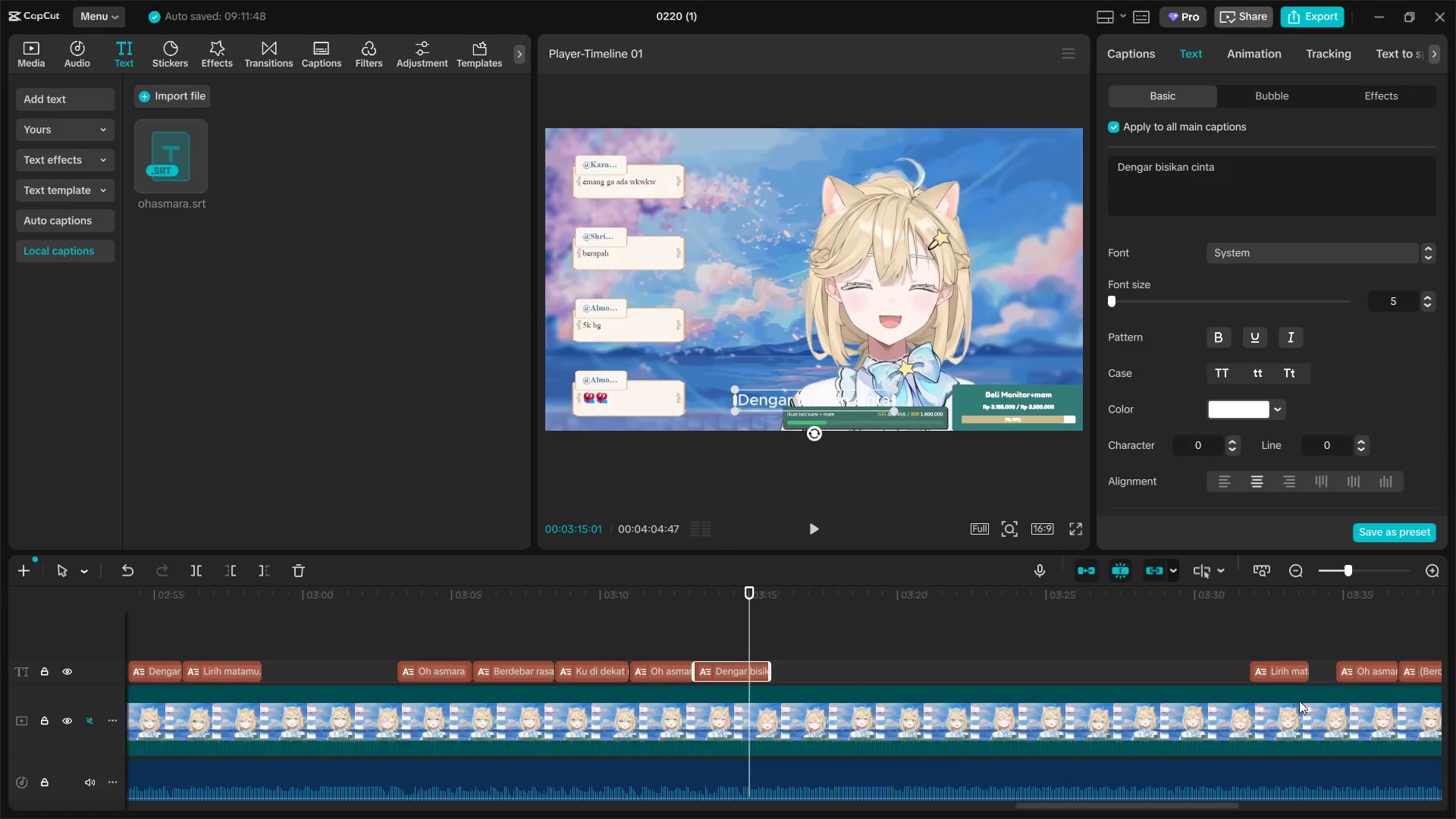 
key(W)
 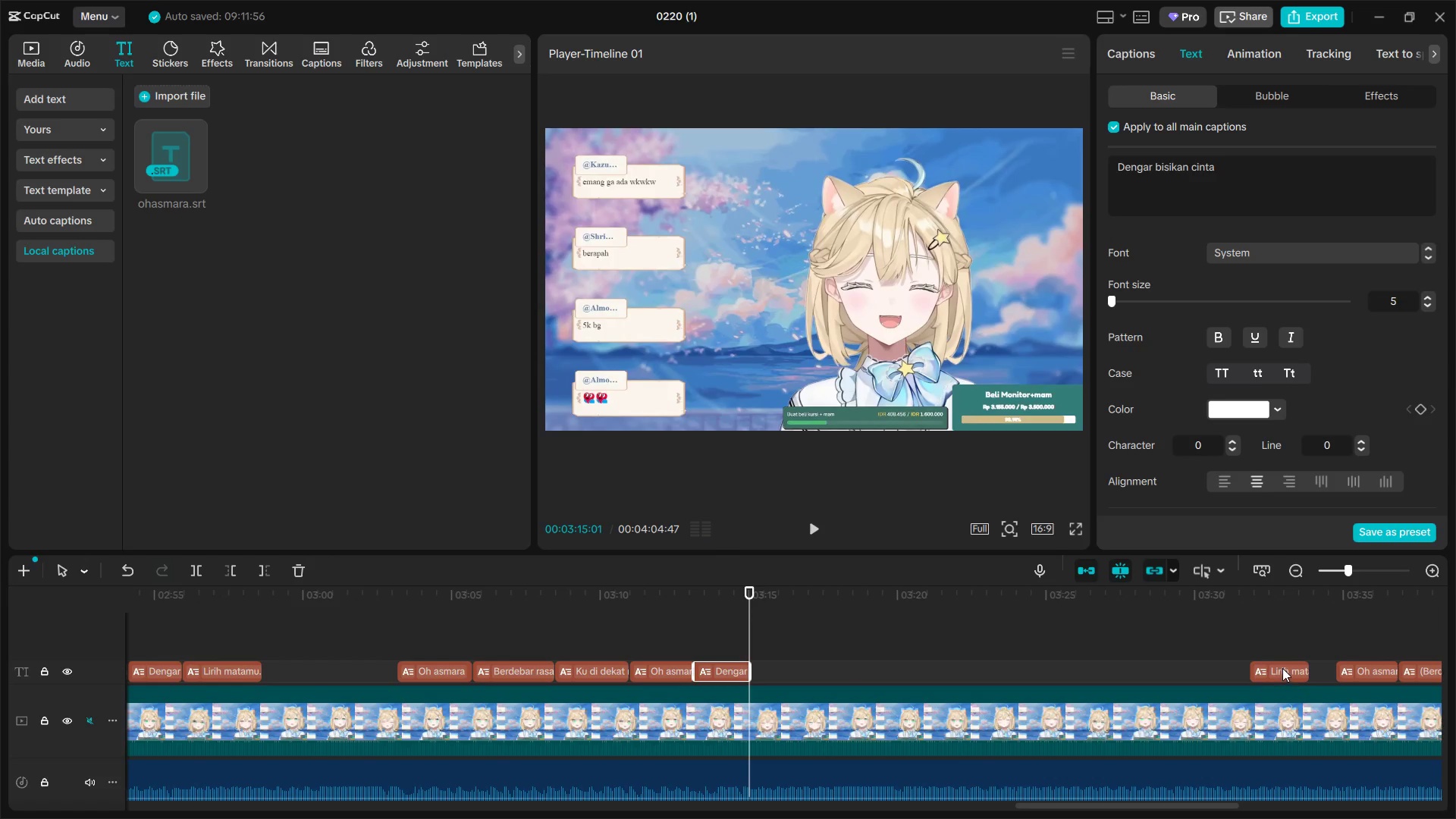 
left_click_drag(start_coordinate=[1282, 668], to_coordinate=[777, 664])
 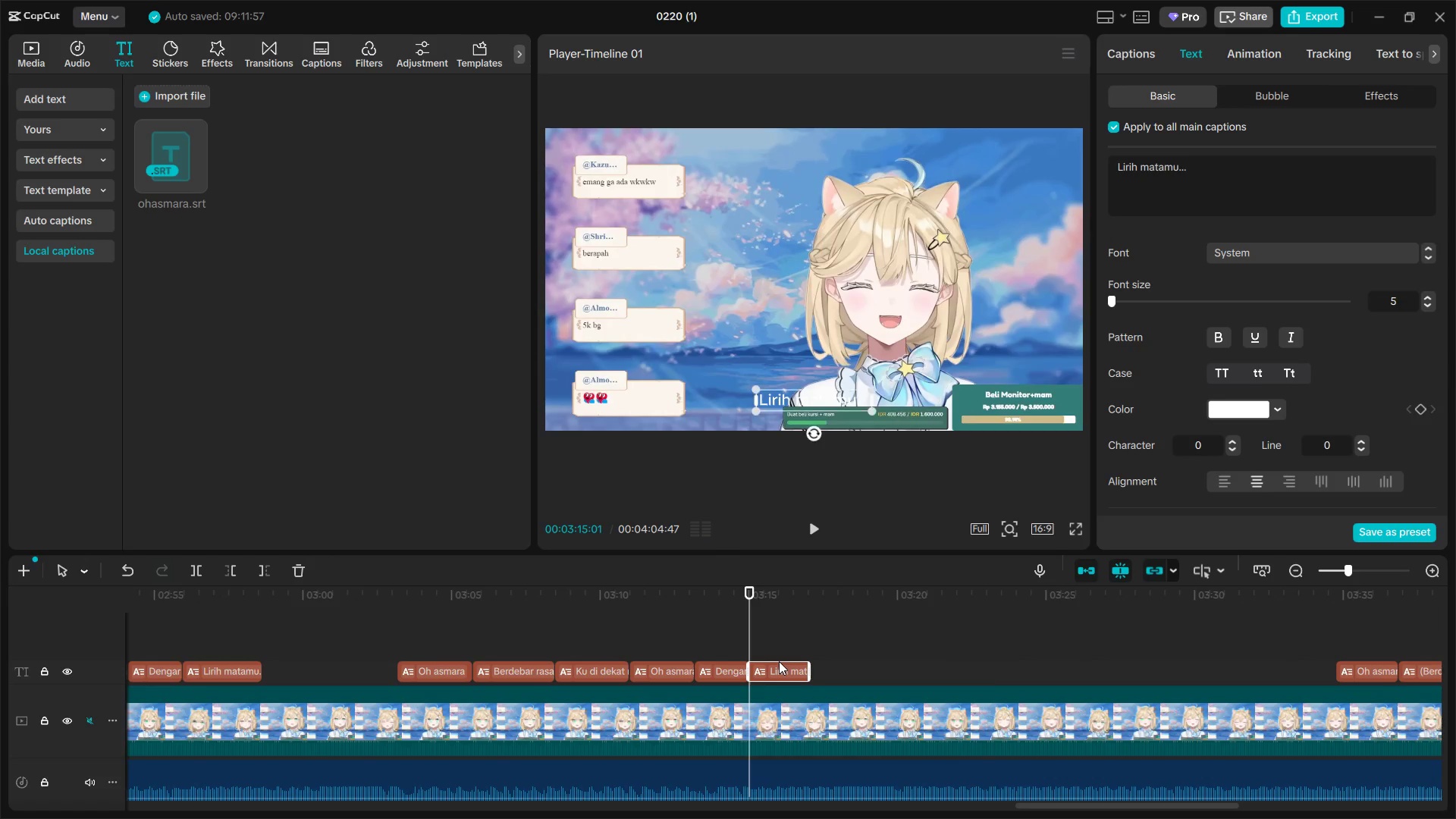 
key(Space)
 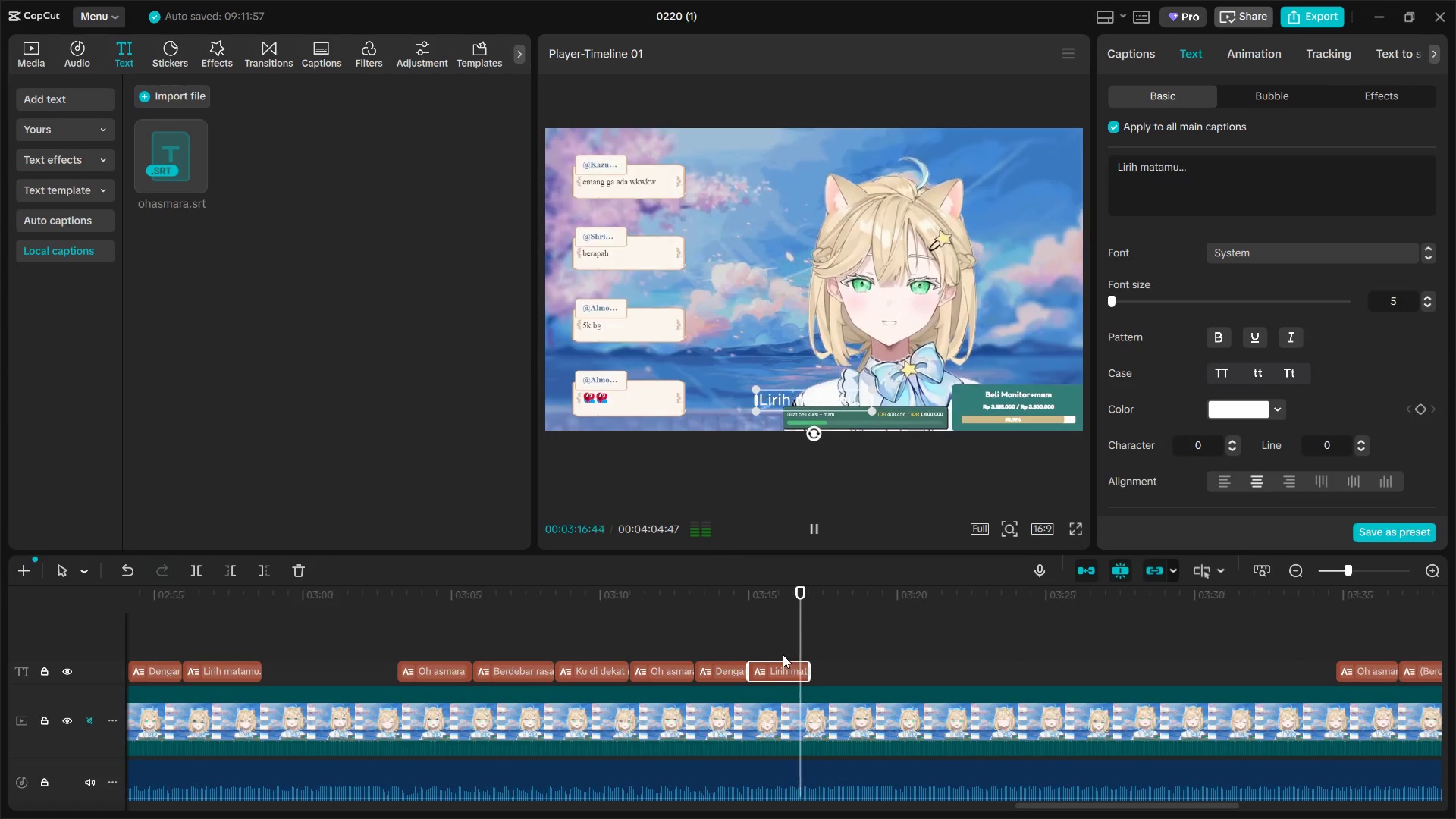 
key(Space)
 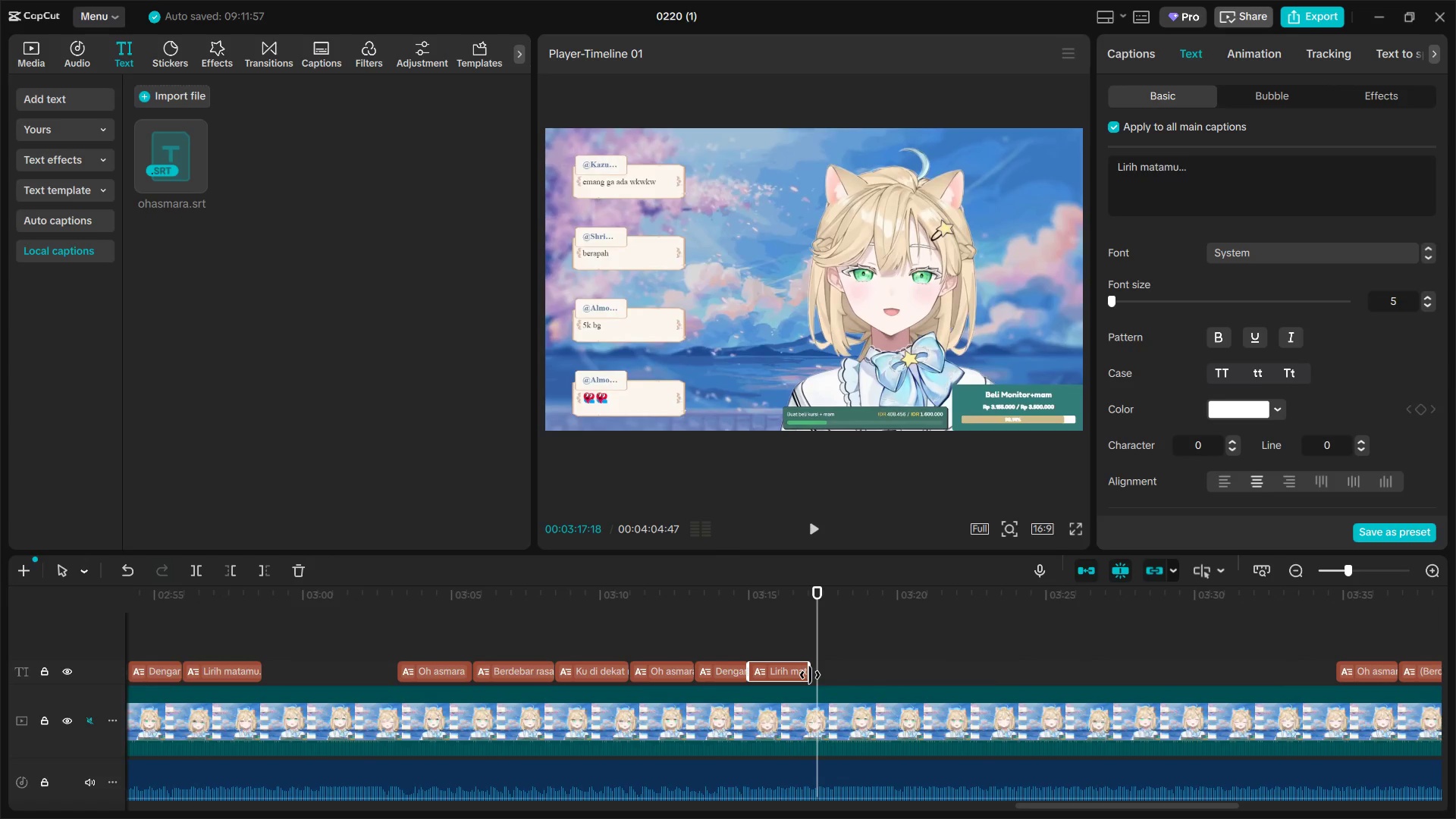 
left_click_drag(start_coordinate=[810, 675], to_coordinate=[814, 675])
 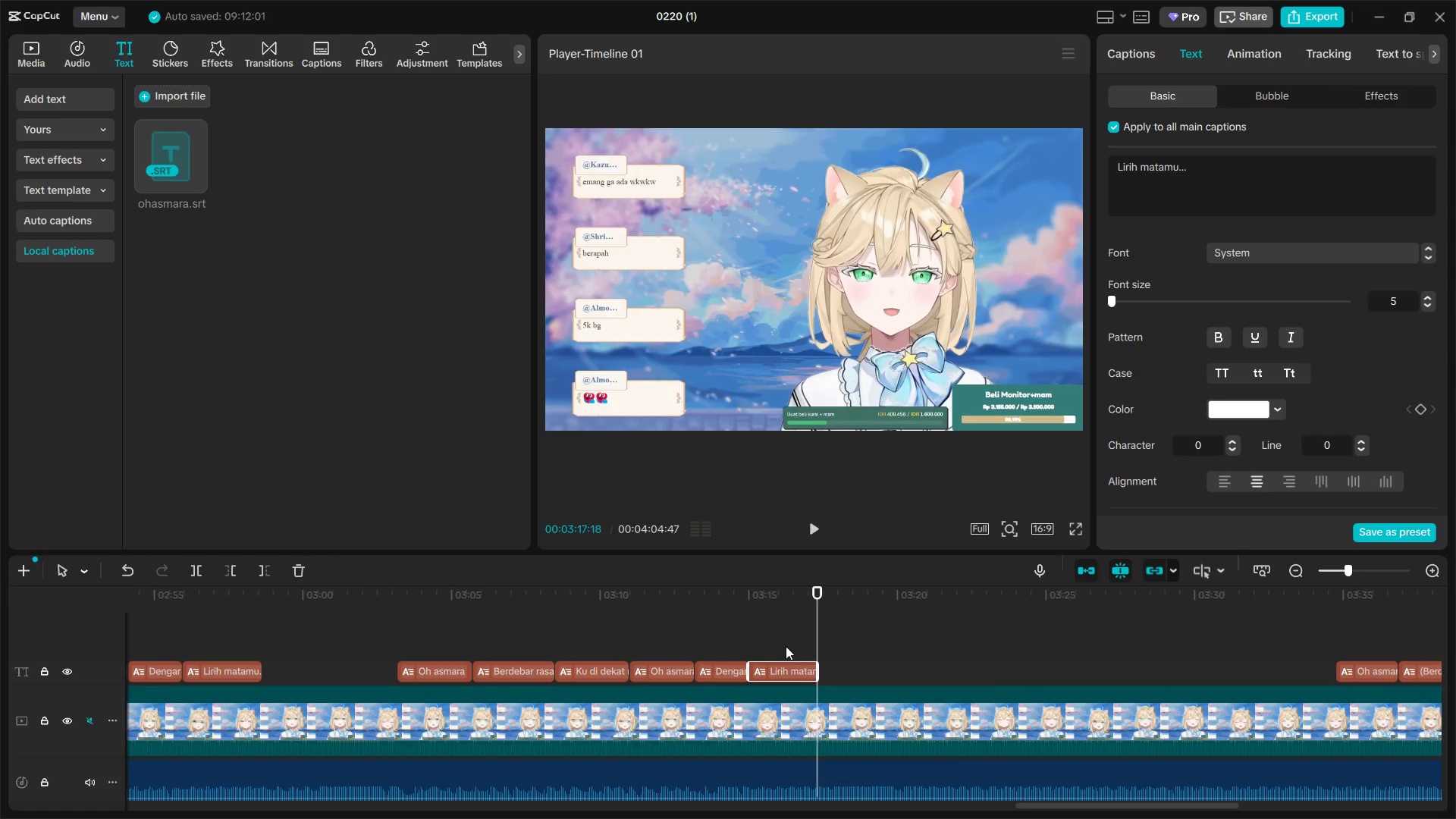 
double_click([786, 646])
 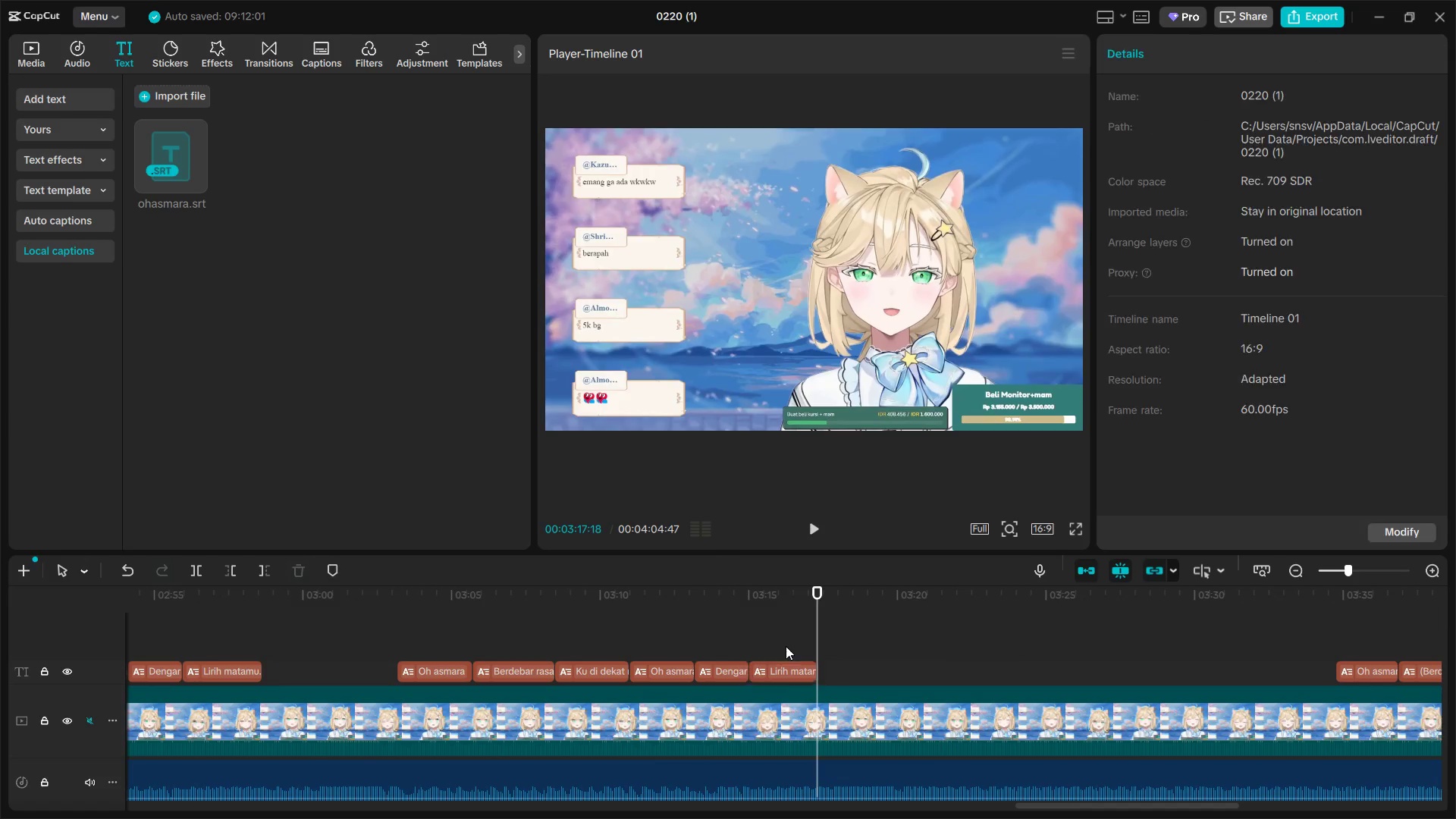 
key(Space)
 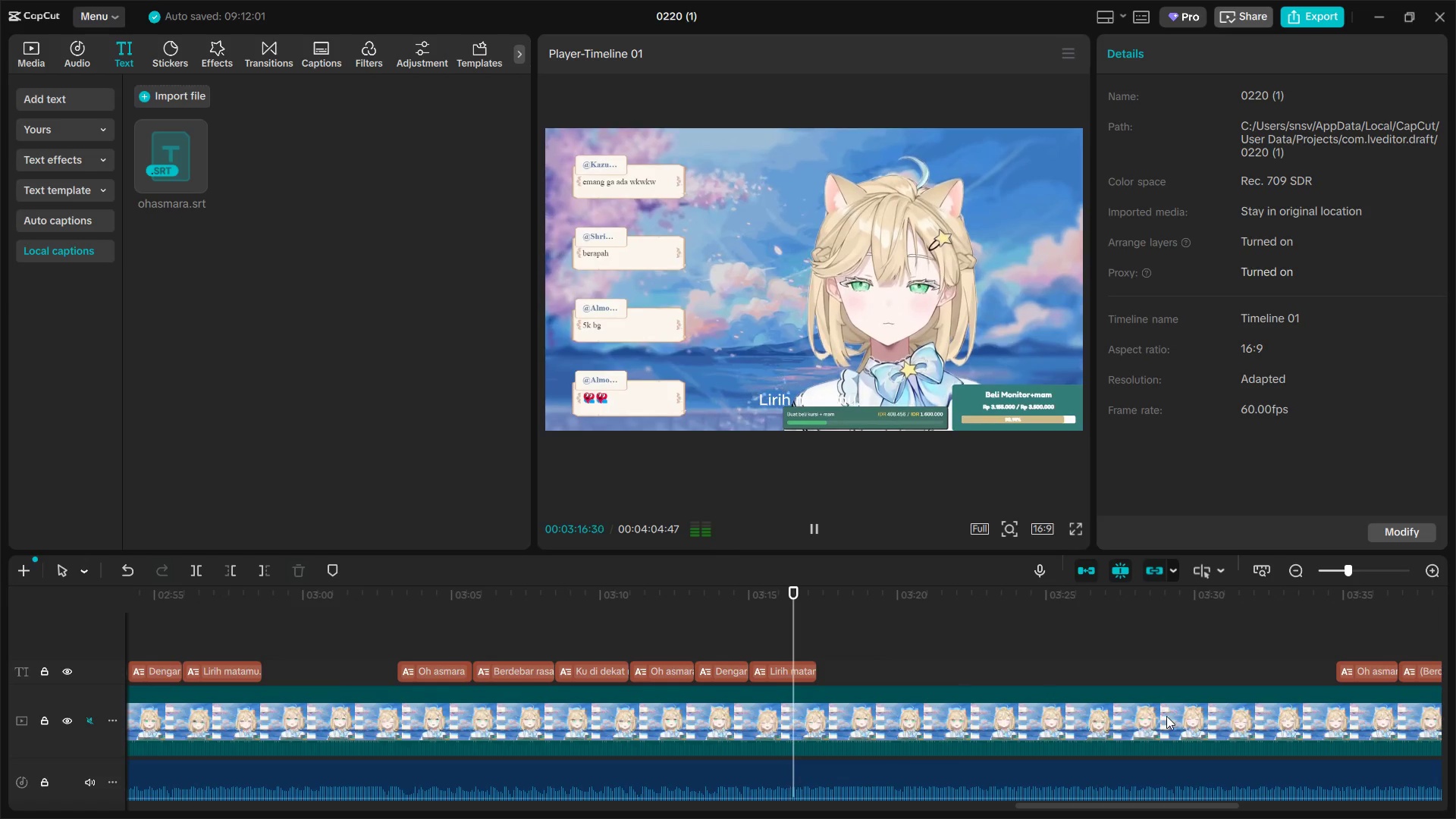 
key(Space)
 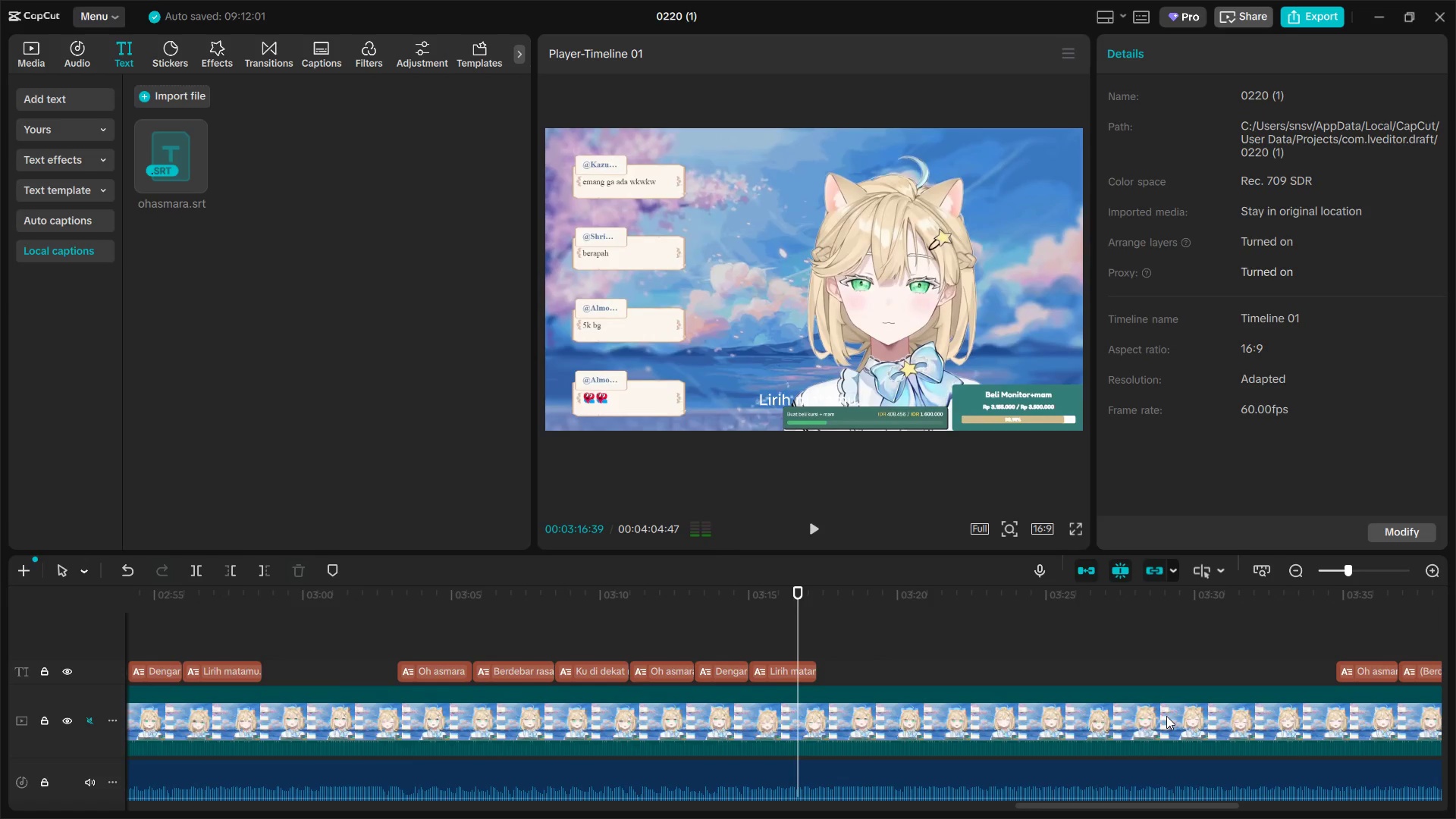 
key(Space)
 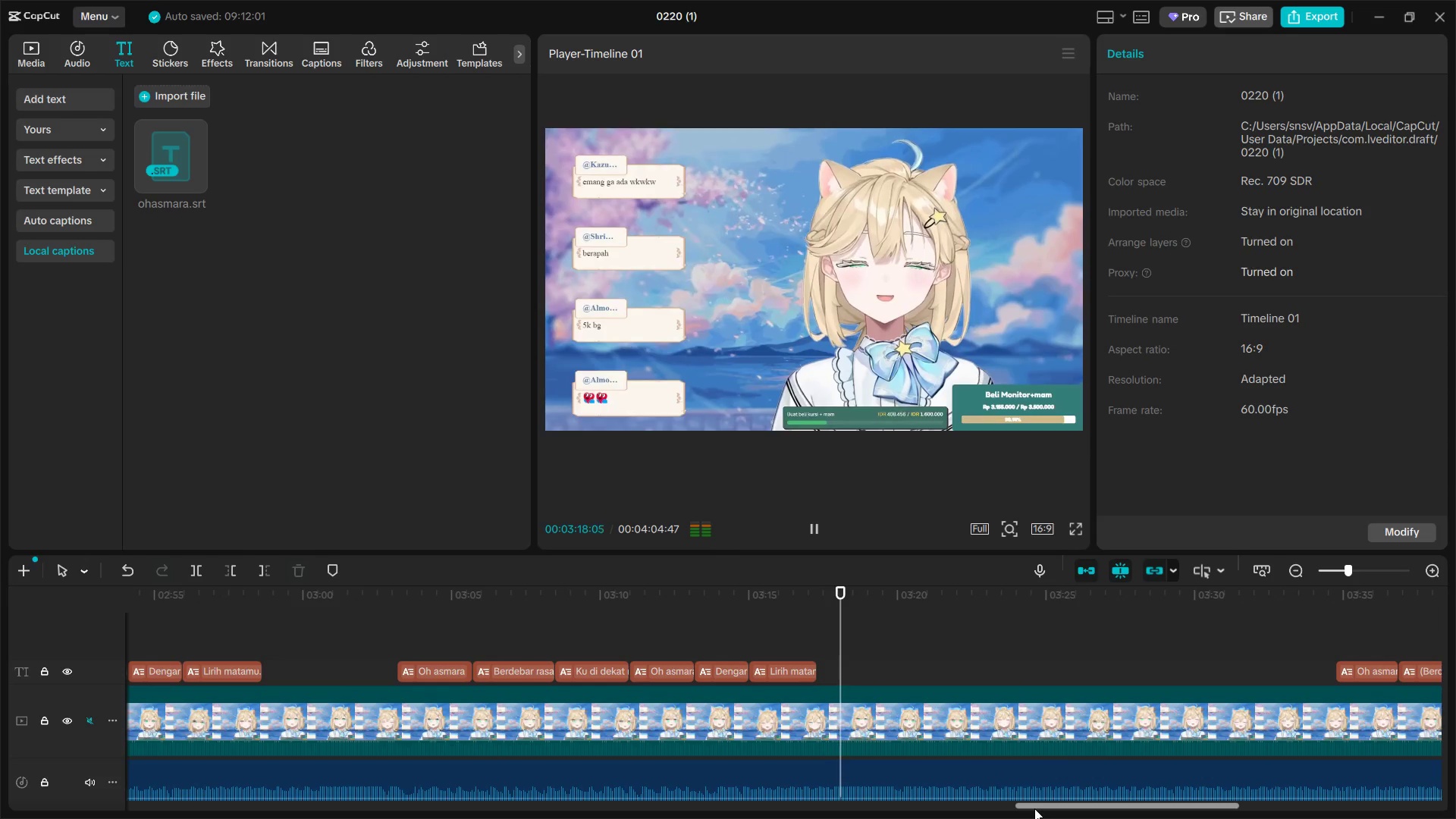 
left_click_drag(start_coordinate=[1043, 803], to_coordinate=[1059, 803])
 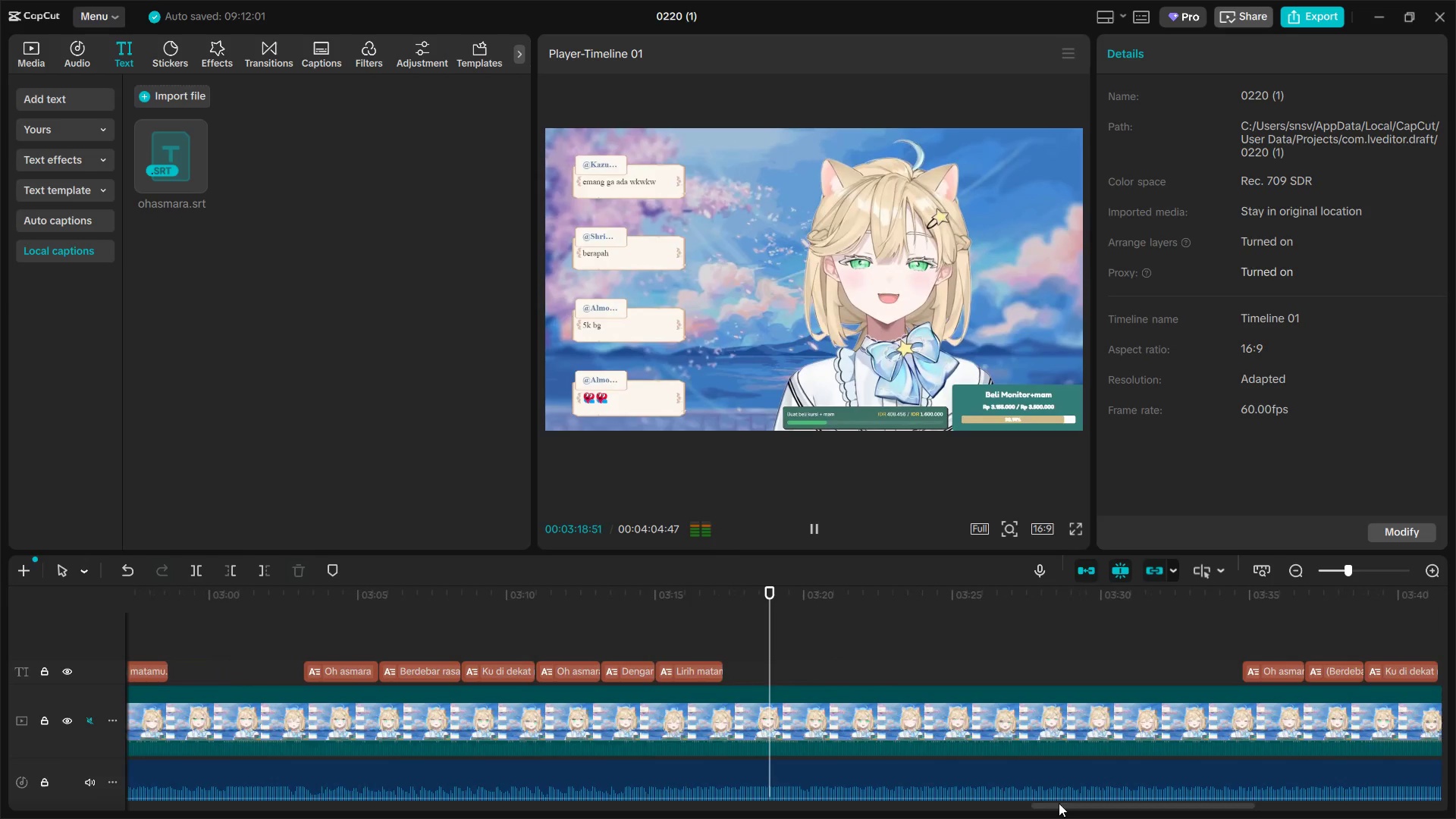 
key(Space)
 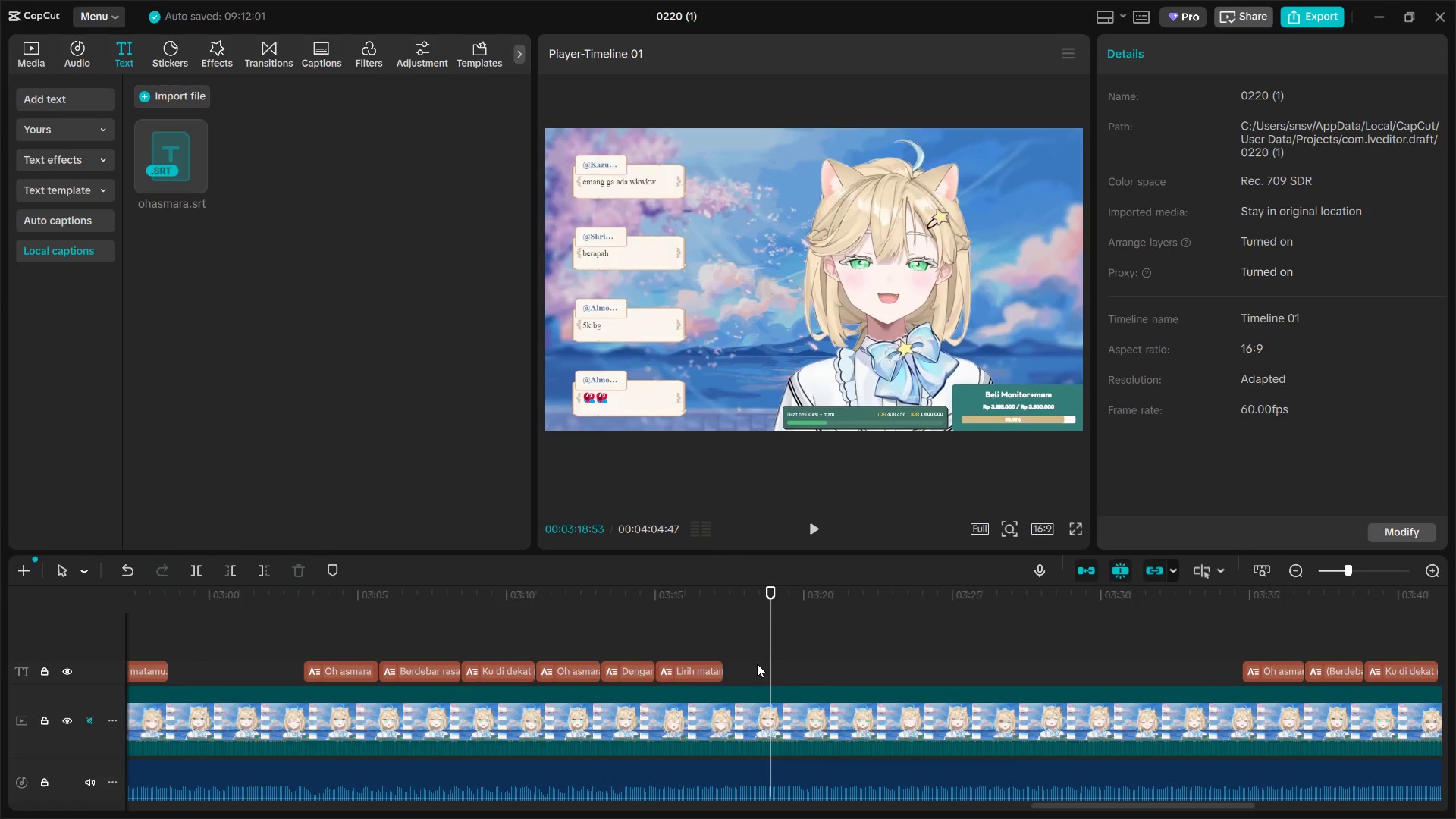 
left_click([755, 664])
 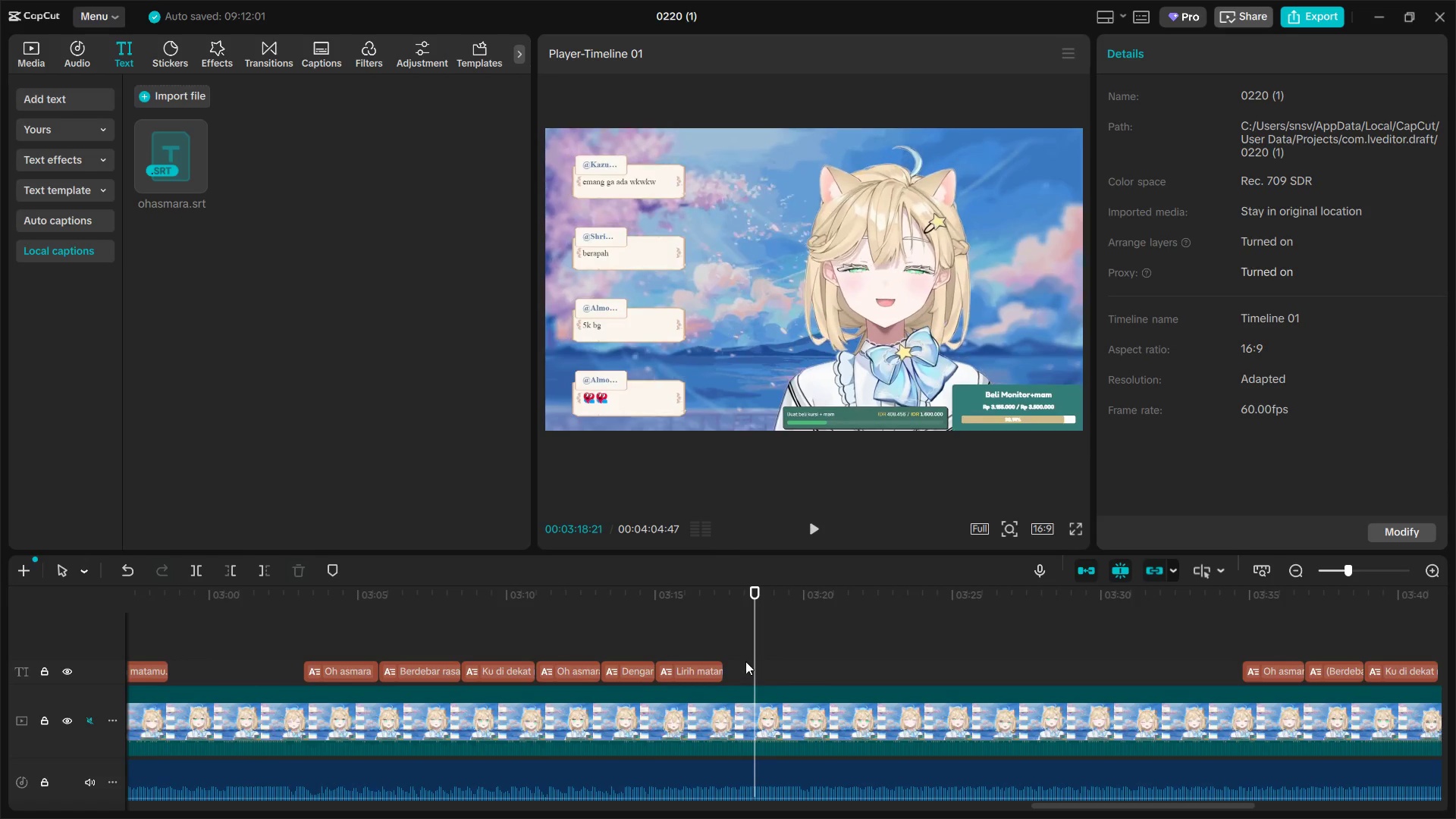 
key(Space)
 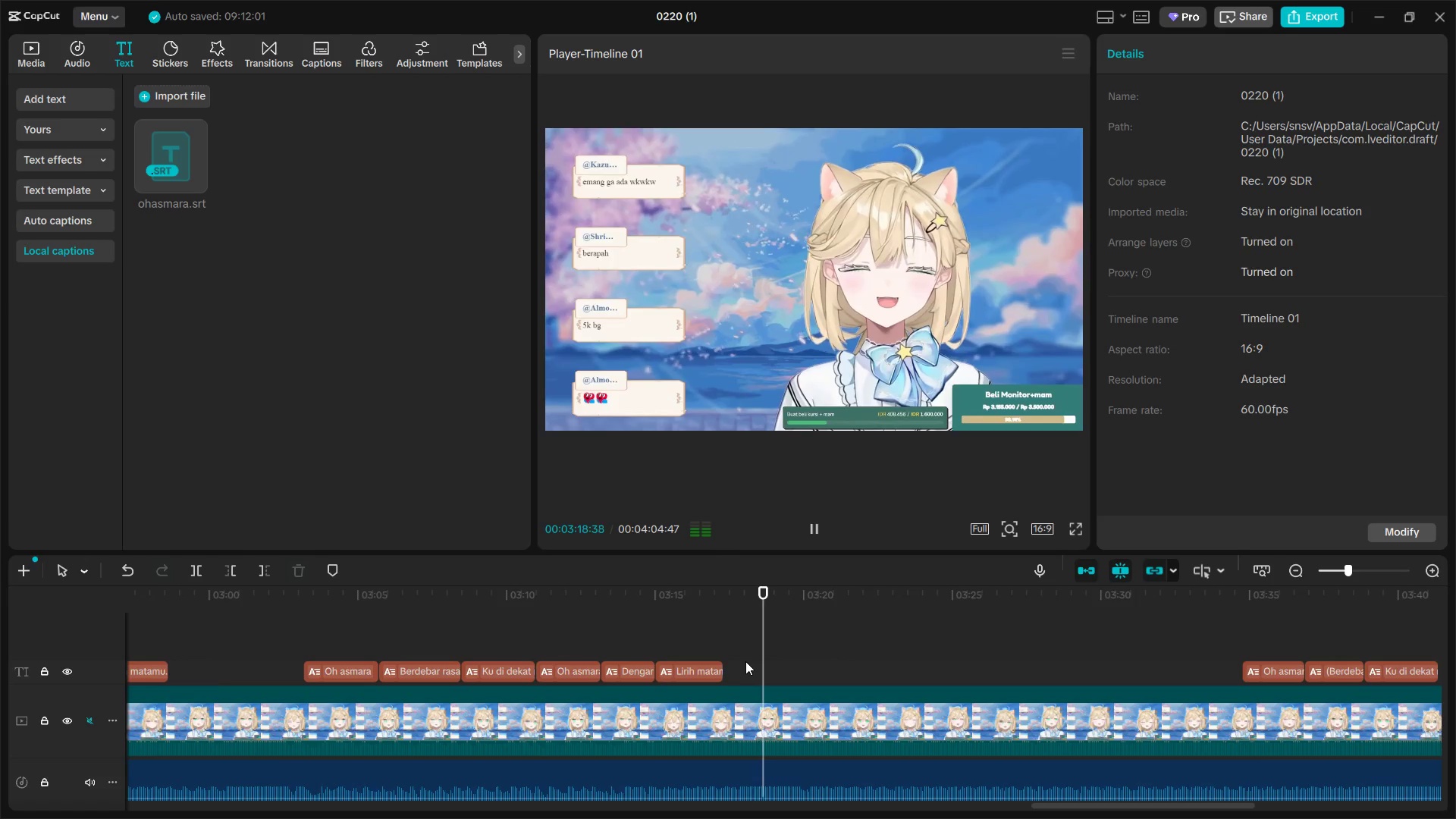 
key(Space)
 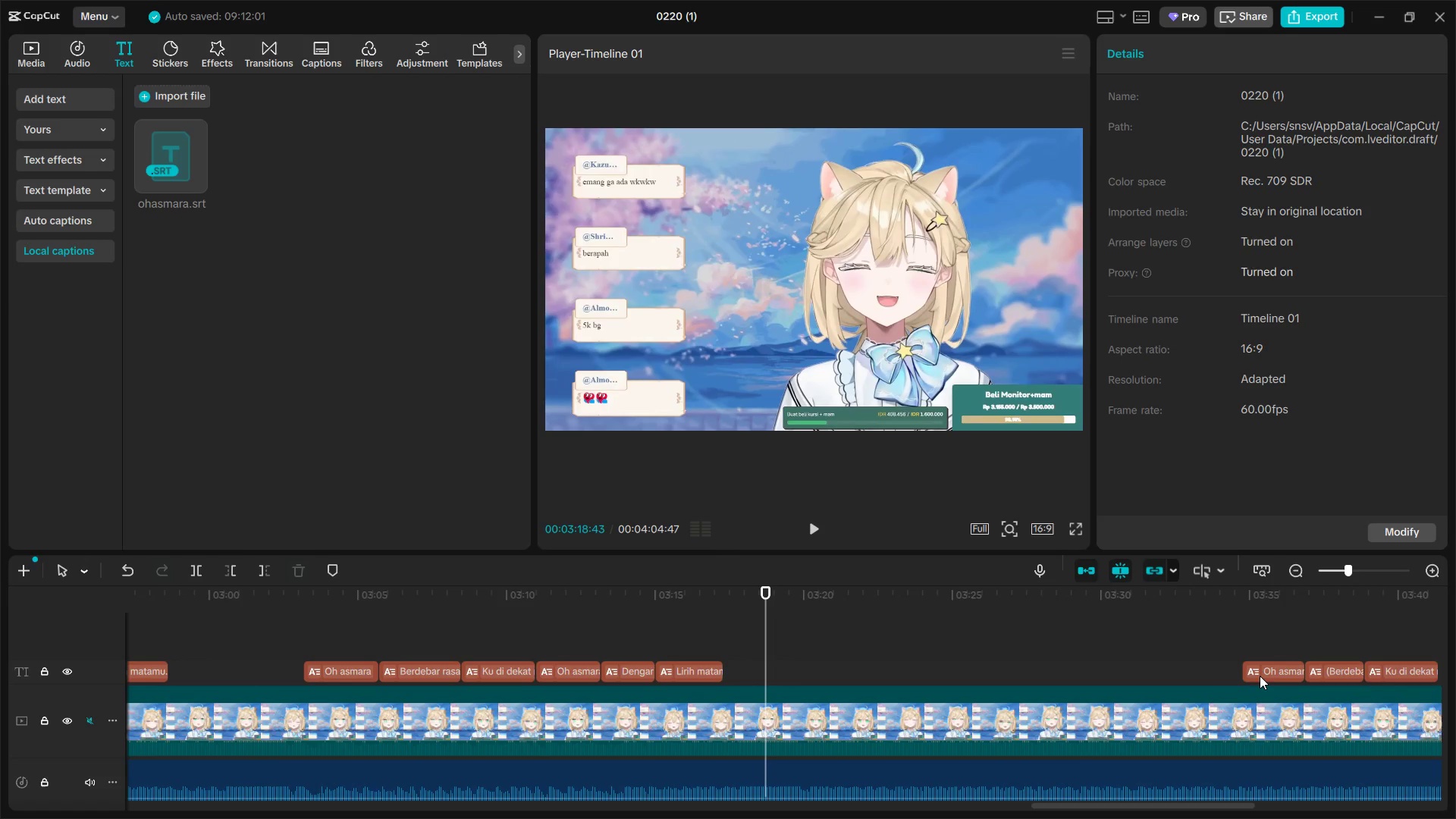 
left_click_drag(start_coordinate=[1271, 669], to_coordinate=[795, 670])
 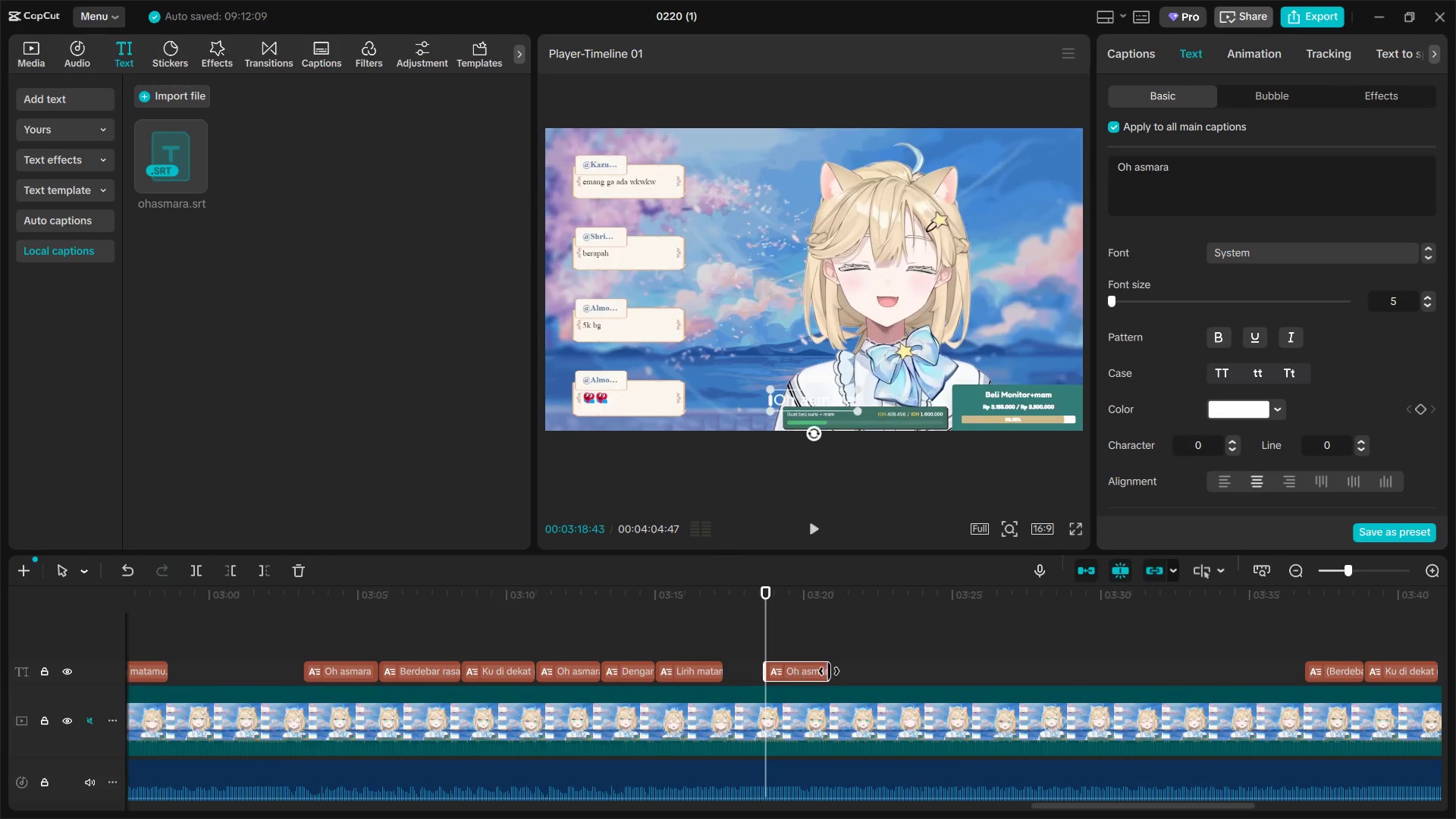 
key(Space)
 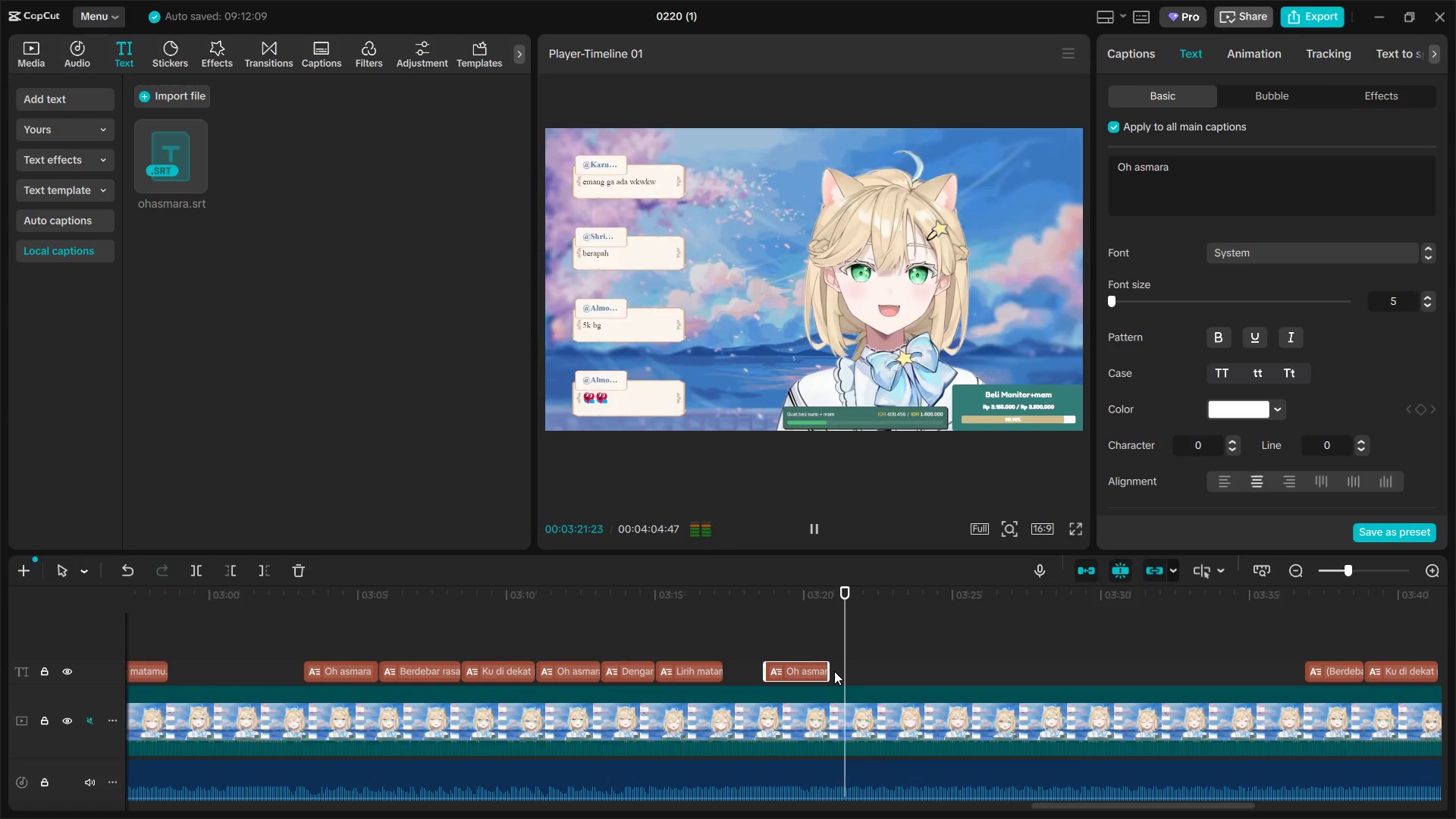 
key(Space)
 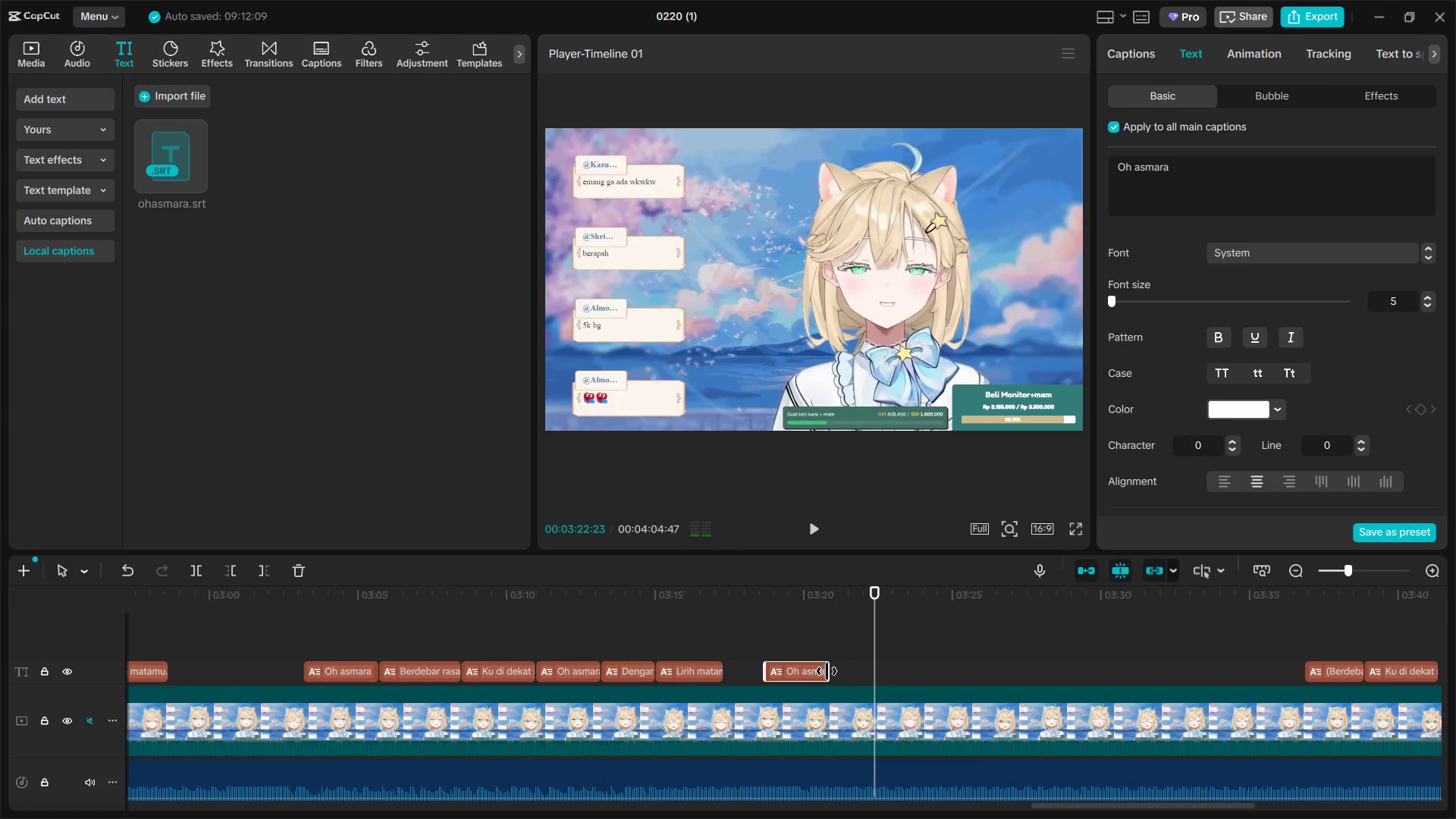 
left_click_drag(start_coordinate=[827, 671], to_coordinate=[887, 673])
 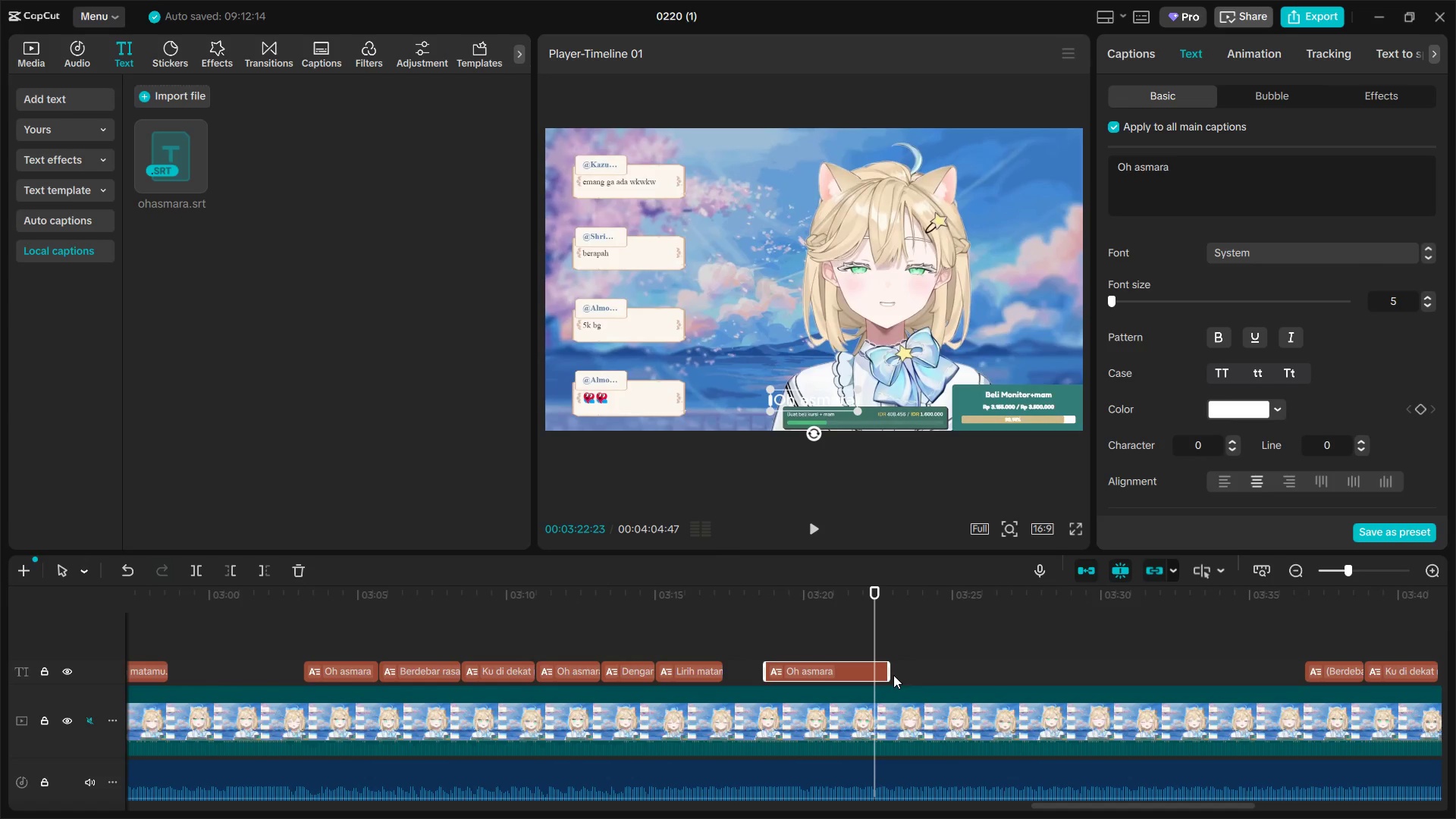 
left_click_drag(start_coordinate=[890, 675], to_coordinate=[872, 675])
 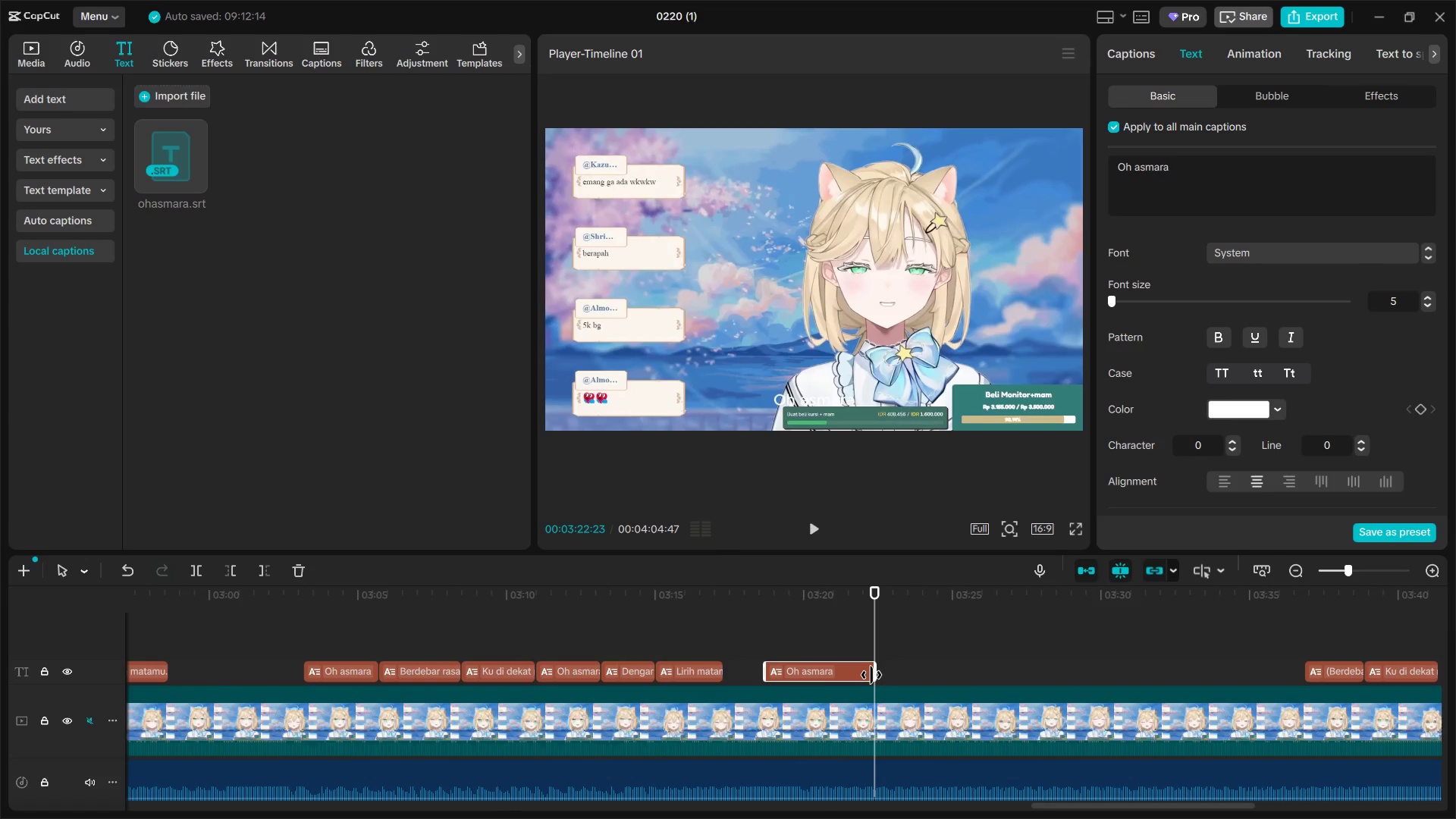 
key(Space)
 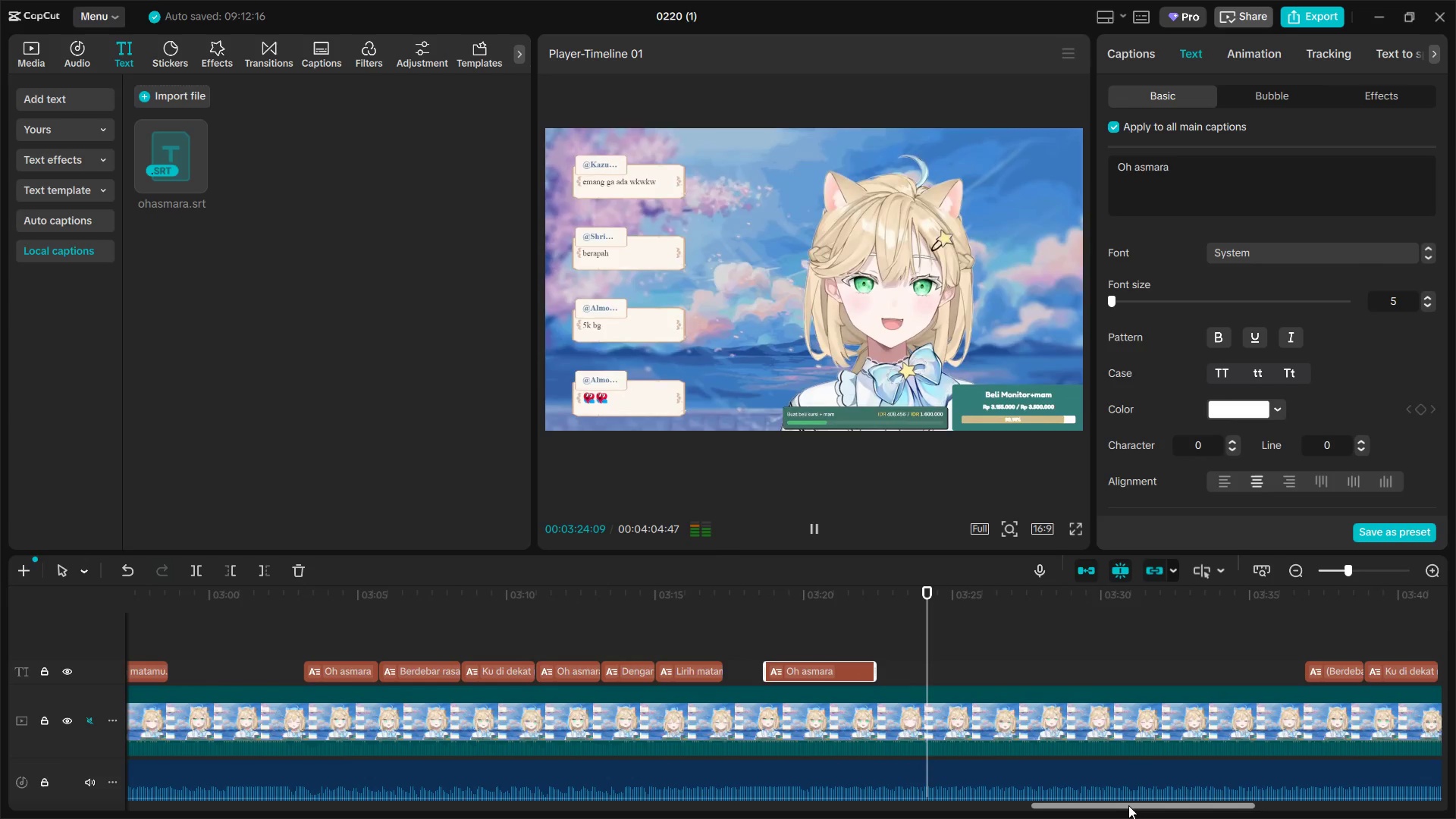 
left_click_drag(start_coordinate=[1144, 805], to_coordinate=[1209, 811])
 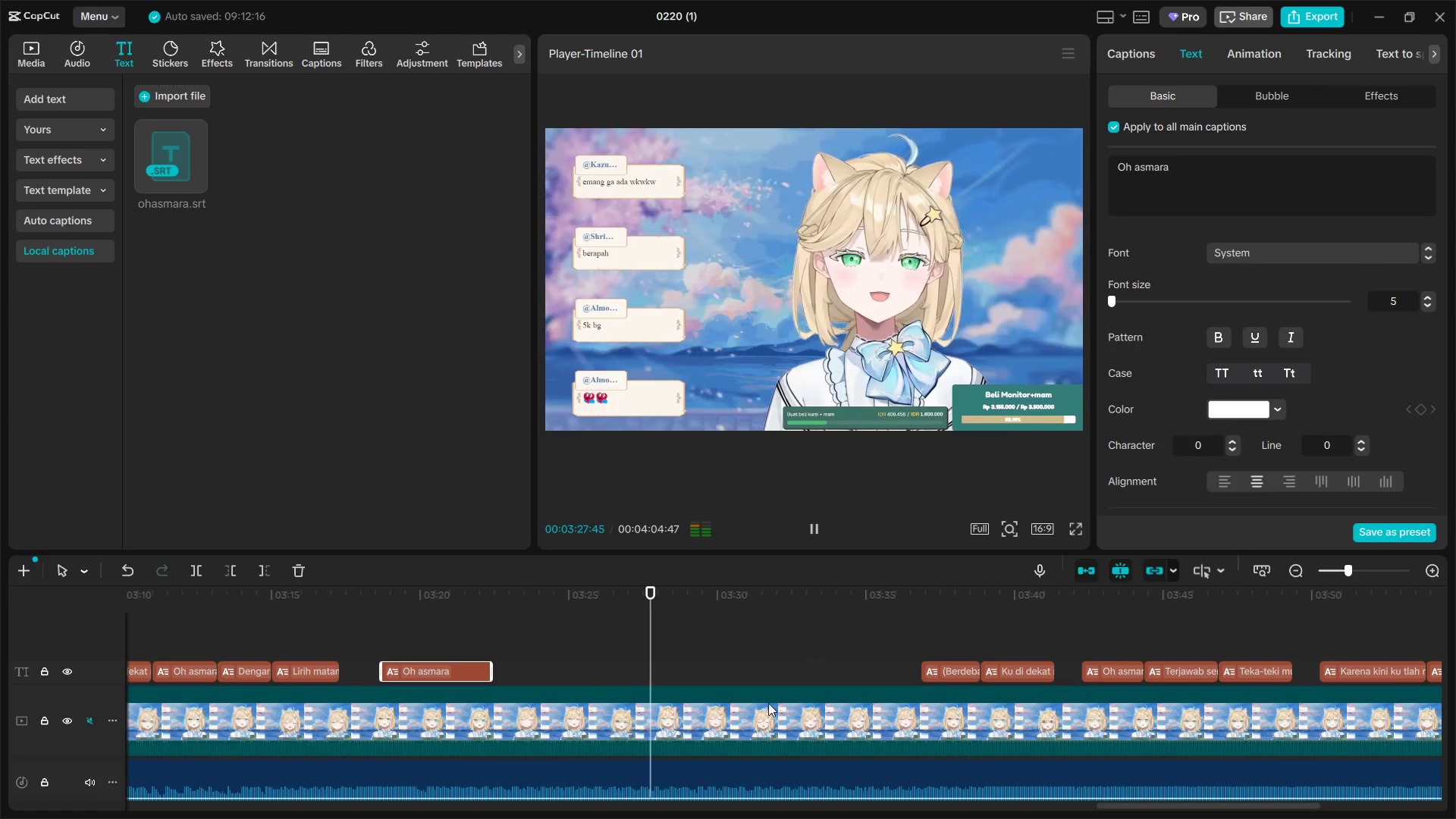 
left_click([563, 643])
 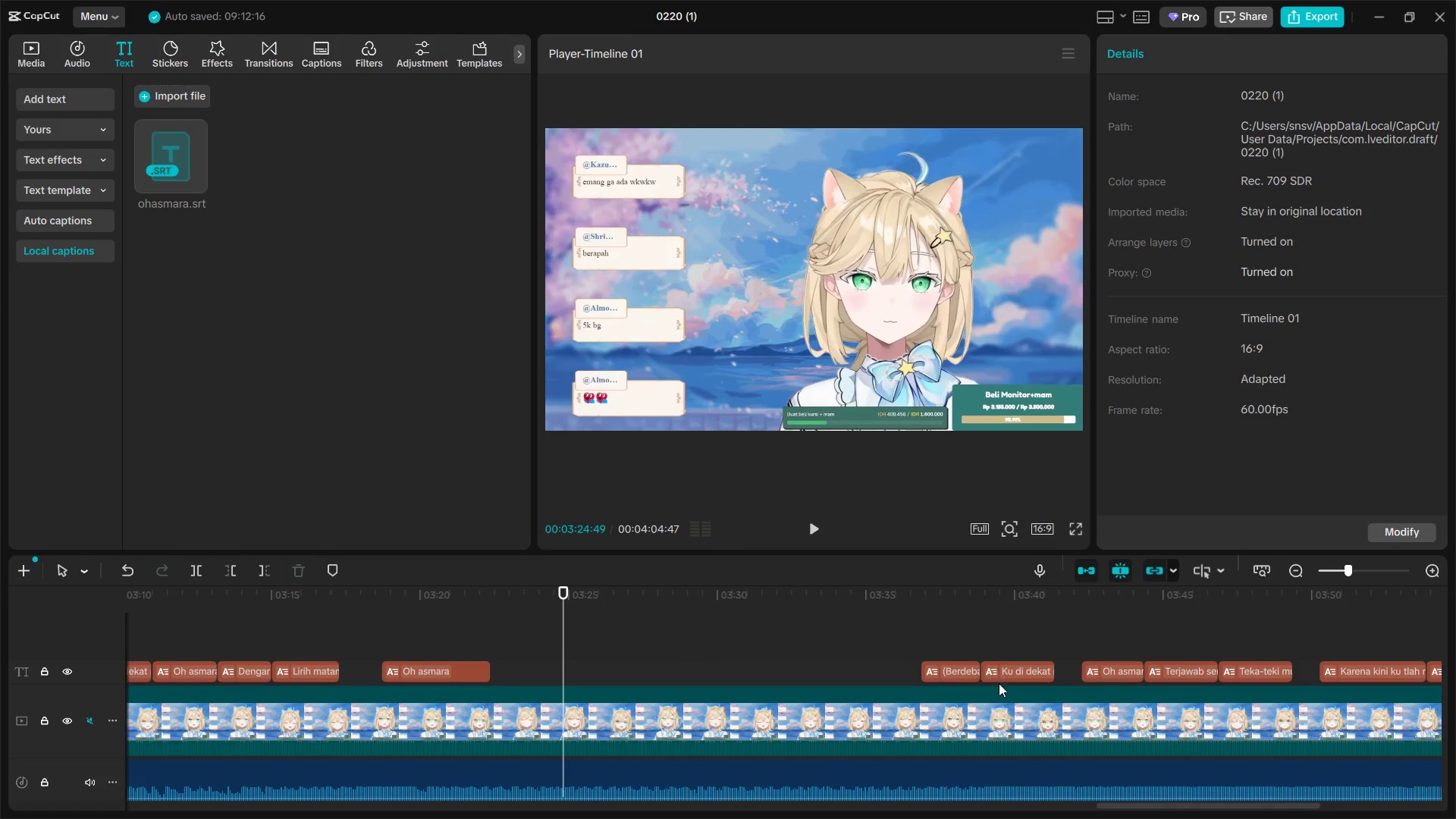 
left_click([964, 679])
 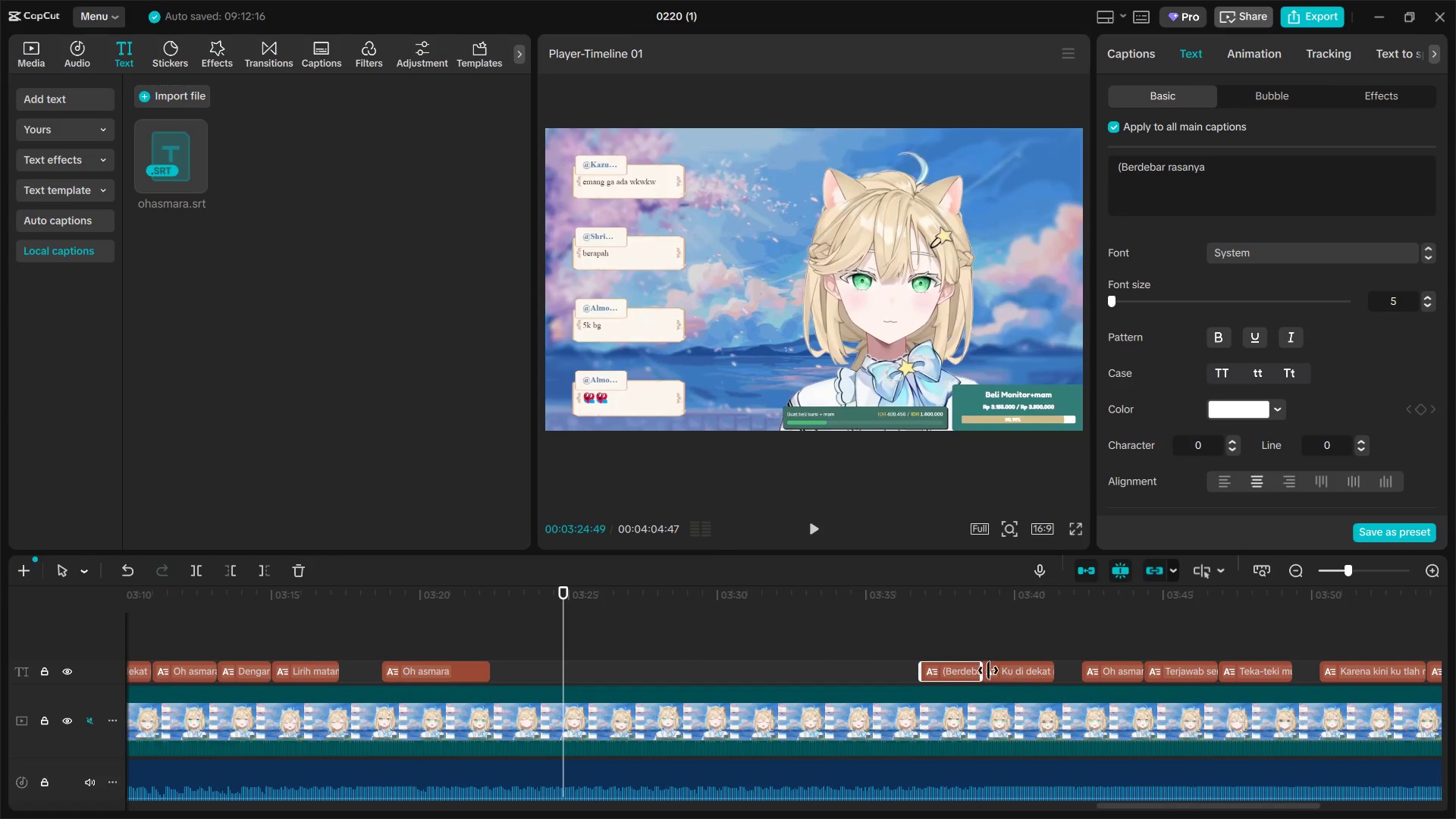 
left_click([1027, 674])
 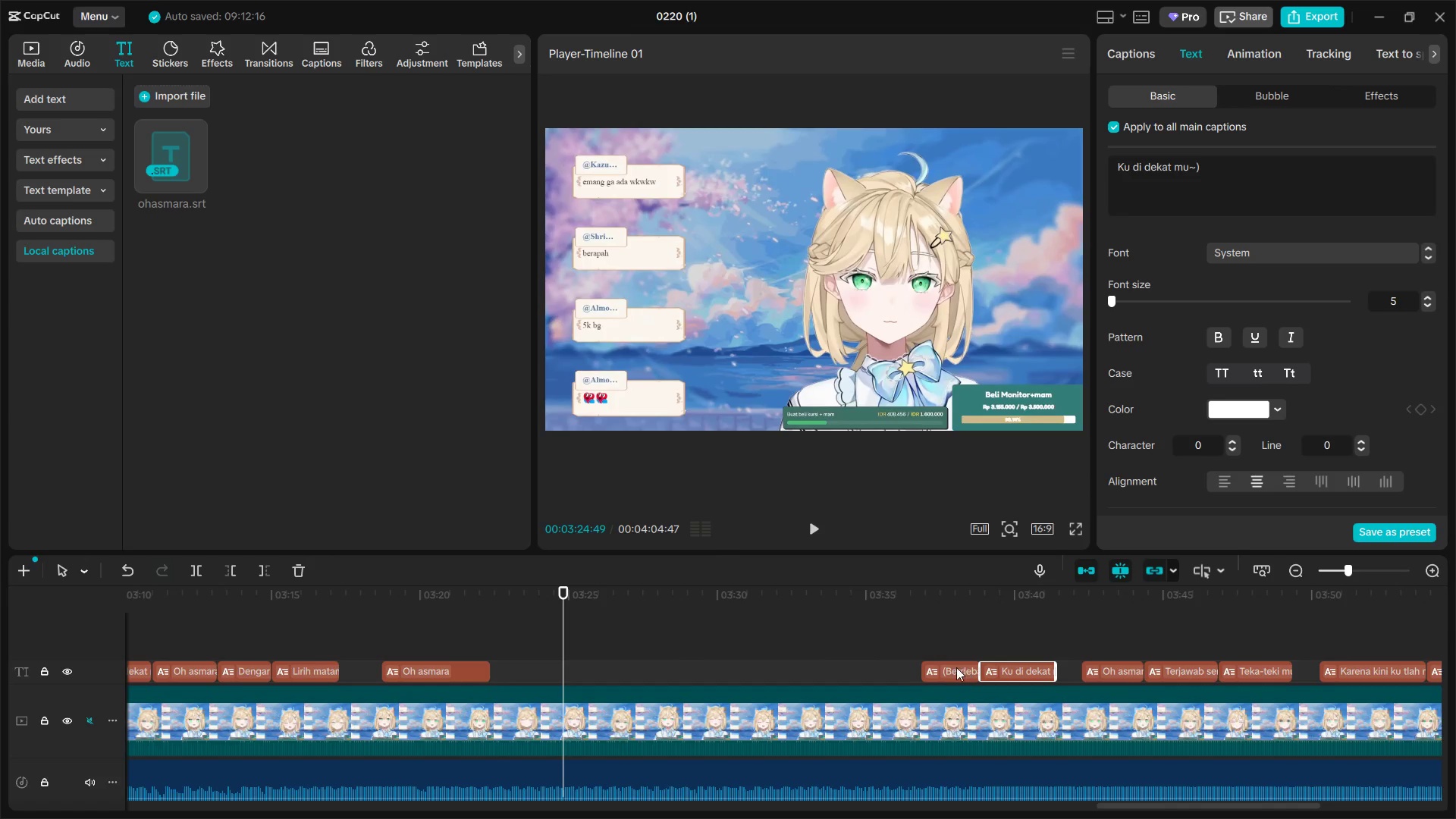 
left_click([955, 667])
 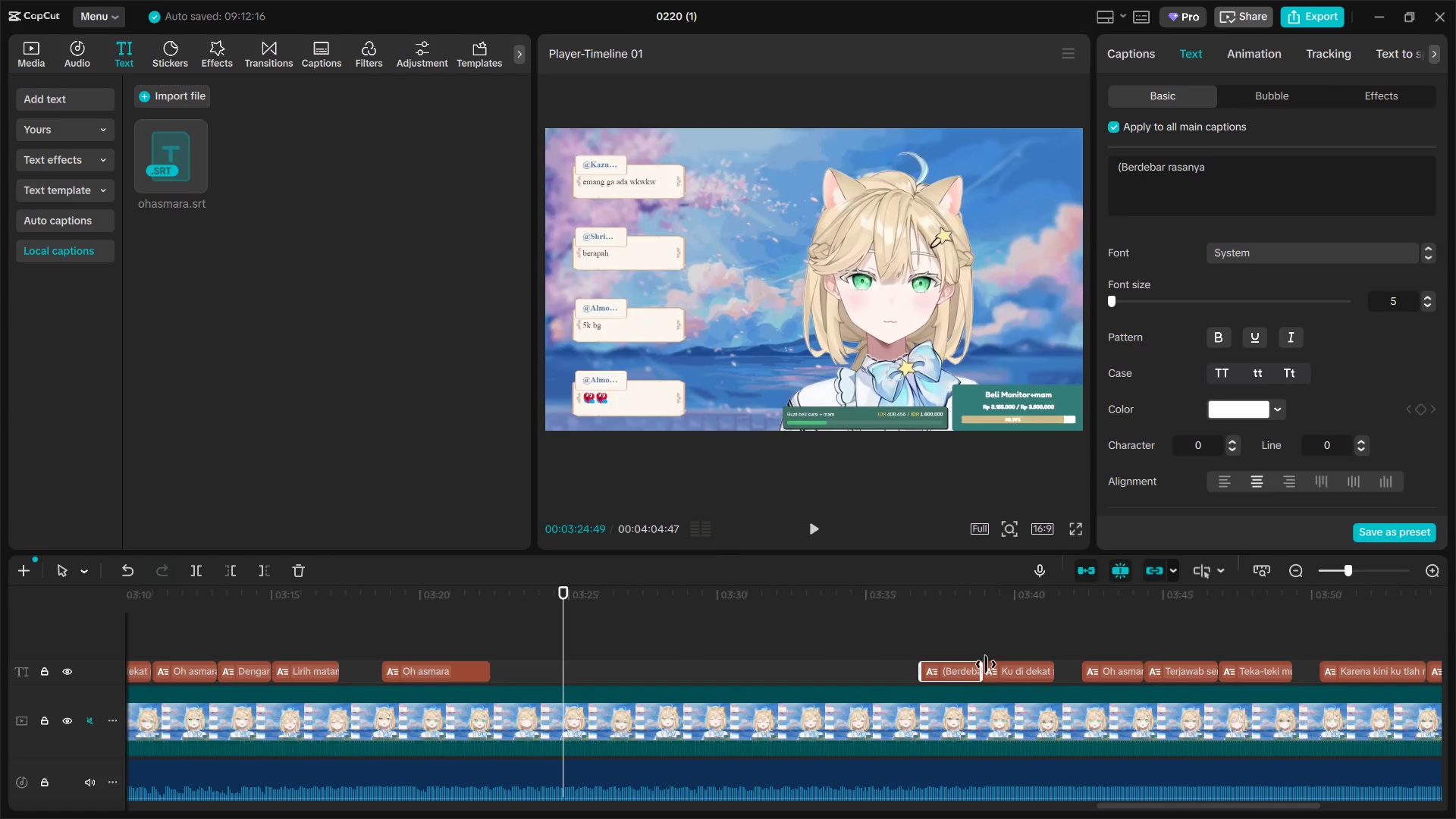 
double_click([1003, 662])
 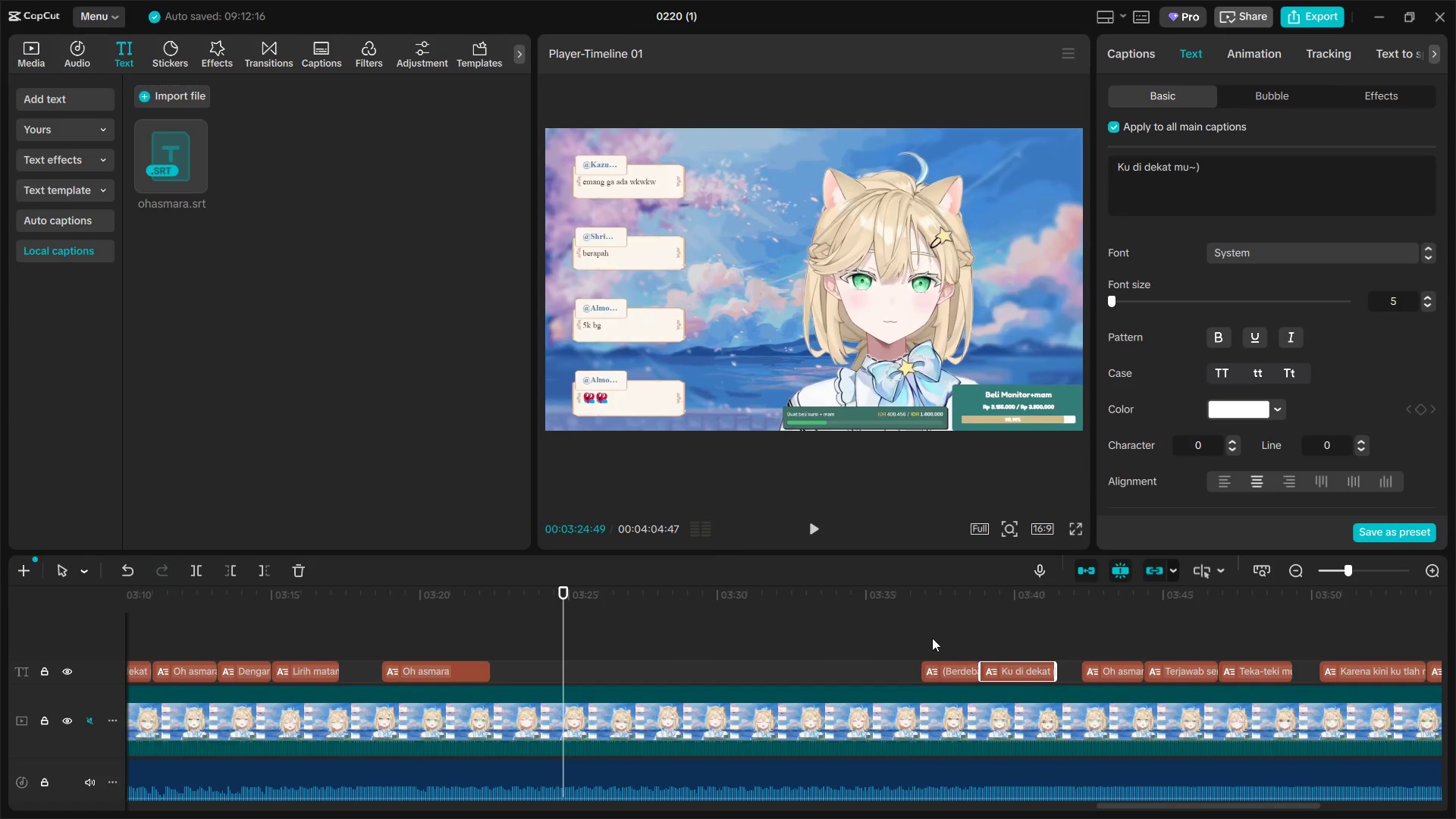 
left_click_drag(start_coordinate=[932, 638], to_coordinate=[1011, 676])
 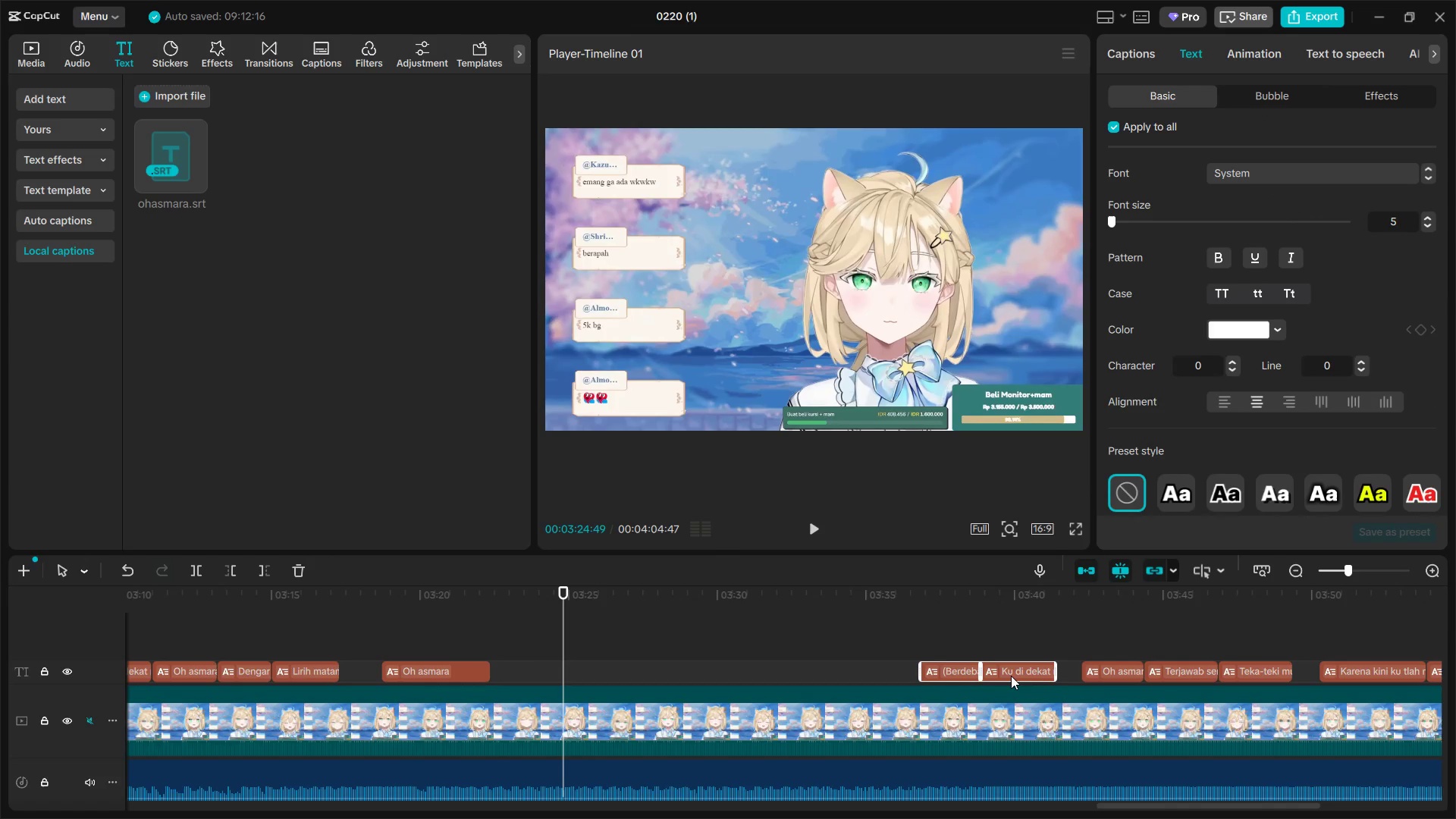 
key(Backspace)
 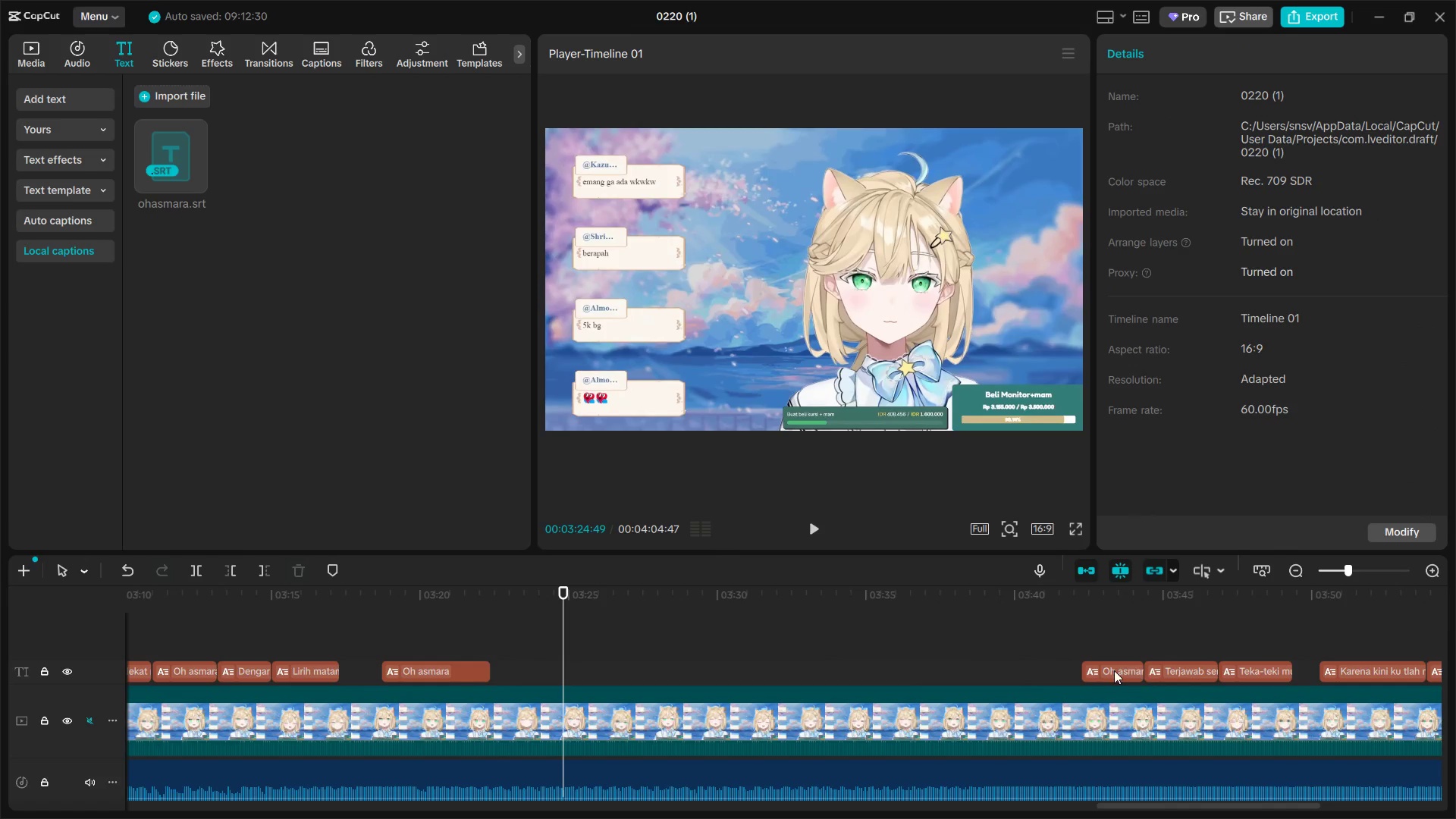 
left_click_drag(start_coordinate=[1114, 670], to_coordinate=[629, 679])
 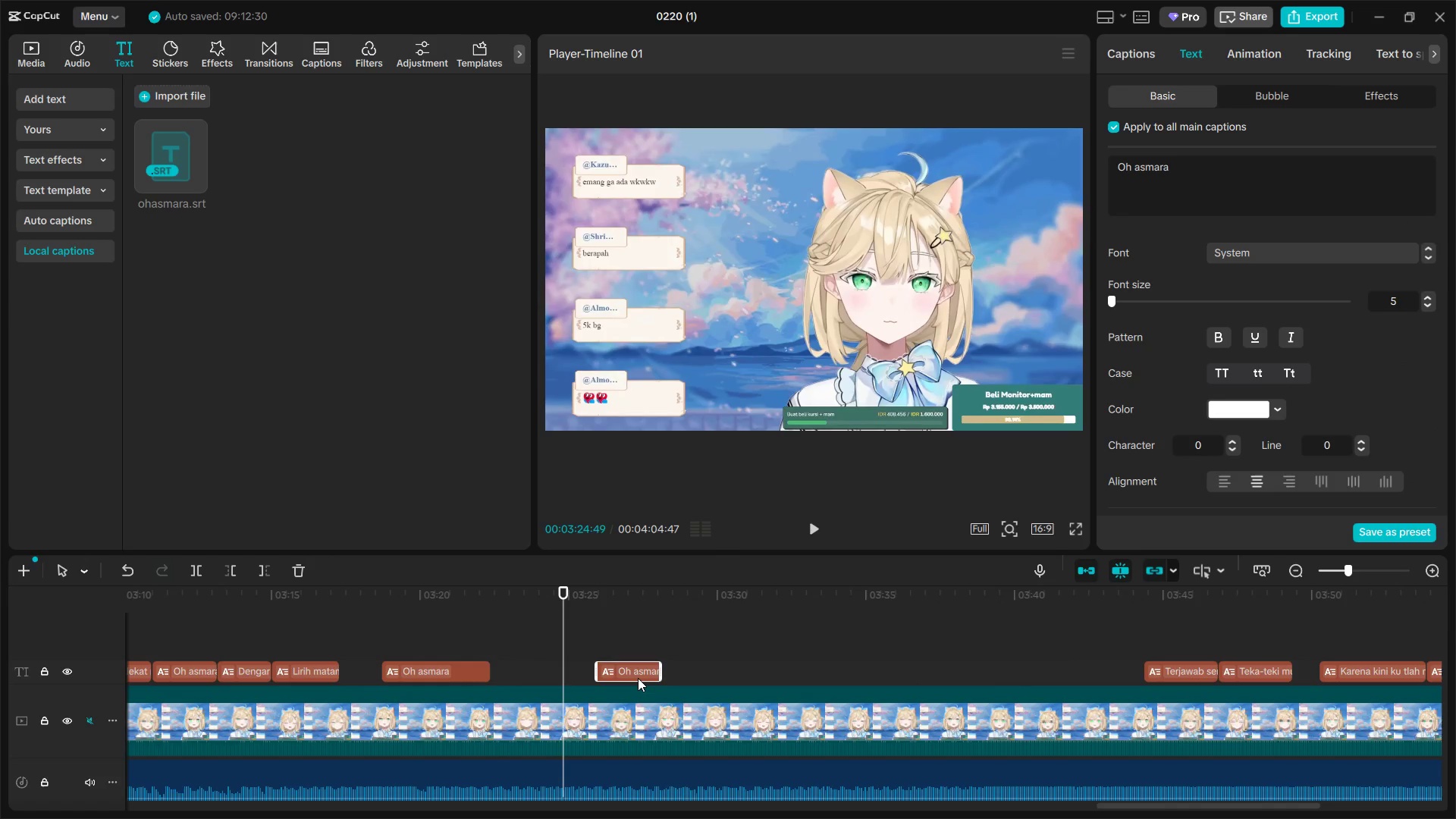 
key(Space)
 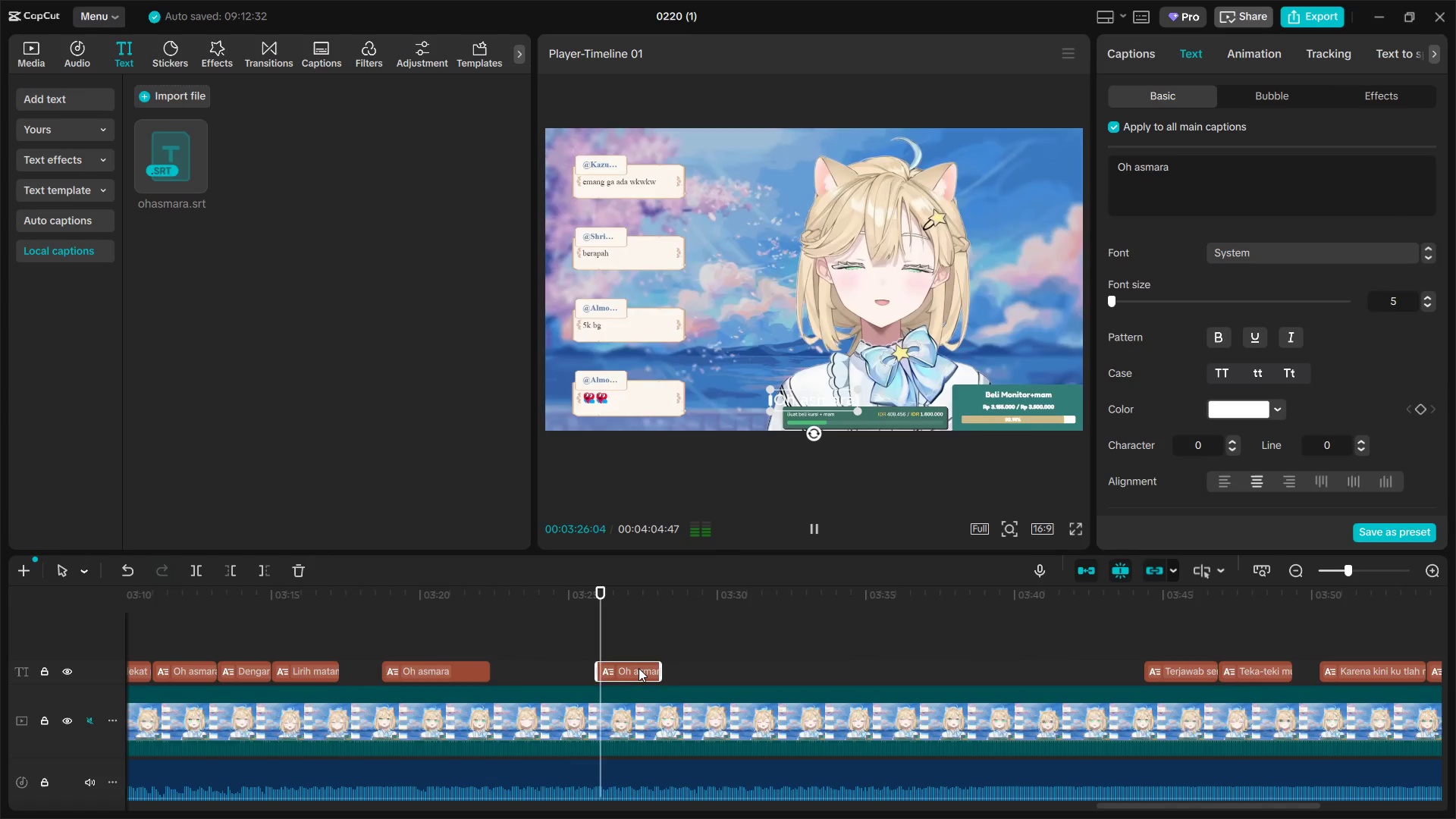 
key(Space)
 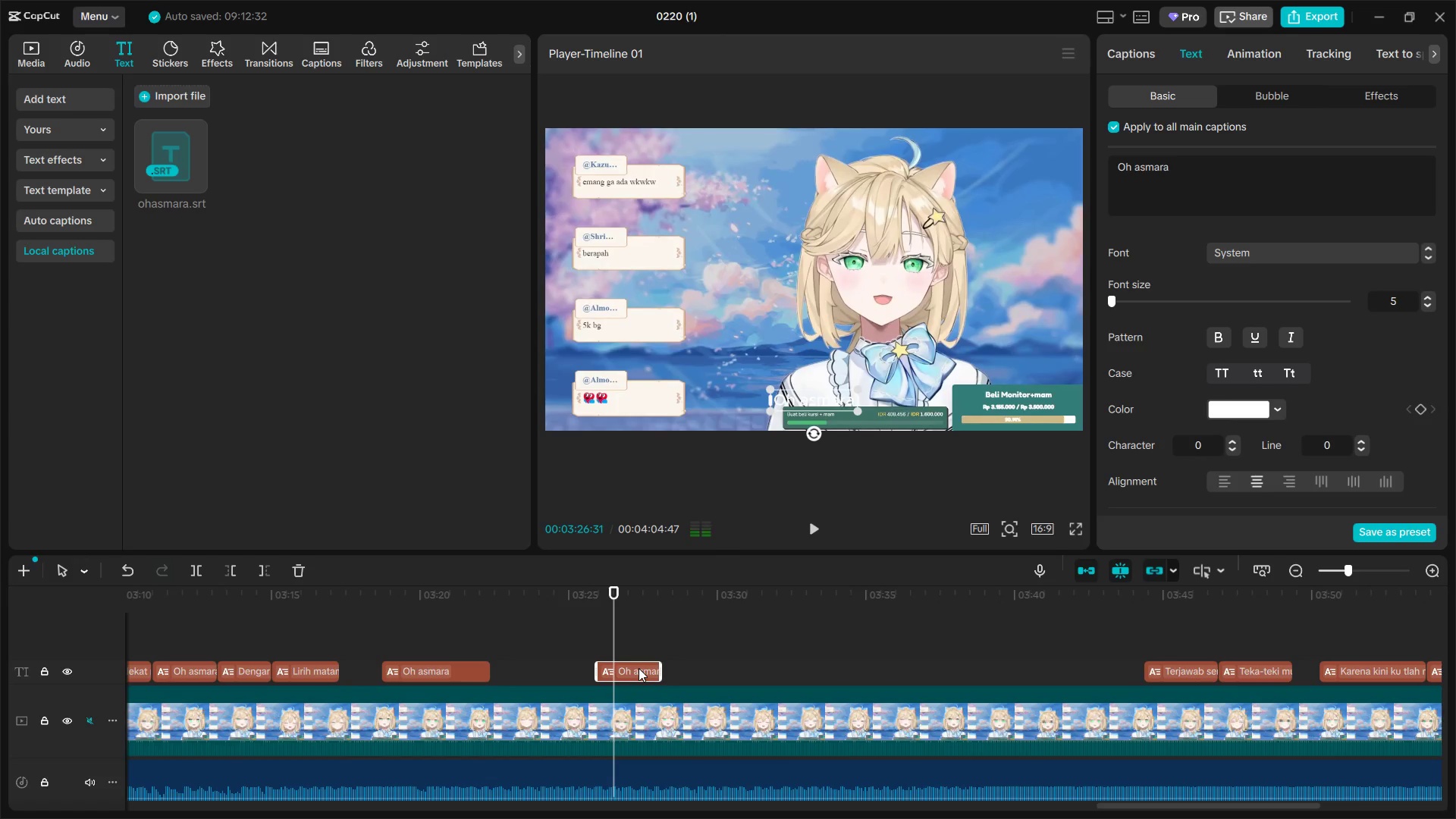 
key(Space)
 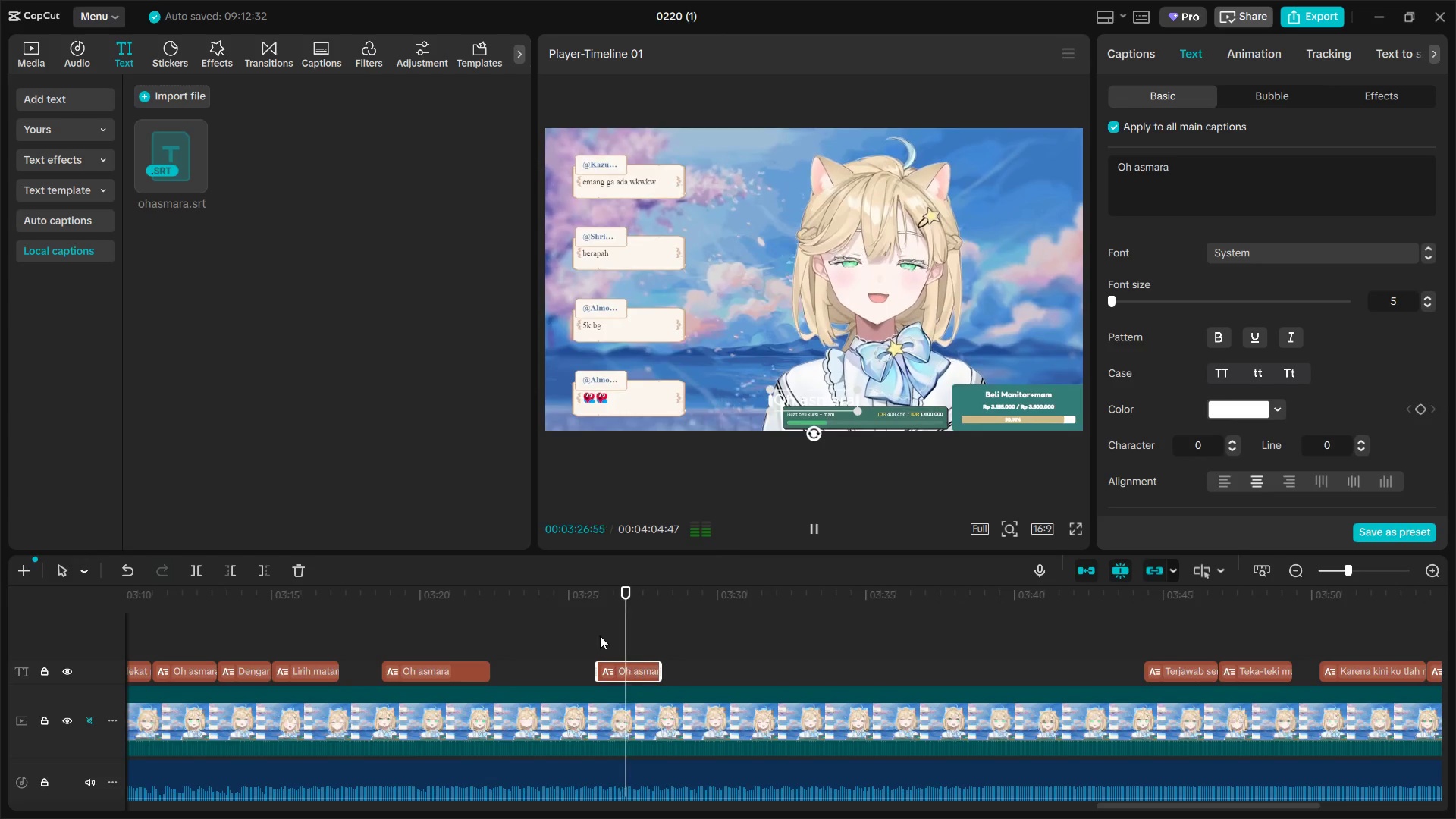 
left_click([600, 635])
 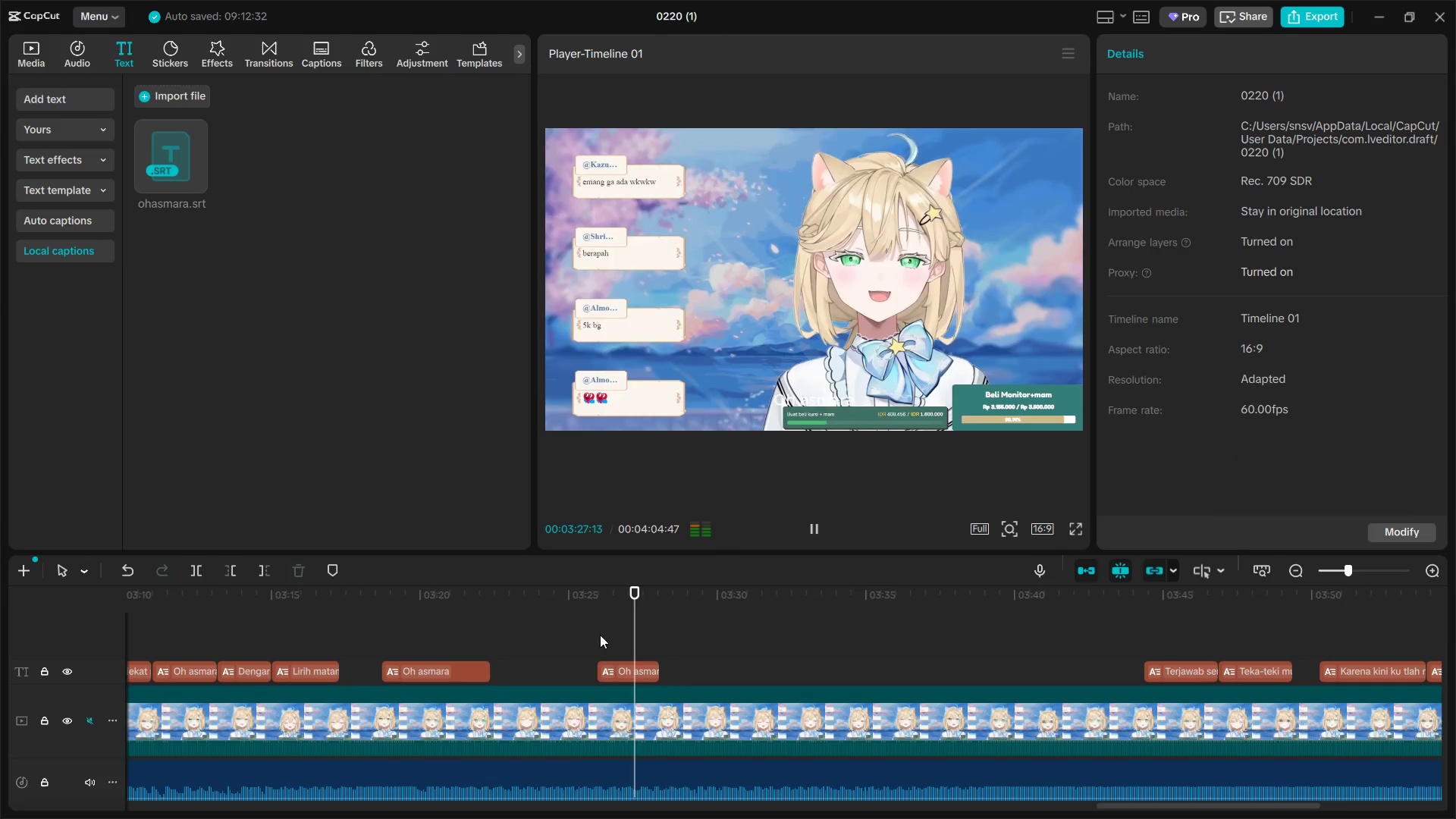 
key(Space)
 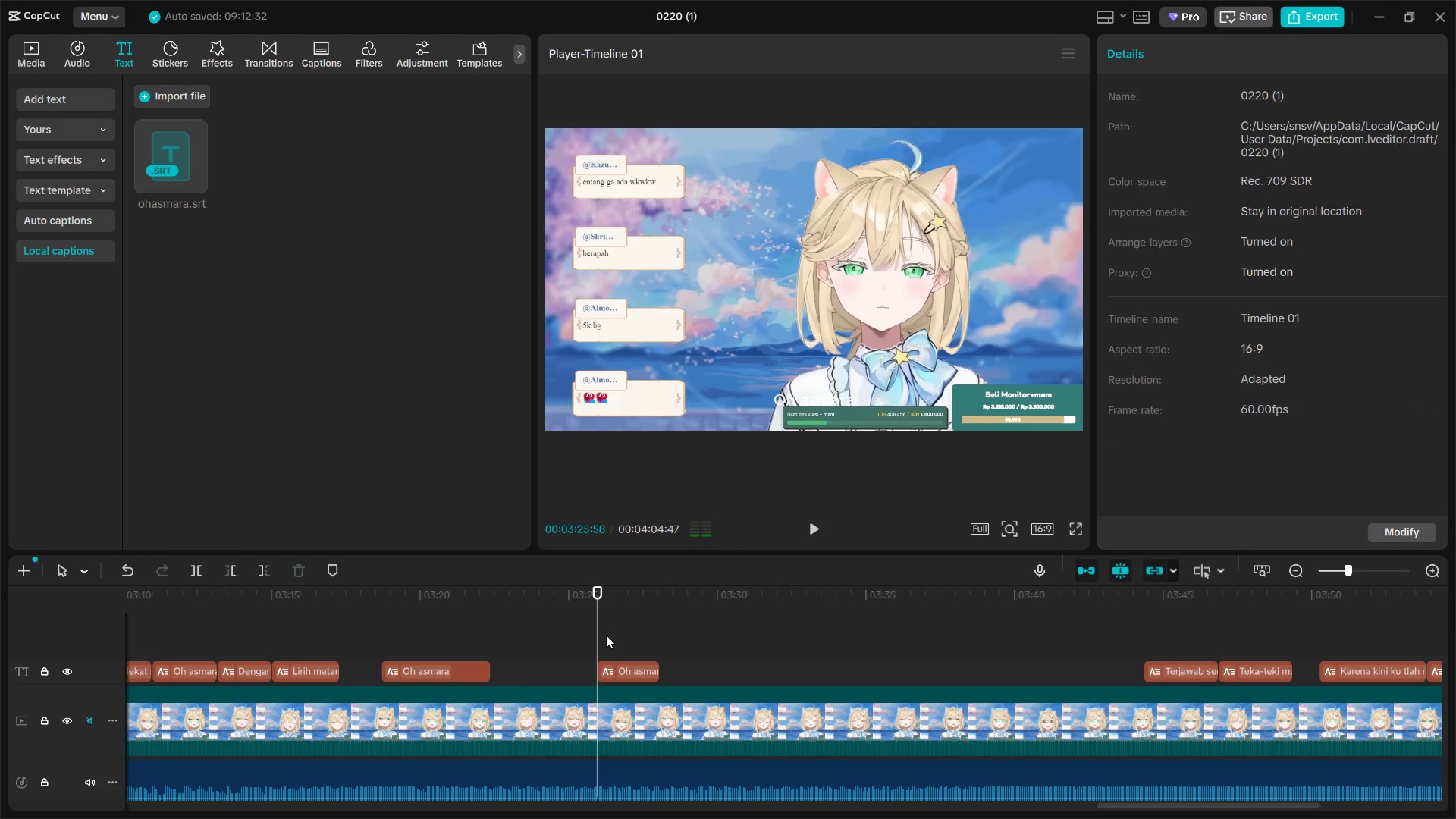 
key(Space)
 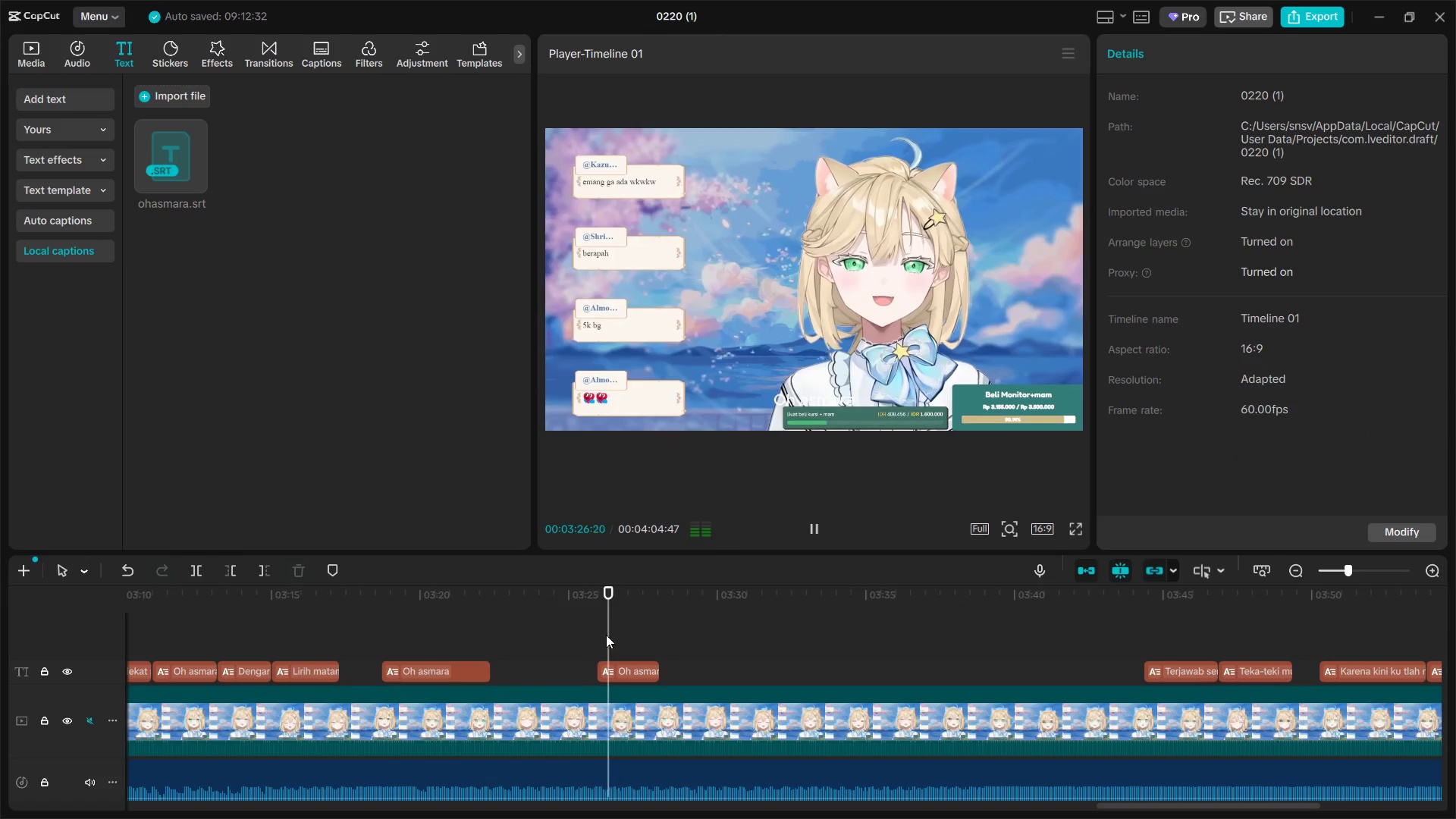 
key(Space)
 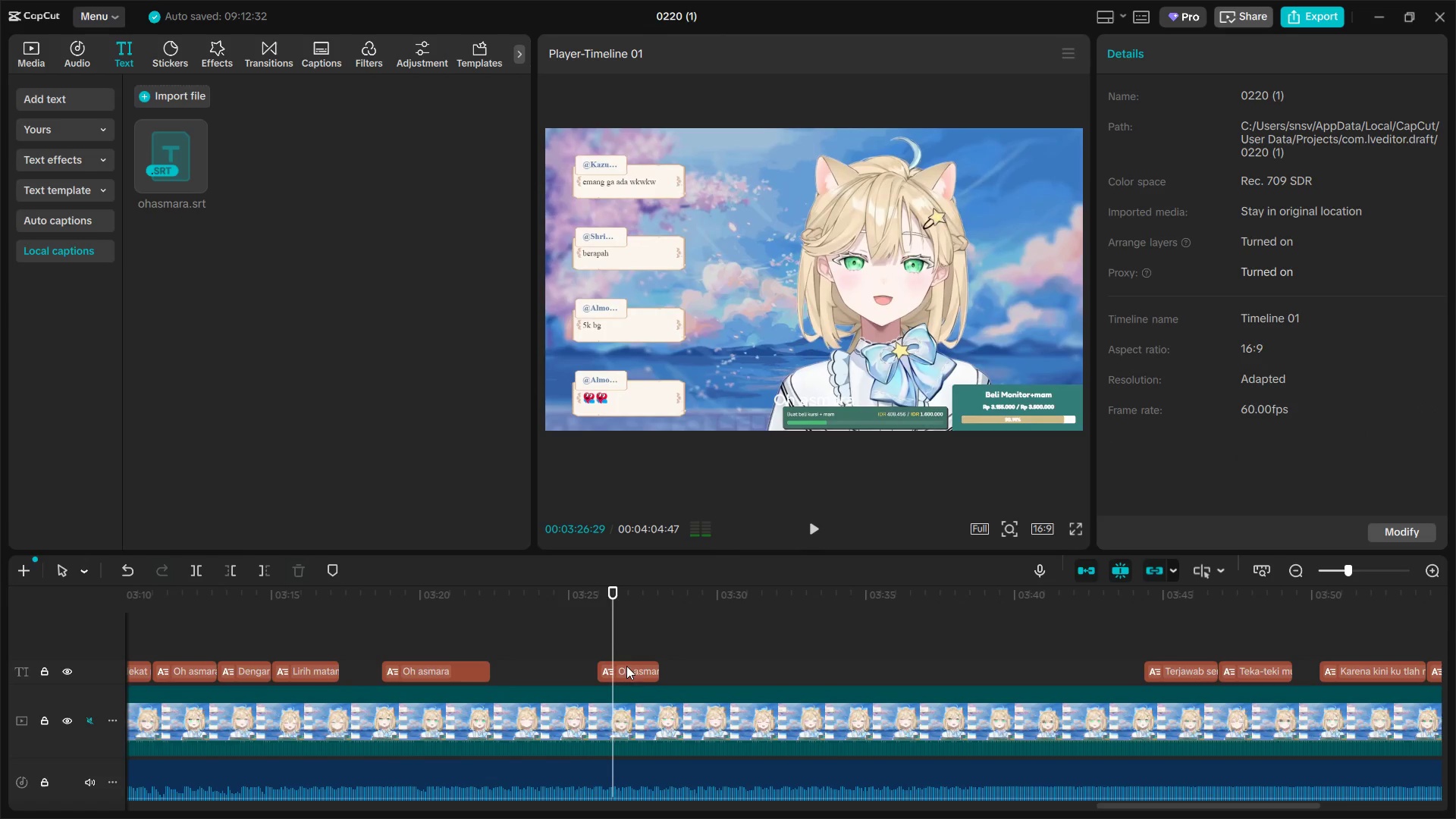 
left_click_drag(start_coordinate=[629, 667], to_coordinate=[642, 668])
 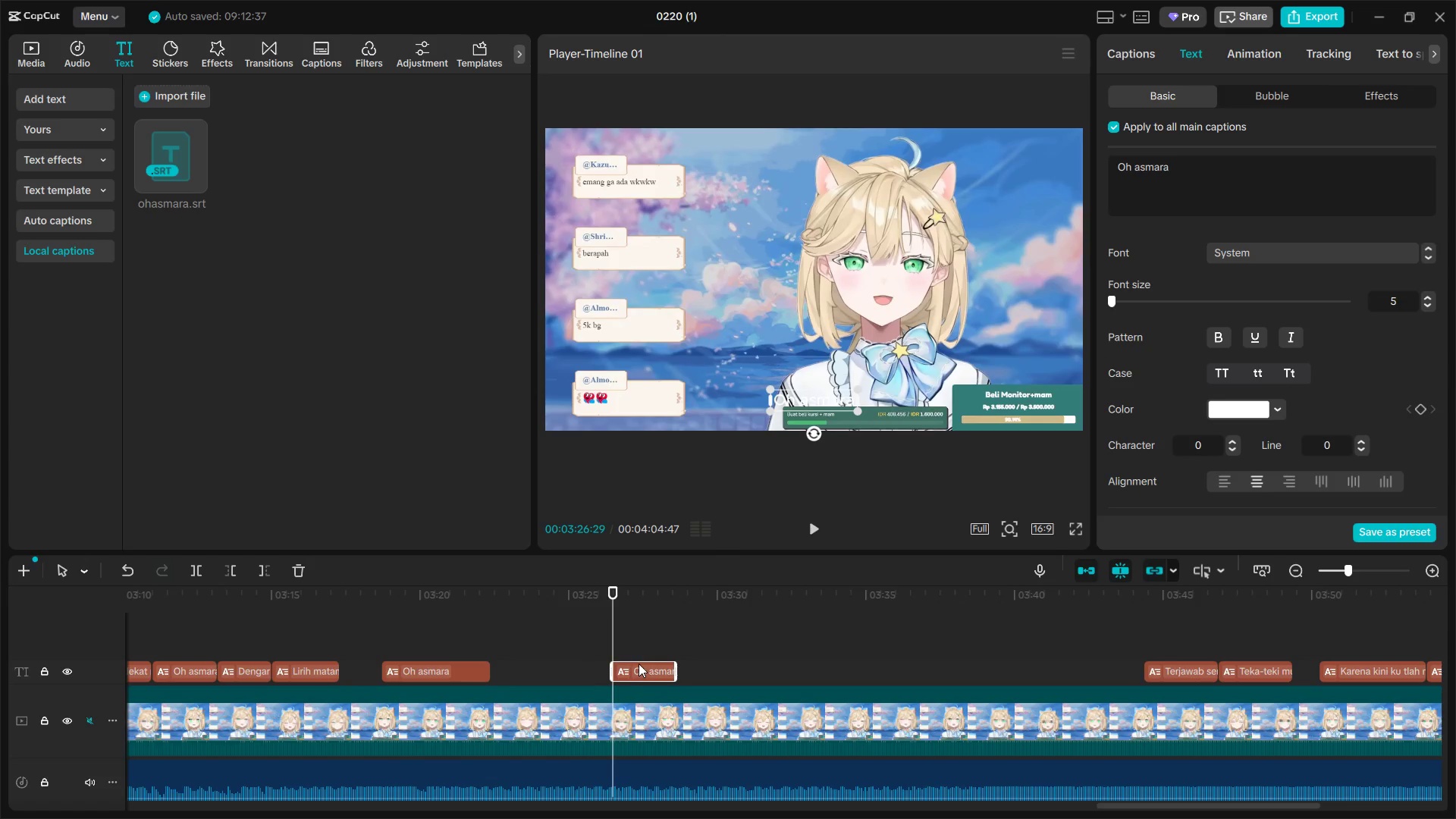 
key(Space)
 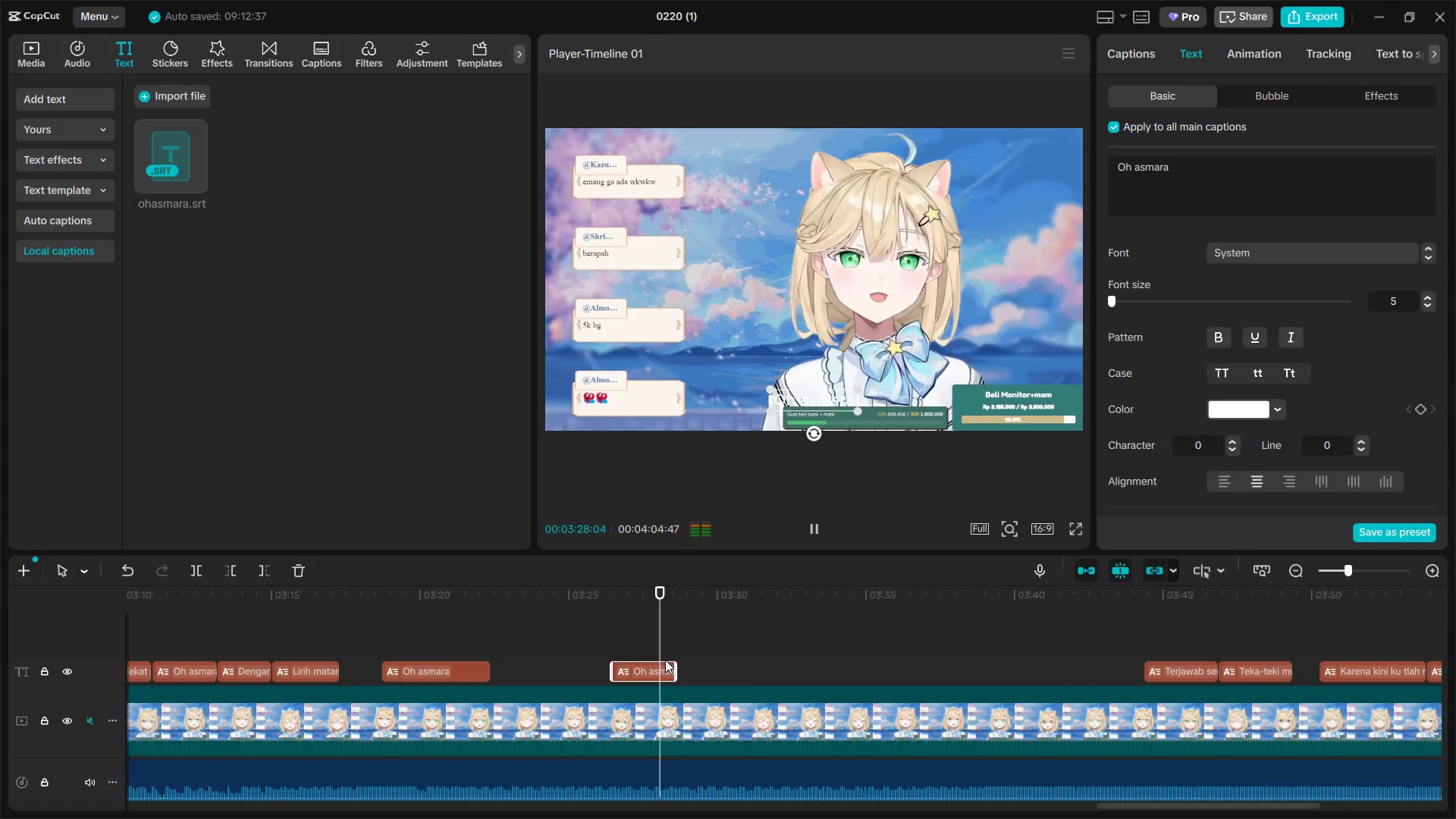 
key(Space)
 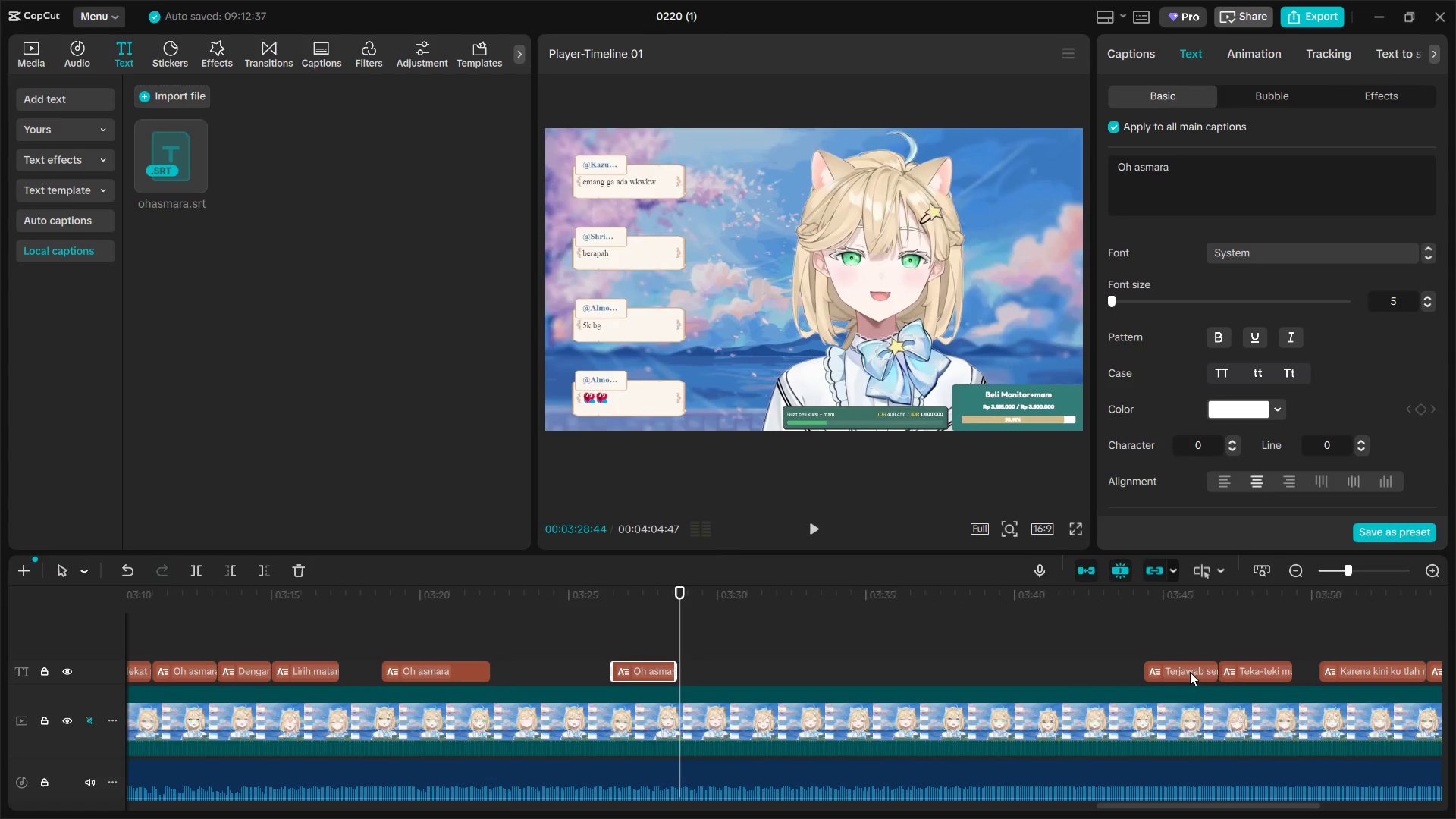 
left_click_drag(start_coordinate=[1188, 674], to_coordinate=[740, 673])
 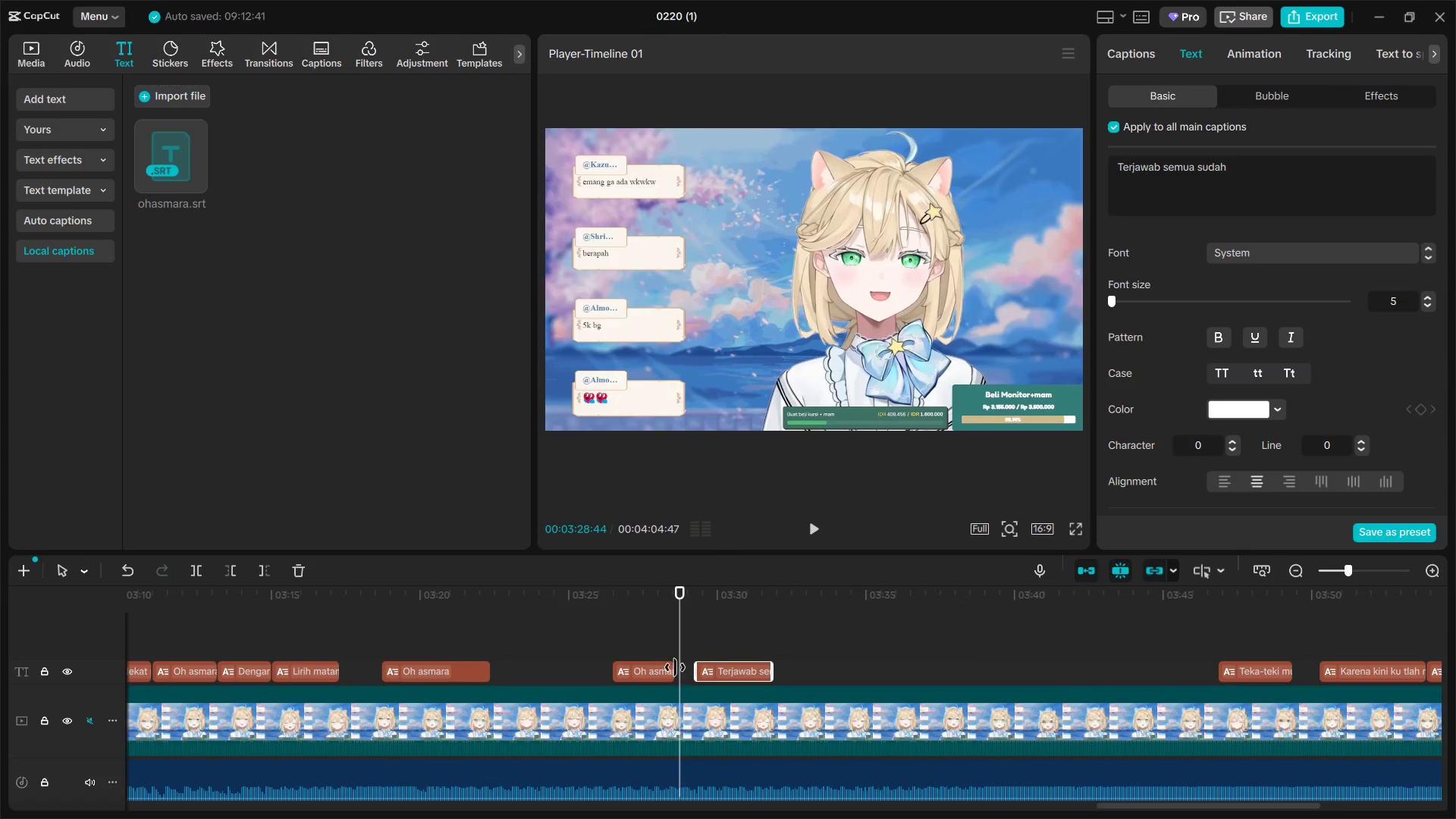 
left_click_drag(start_coordinate=[673, 667], to_coordinate=[666, 667])
 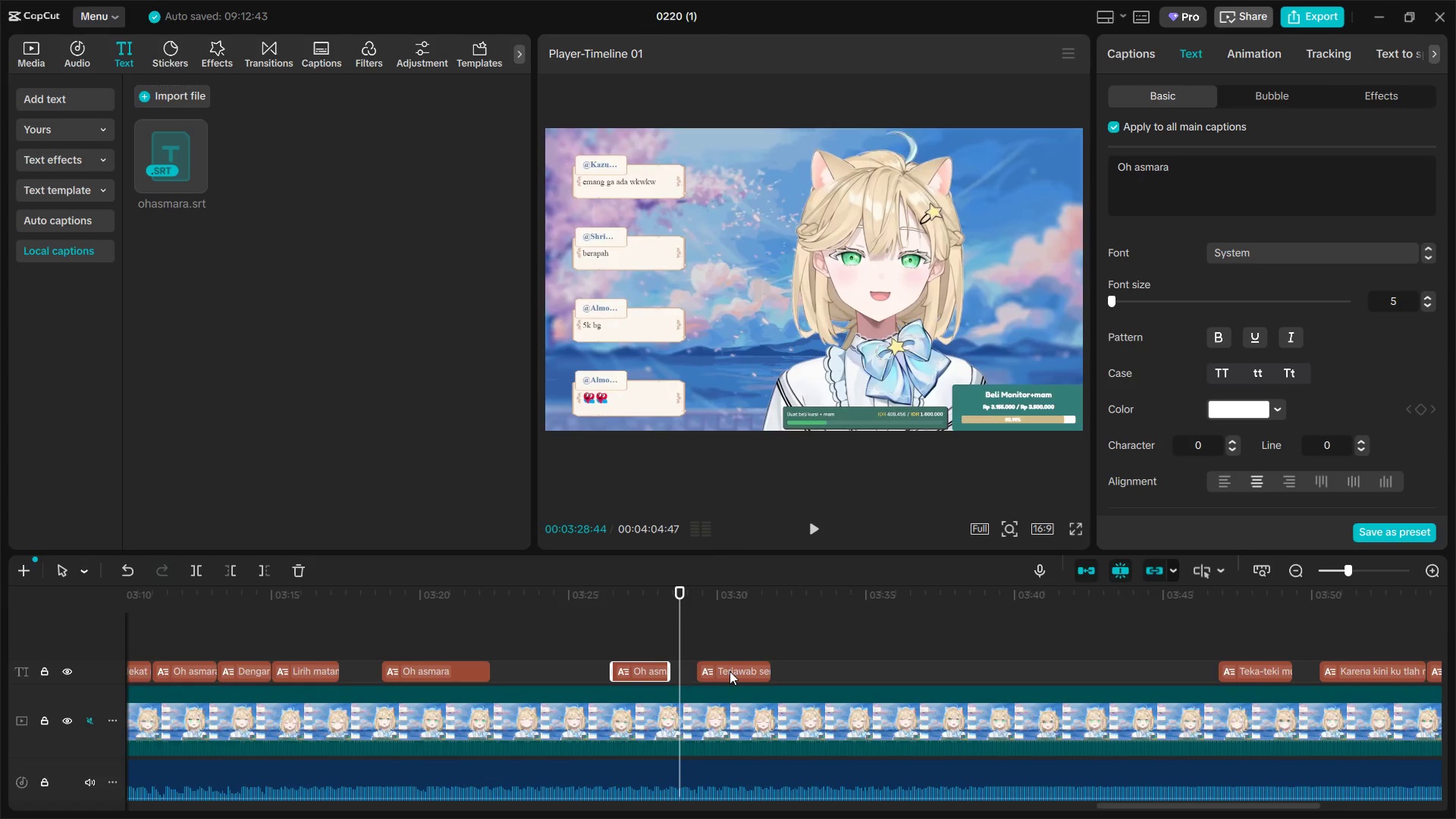 
left_click_drag(start_coordinate=[730, 671], to_coordinate=[701, 673])
 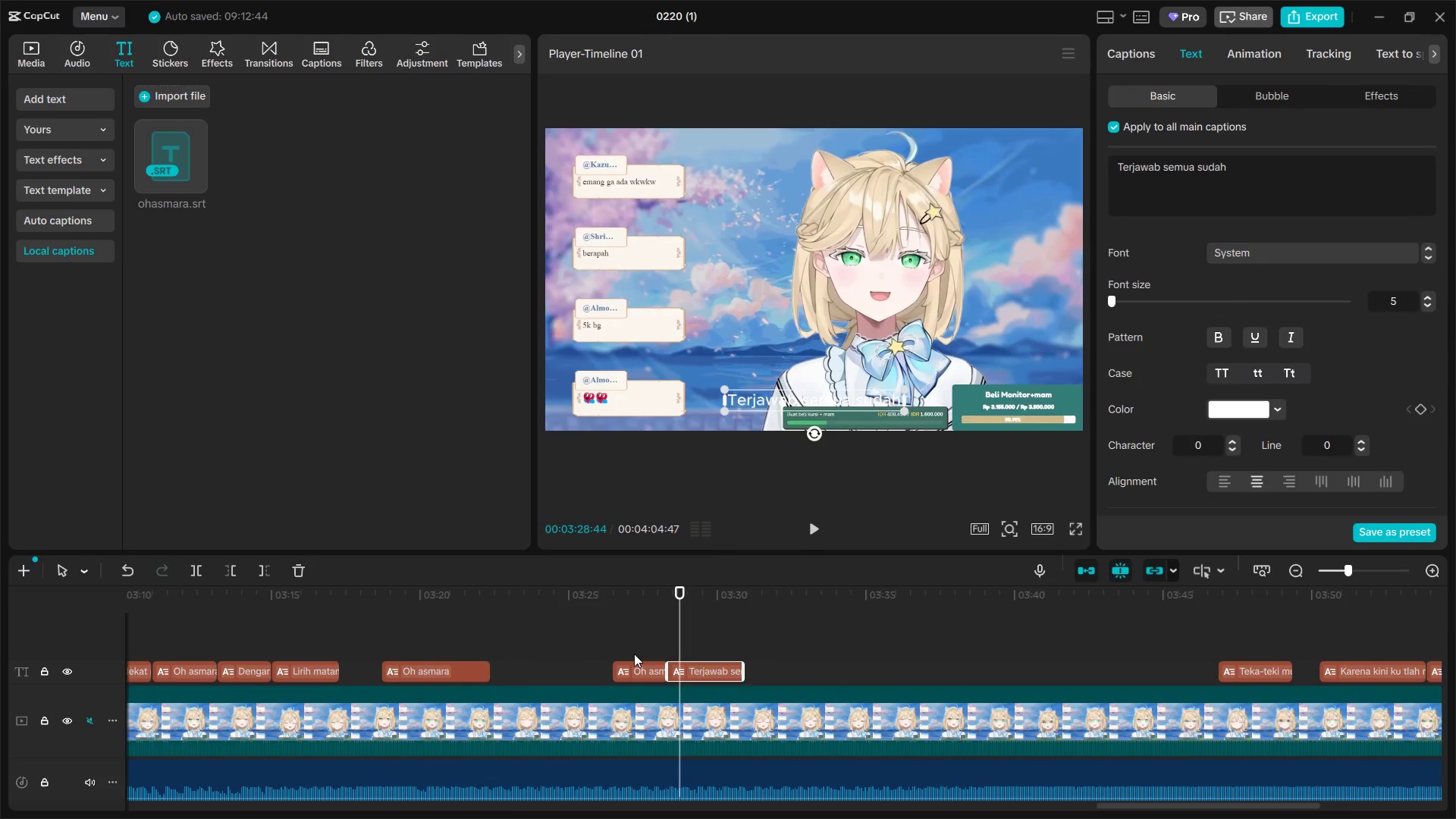 
double_click([634, 654])
 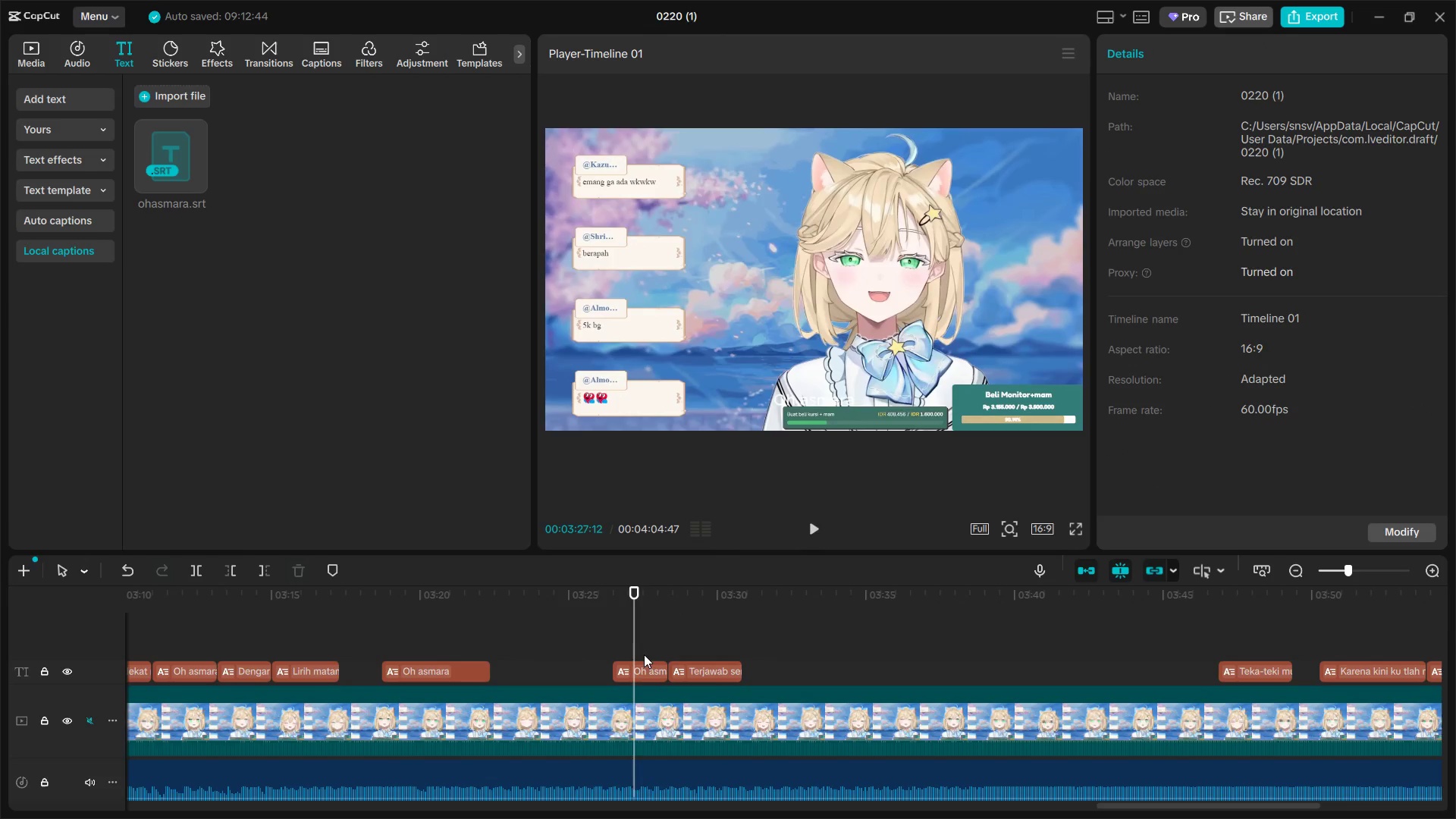 
key(Space)
 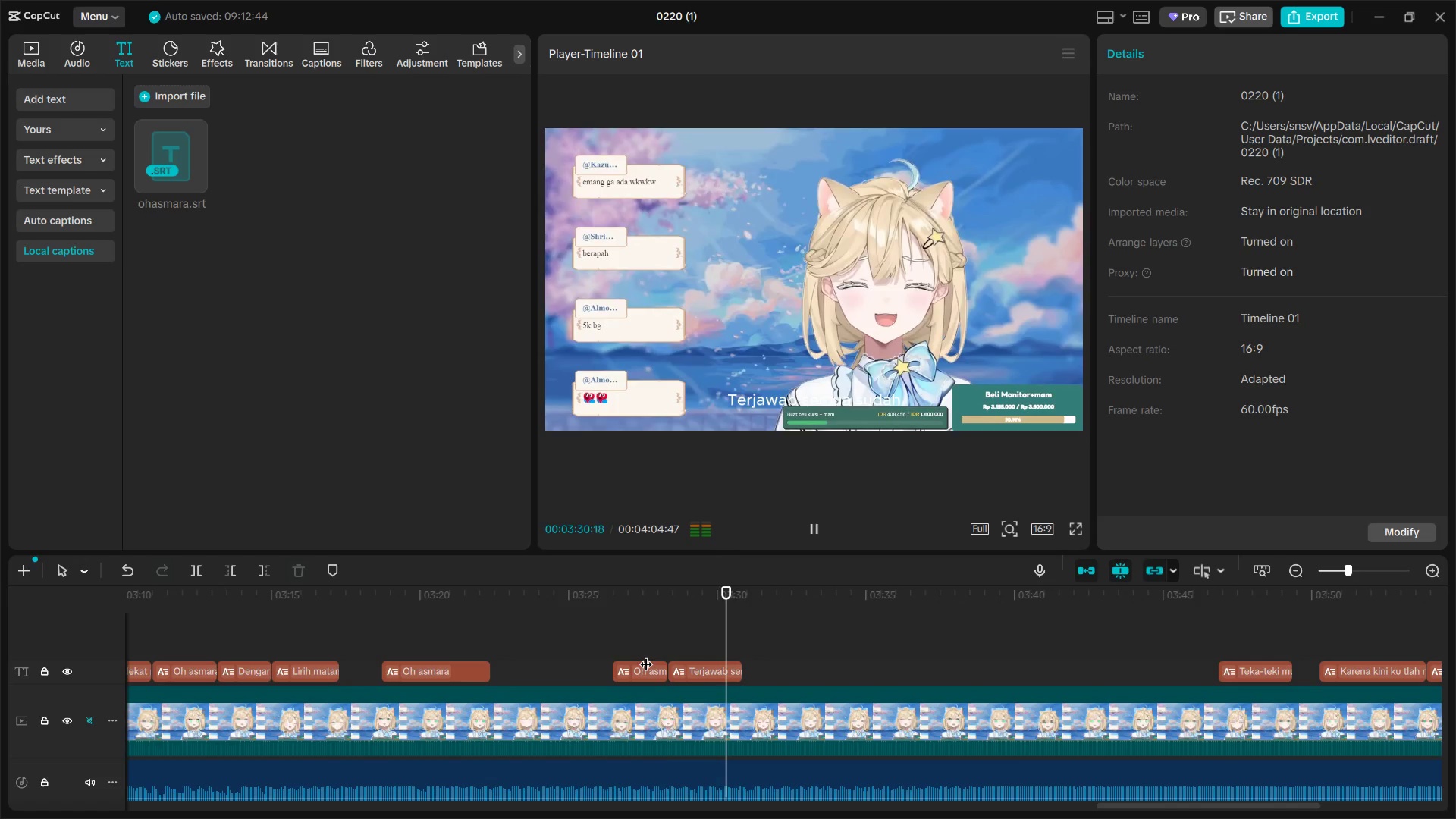 
key(Space)
 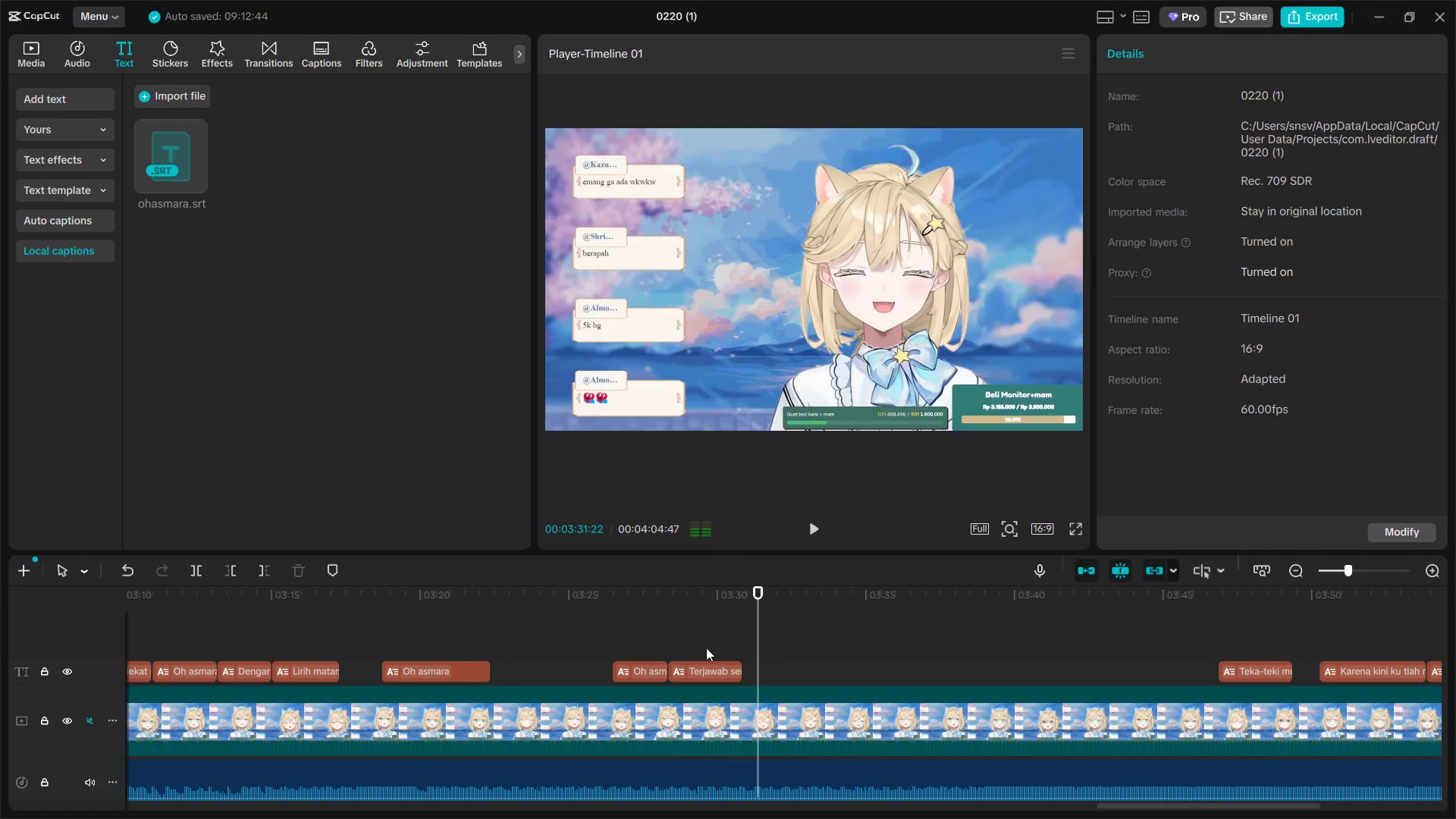 
left_click([689, 643])
 